 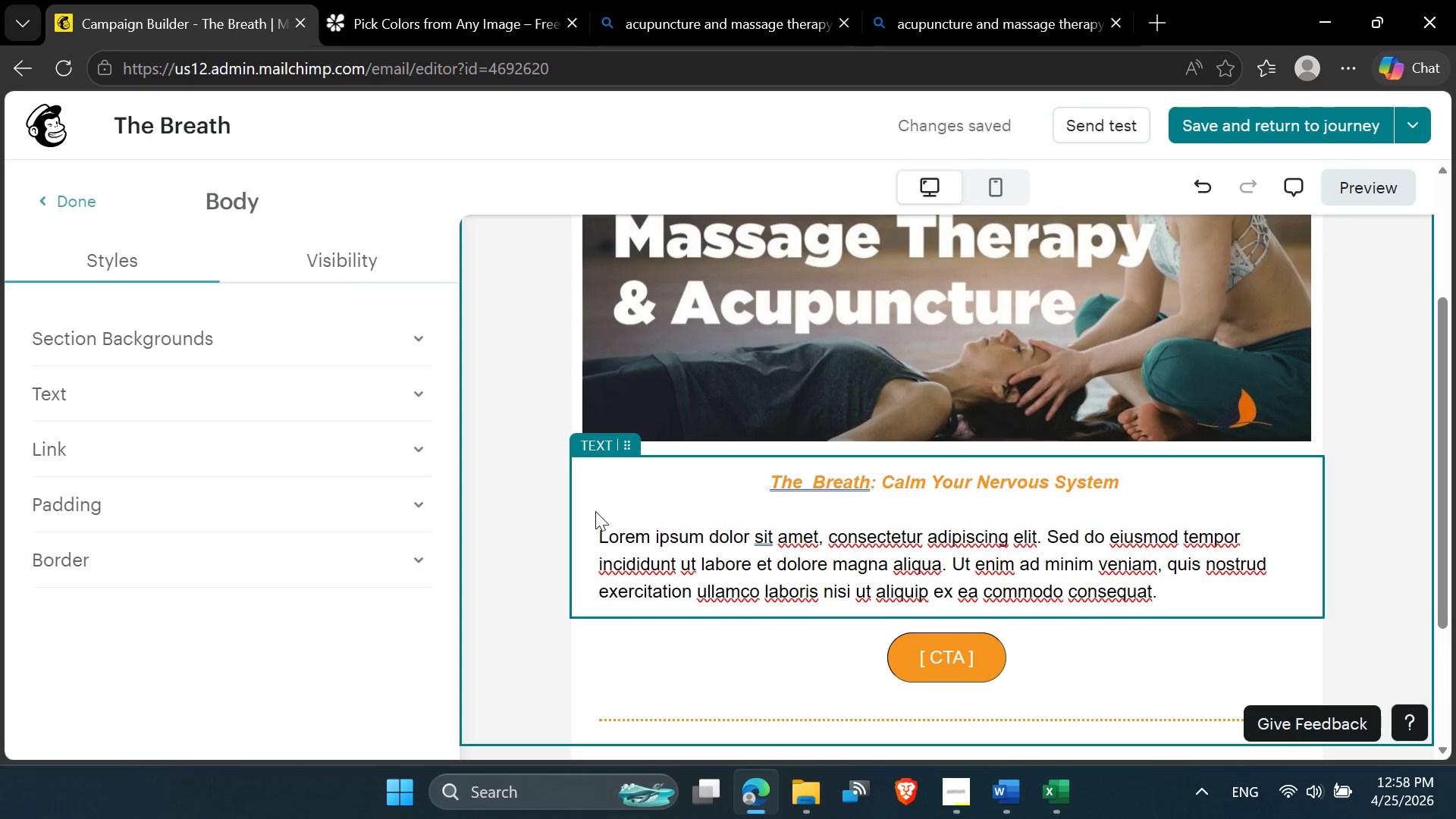 
left_click([607, 515])
 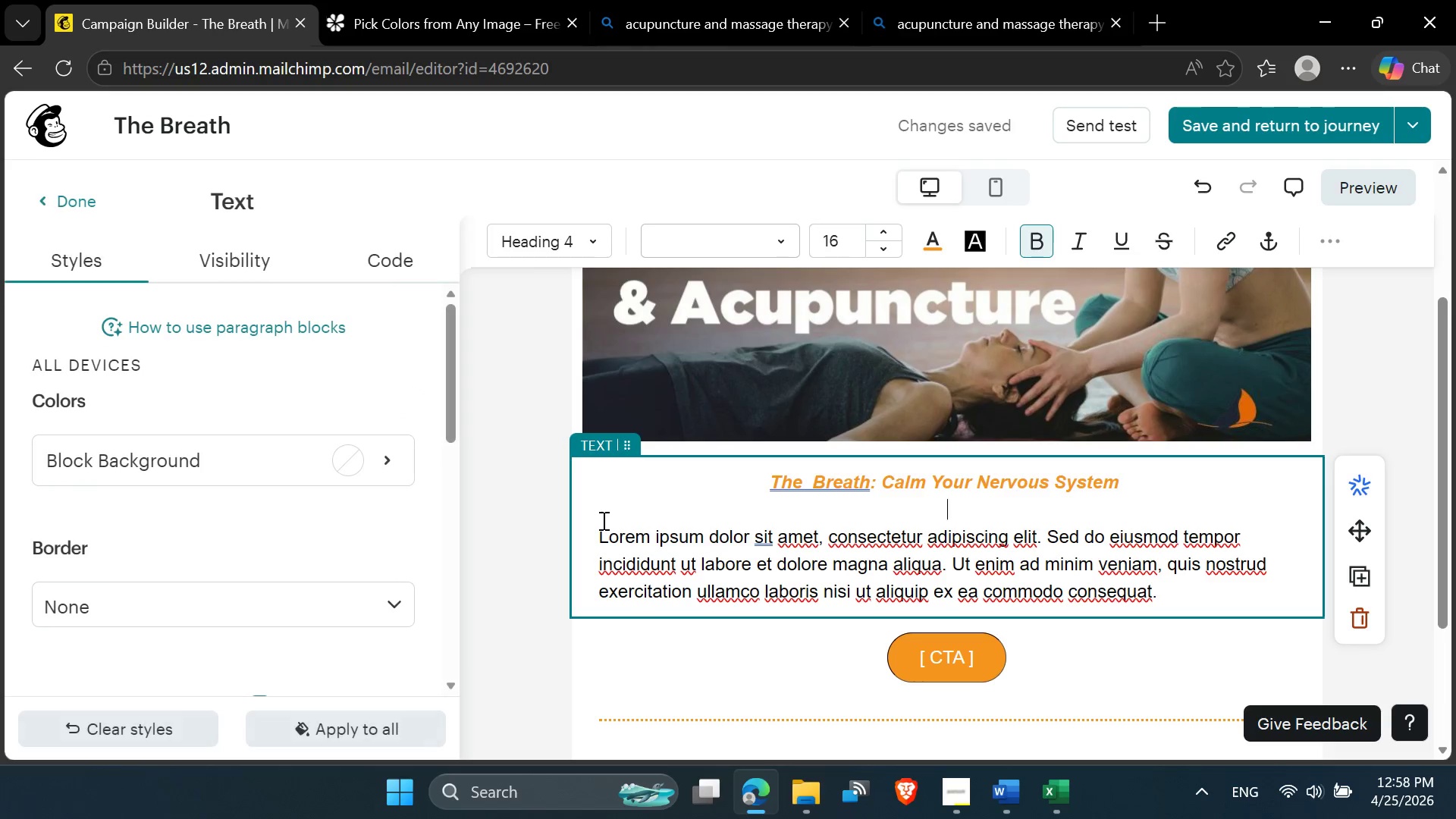 
key(Enter)
 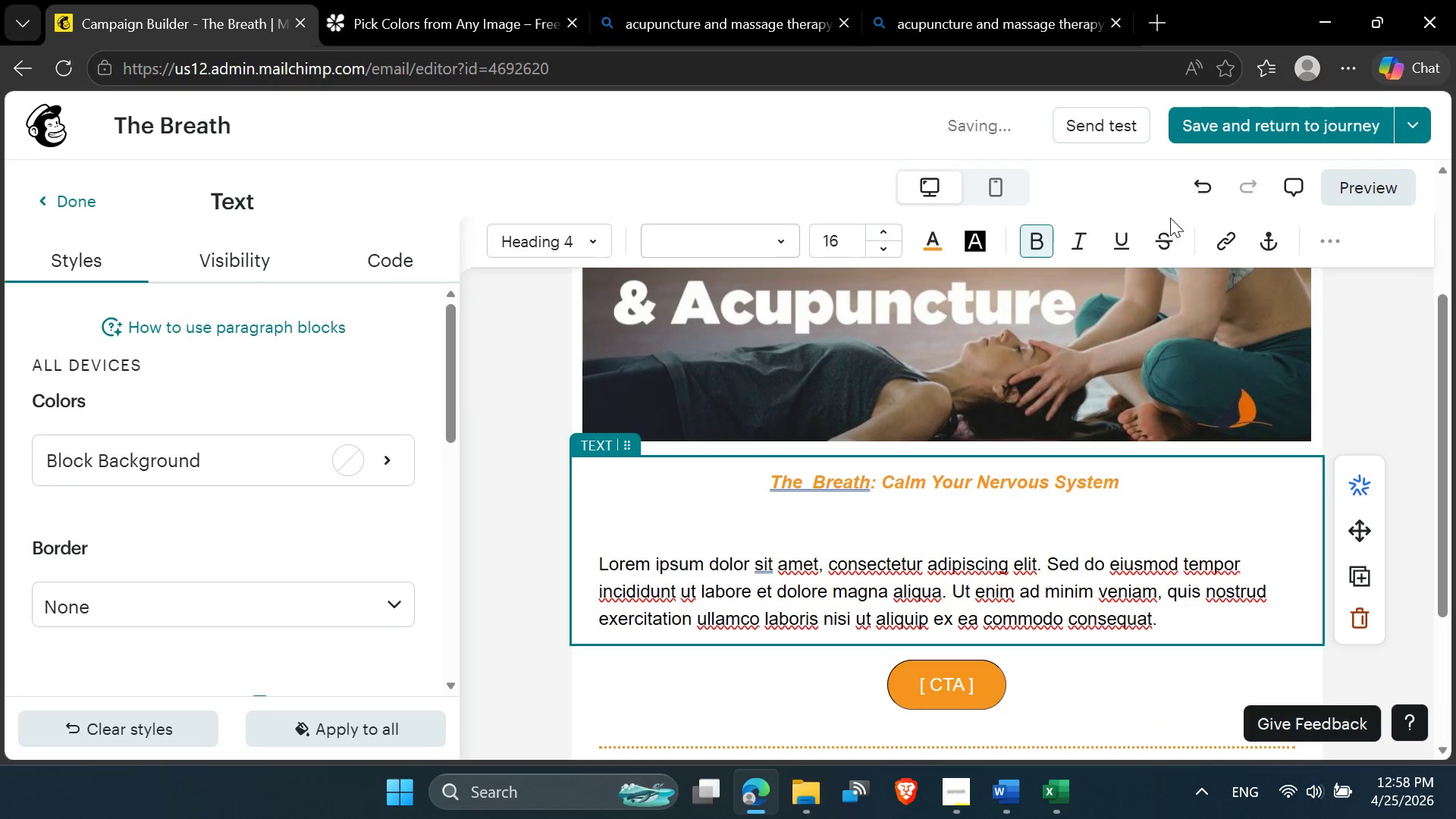 
left_click([1313, 239])
 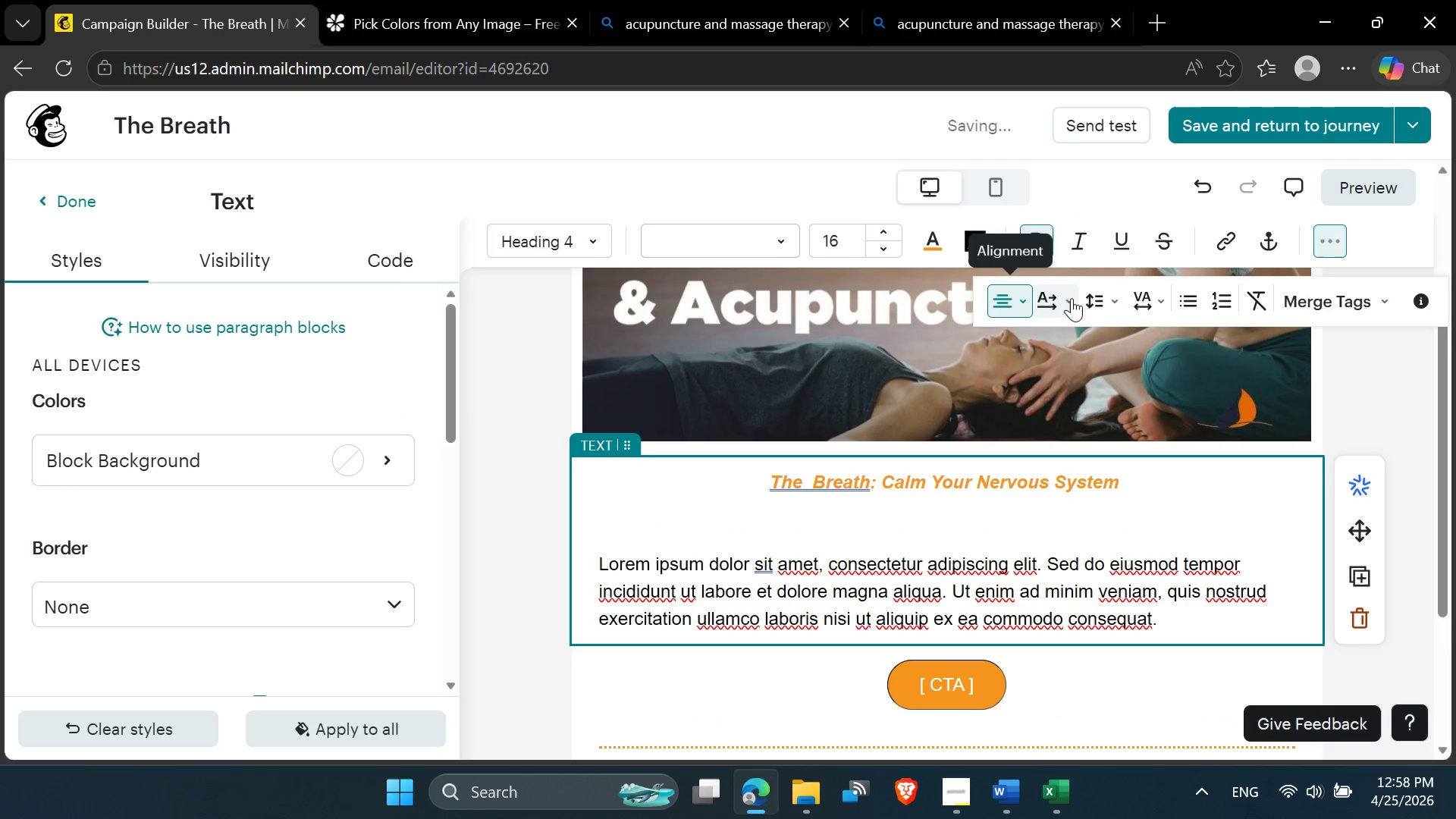 
left_click([1030, 298])
 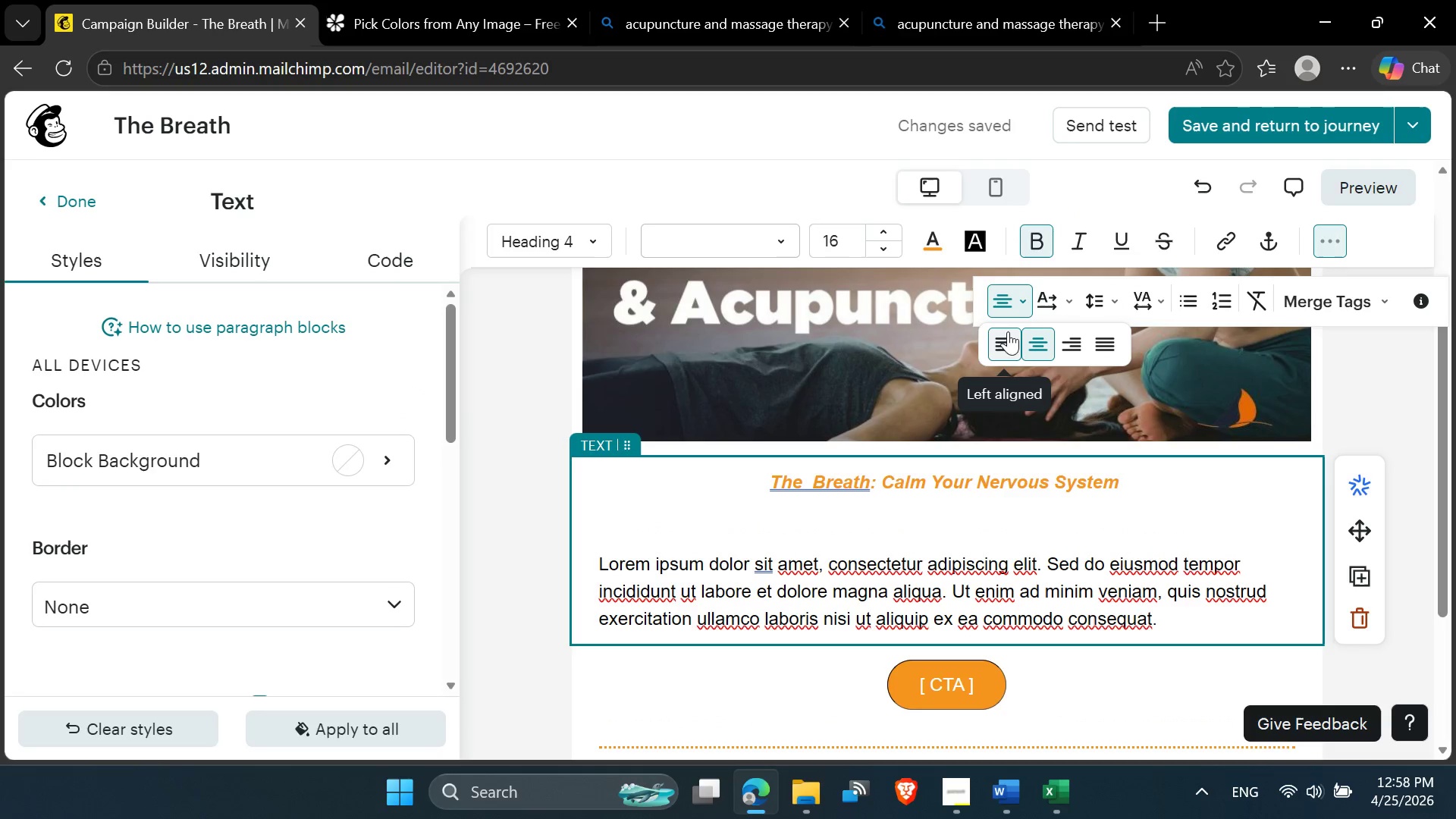 
left_click([1004, 334])
 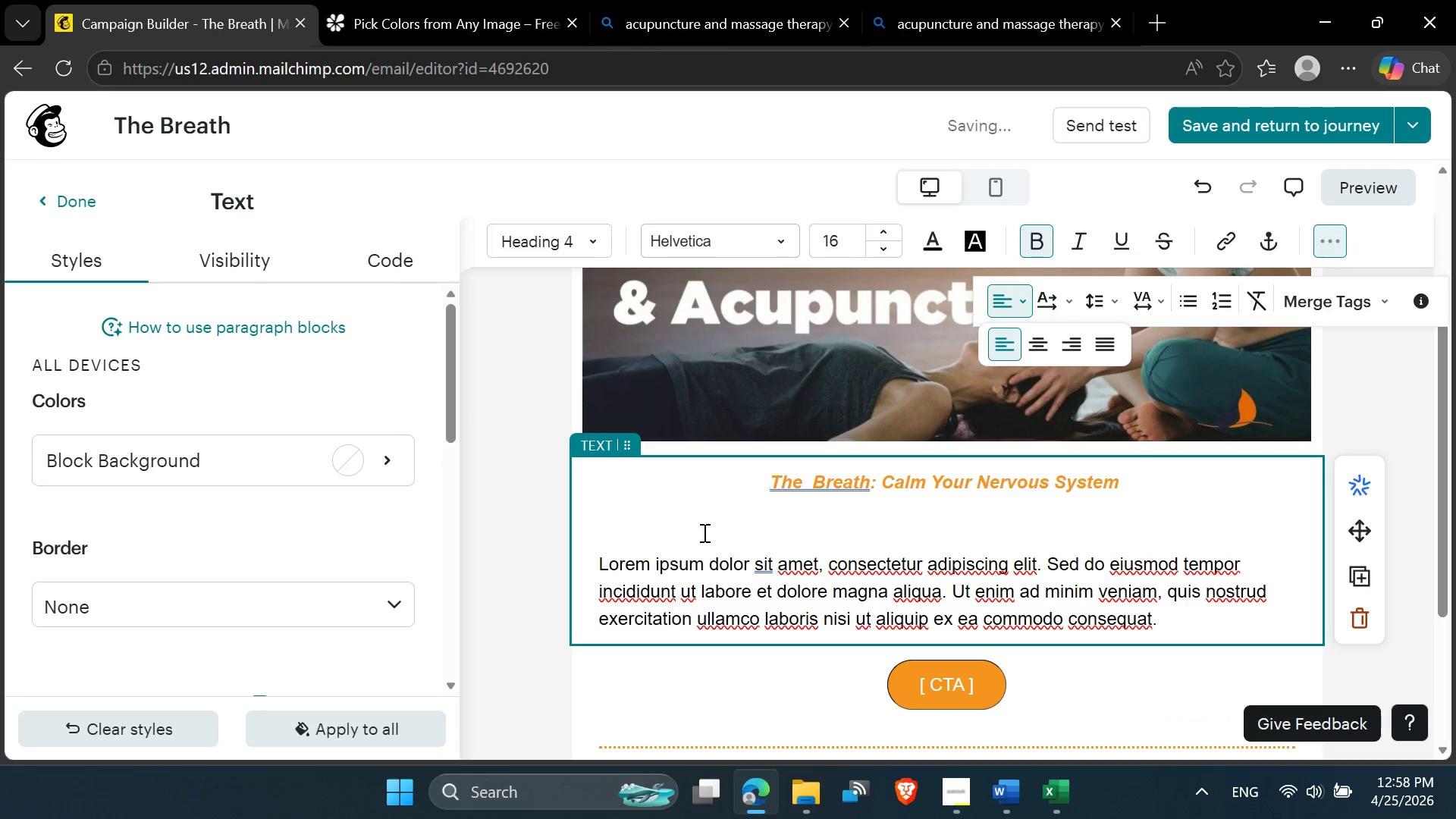 
type(Hi )
 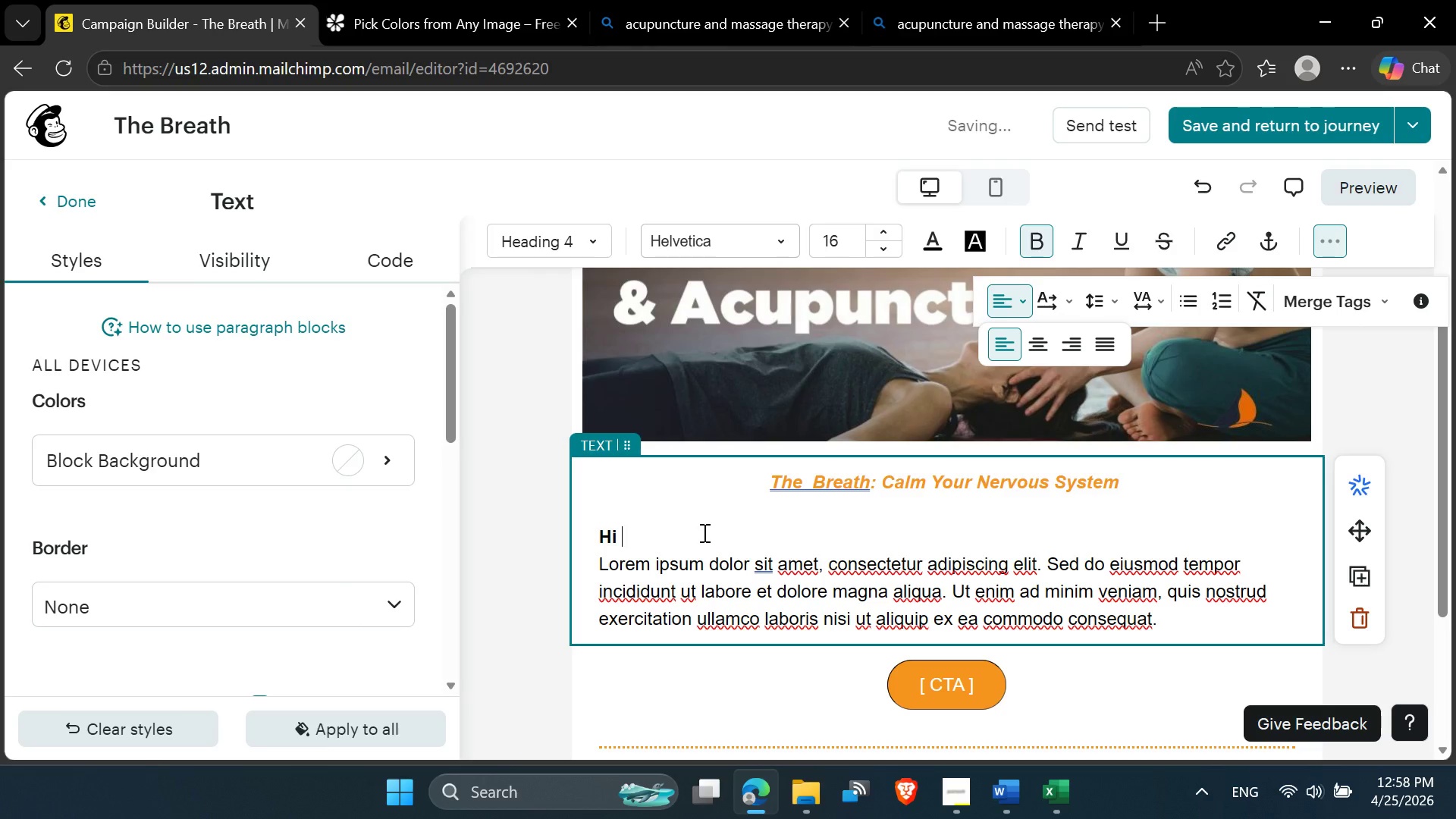 
type(*|FNa)
key(Backspace)
type(AME)
 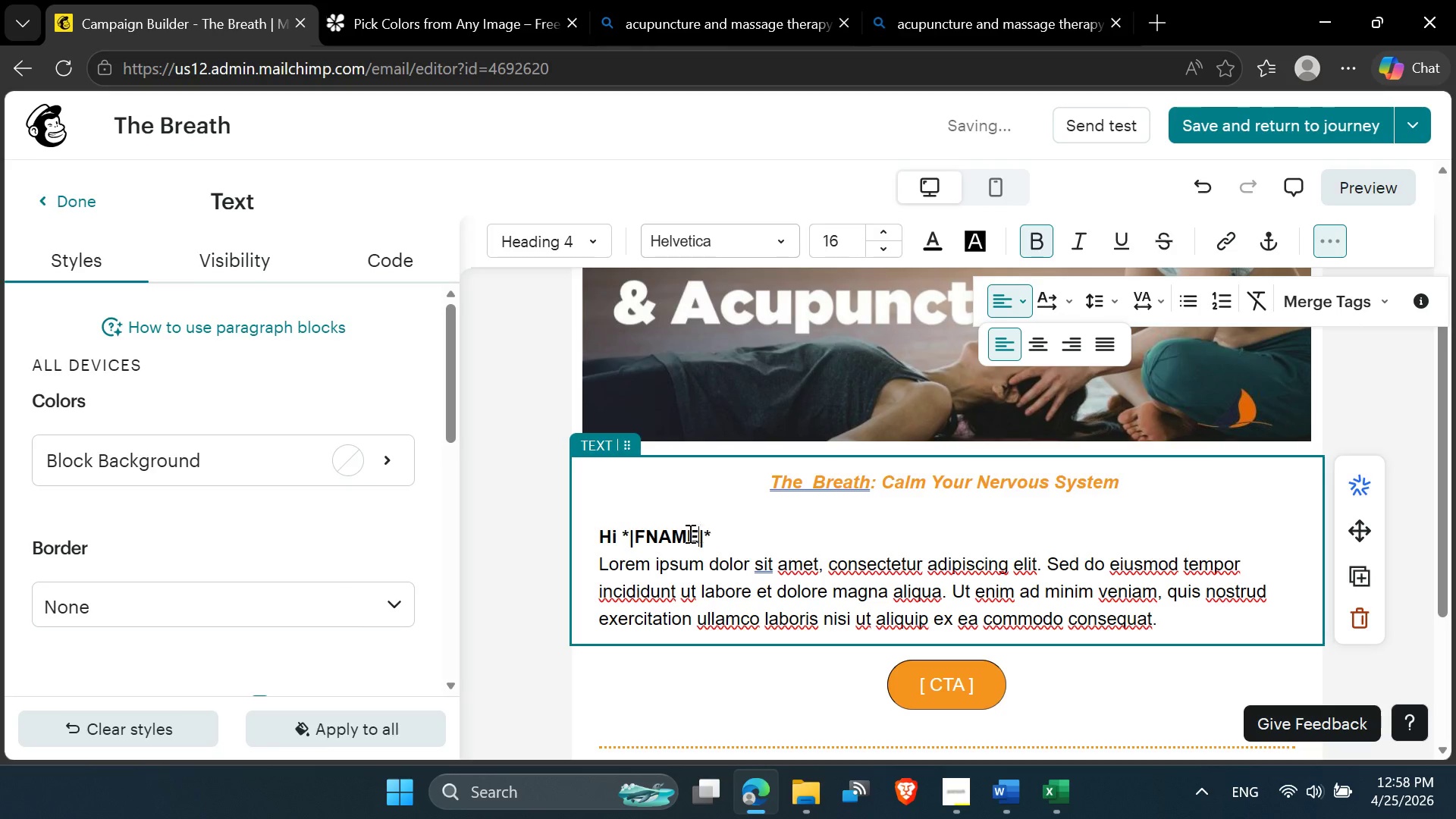 
left_click_drag(start_coordinate=[598, 538], to_coordinate=[616, 536])
 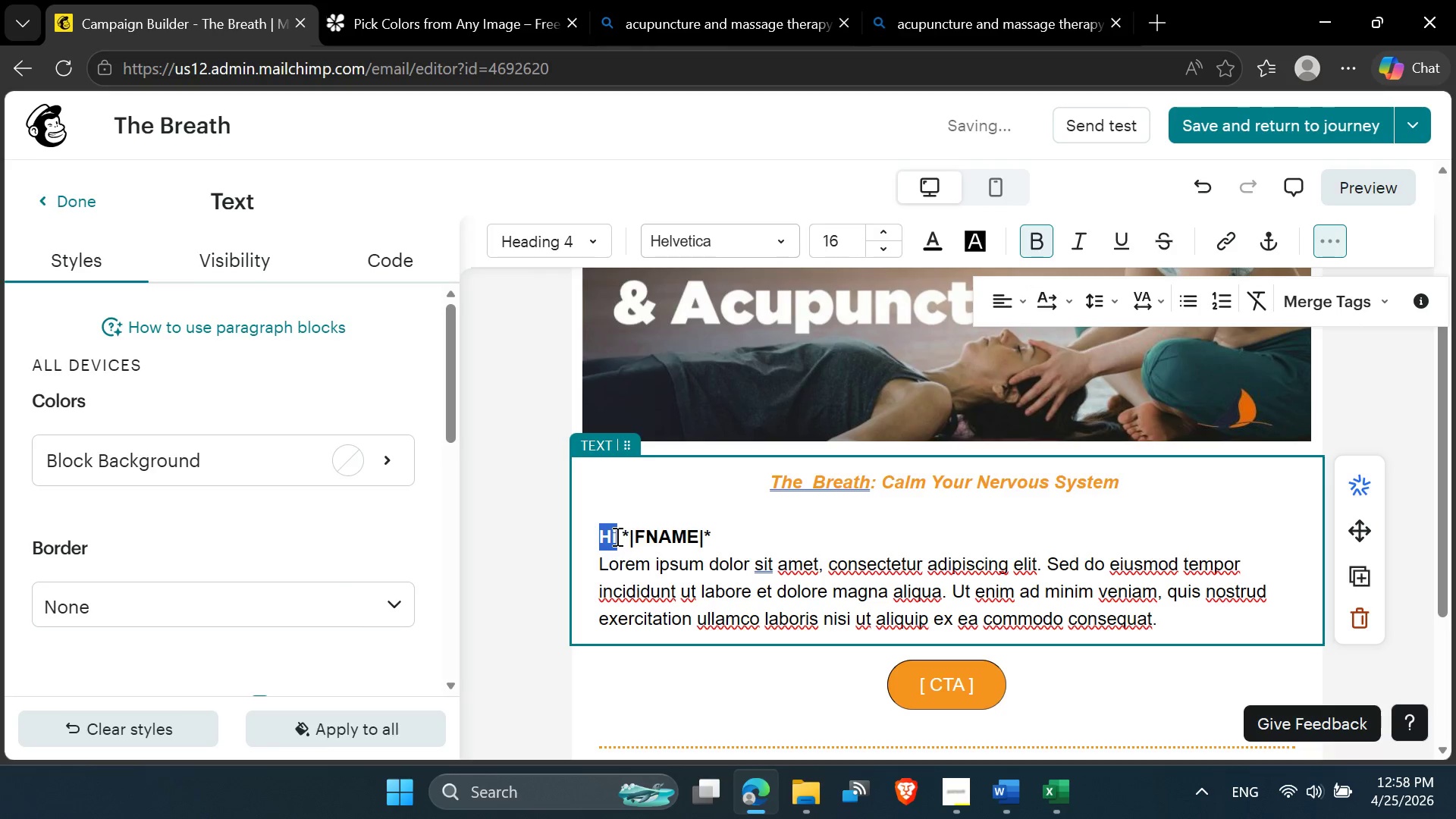 
key(Control+B)
 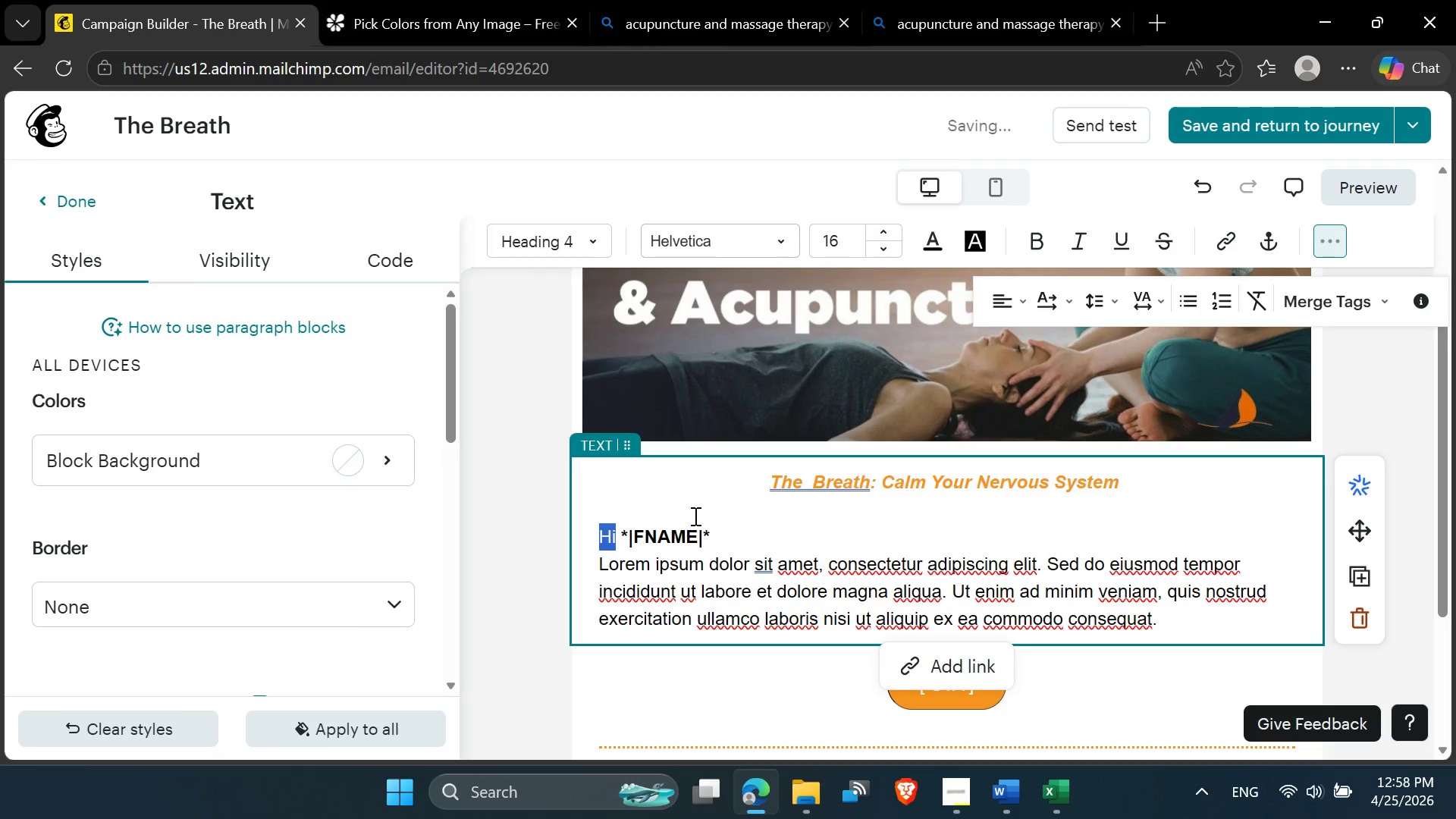 
left_click([740, 515])
 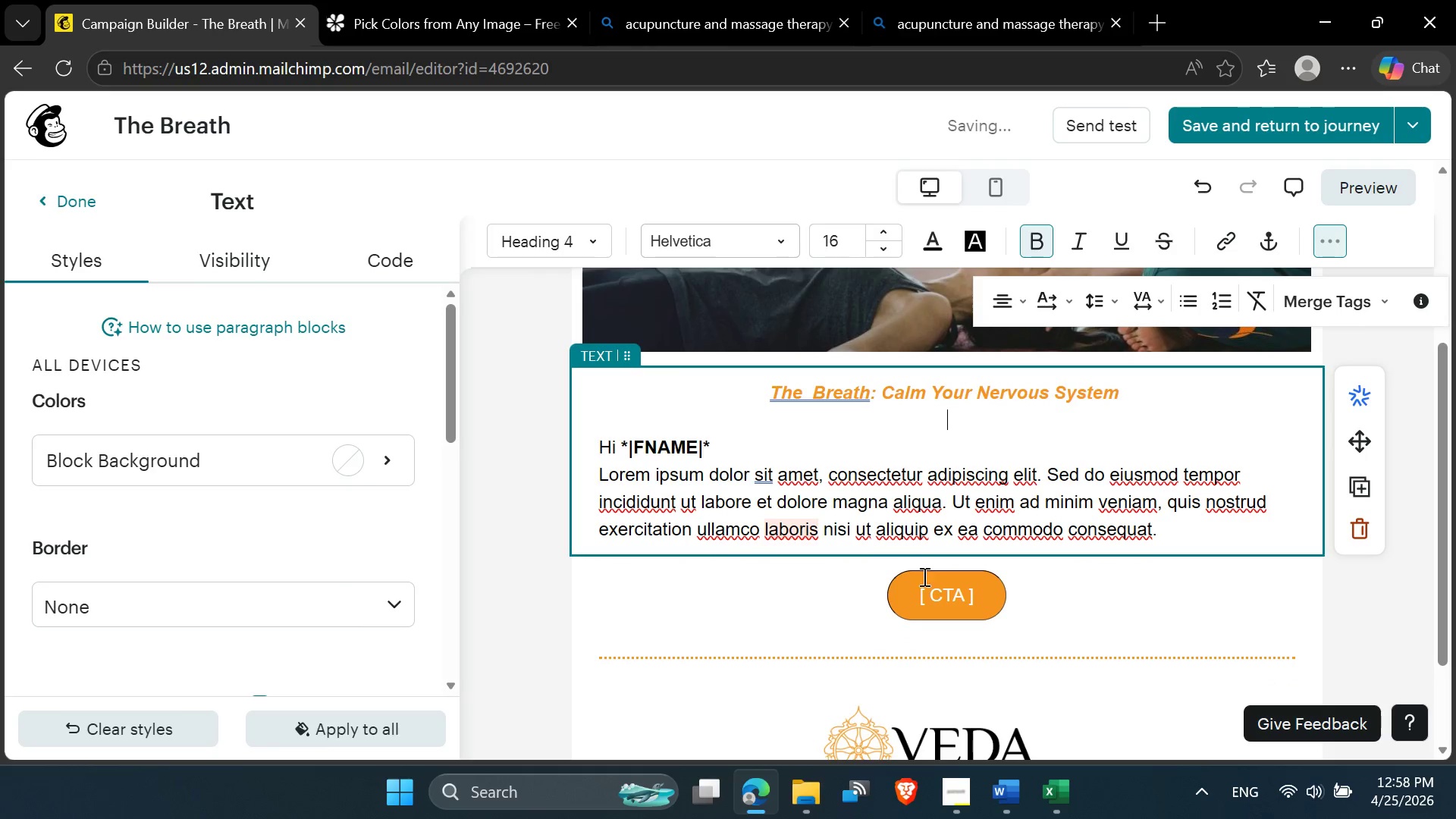 
left_click([933, 589])
 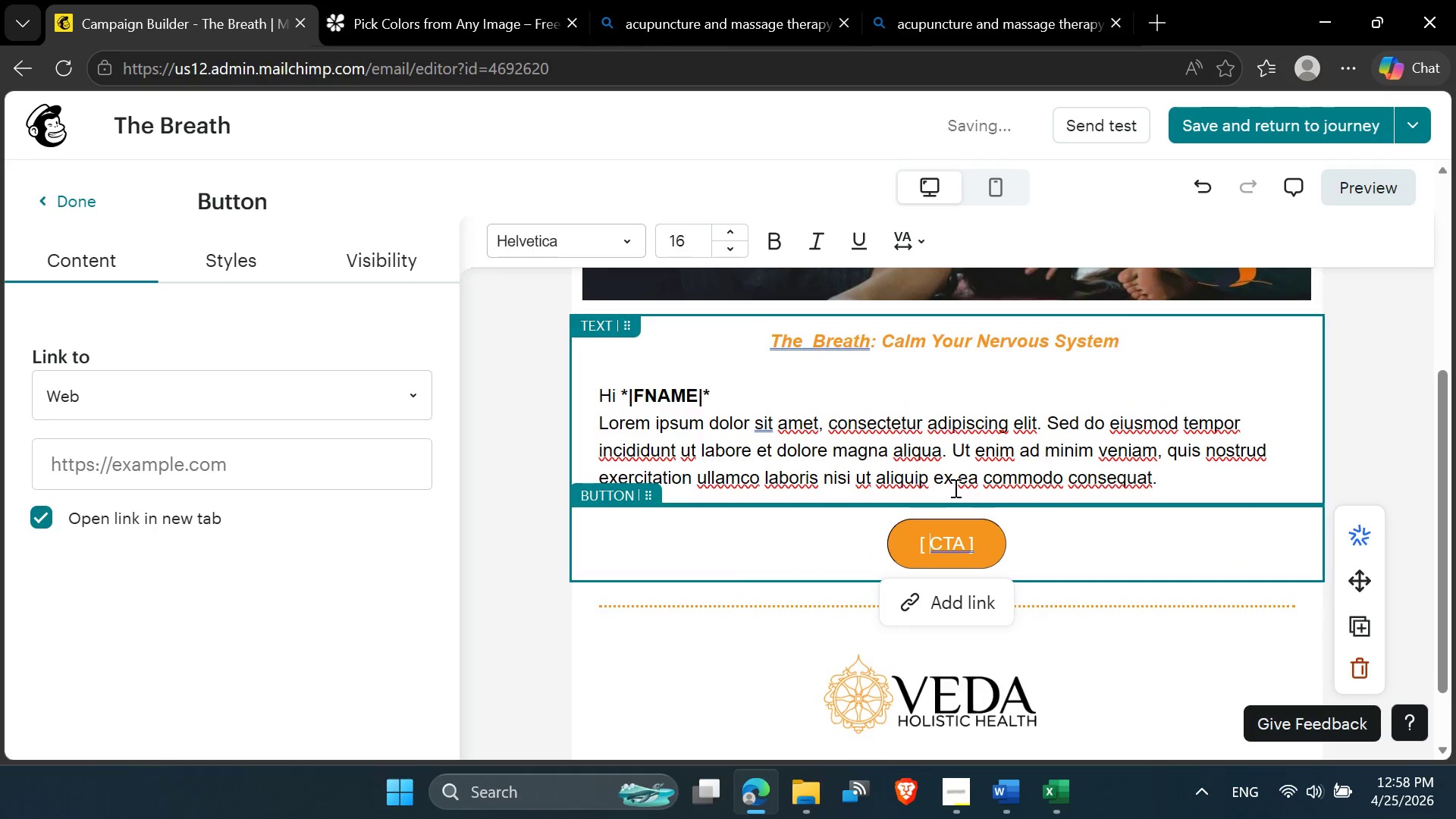 
wait(11.44)
 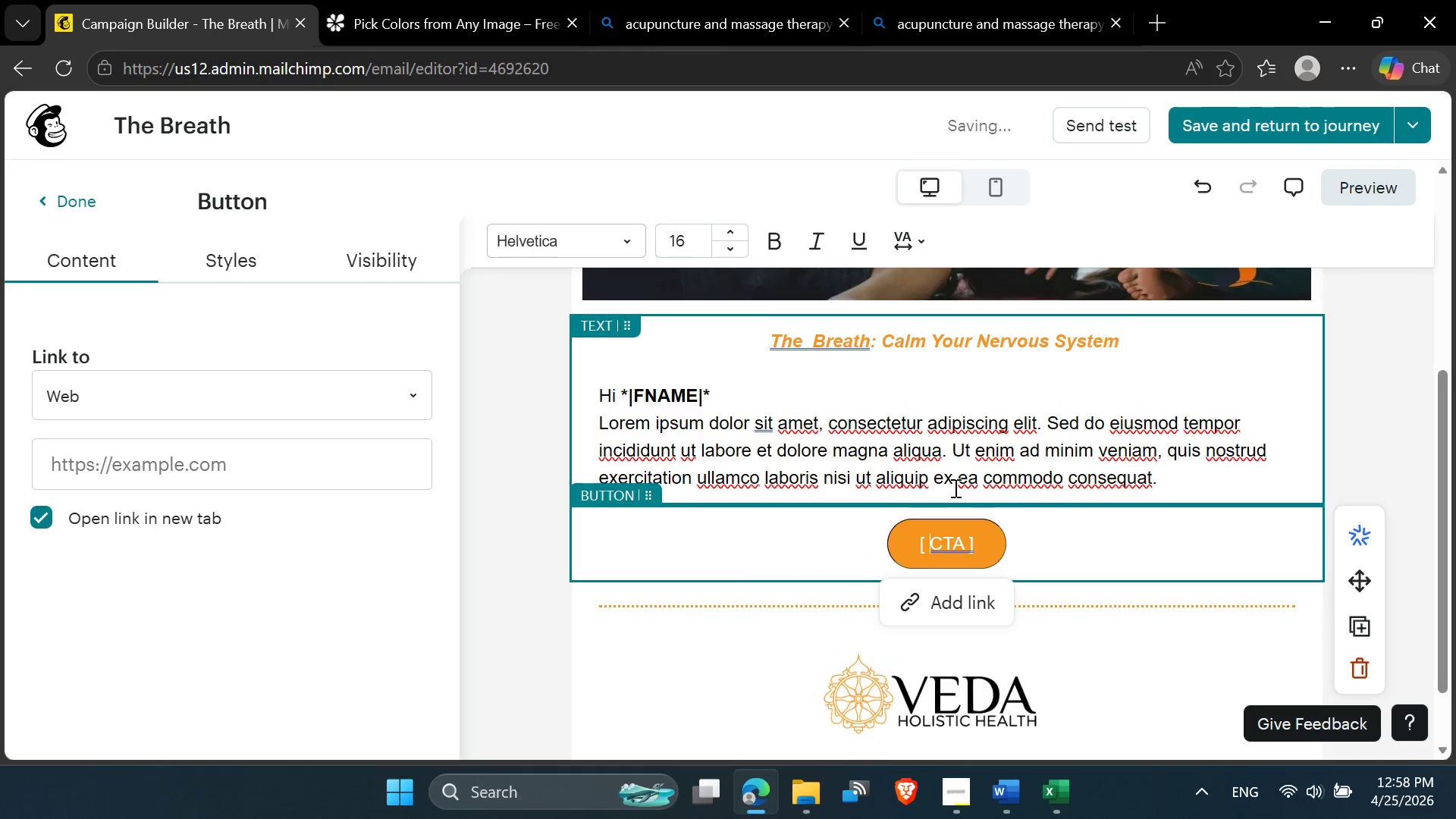 
mouse_move([1018, 577])
 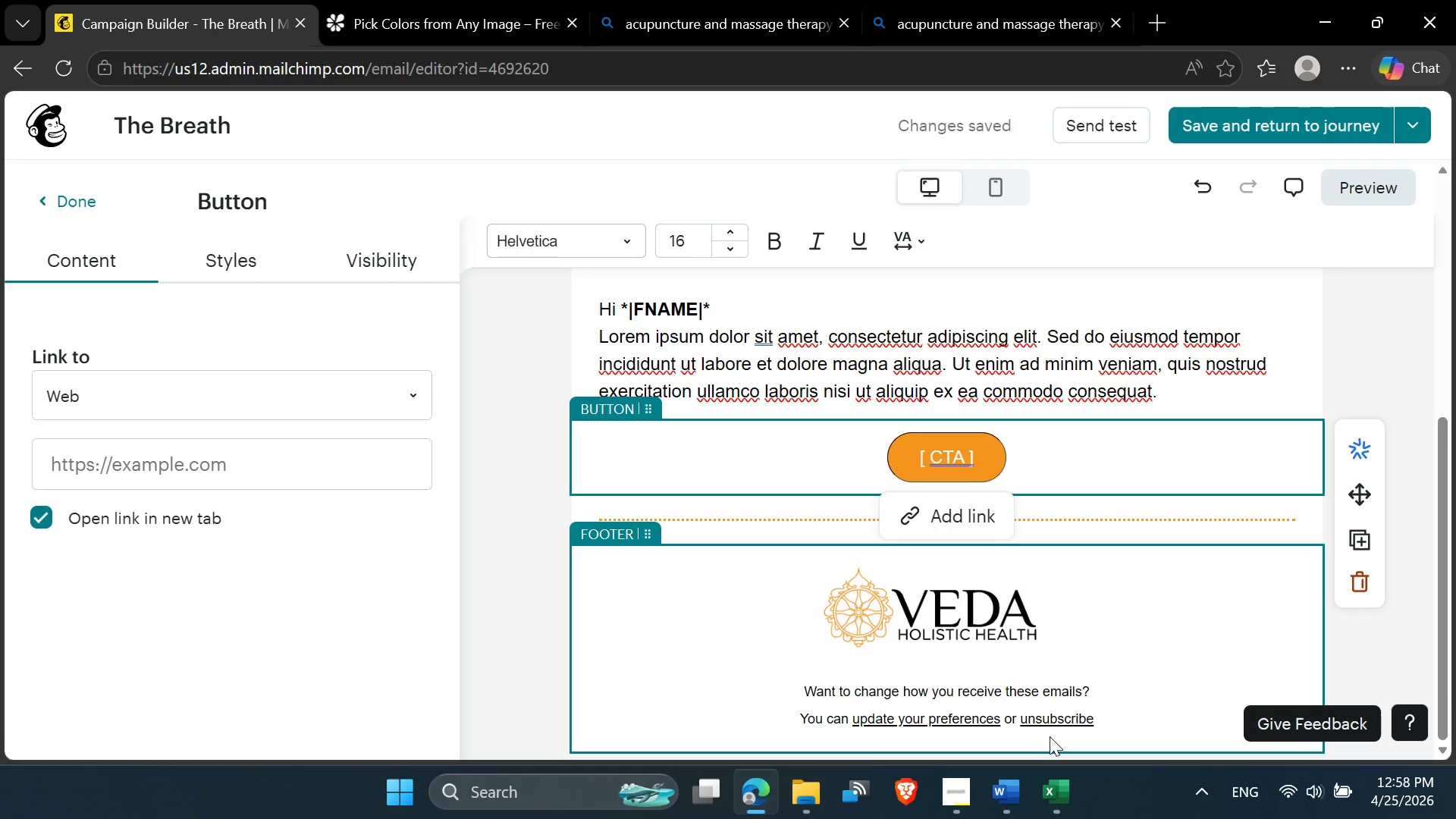 
left_click([1009, 802])
 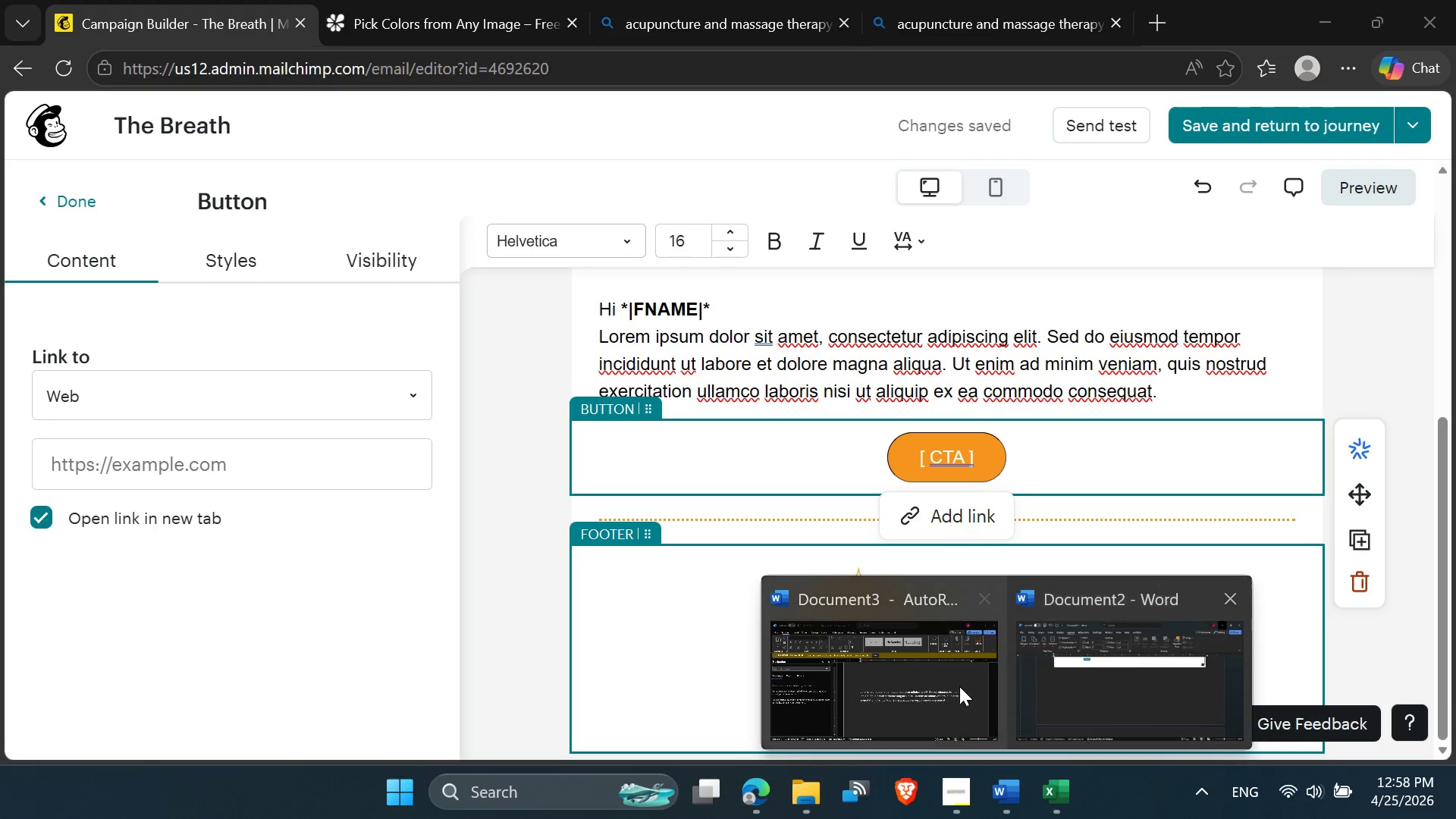 
left_click([908, 682])
 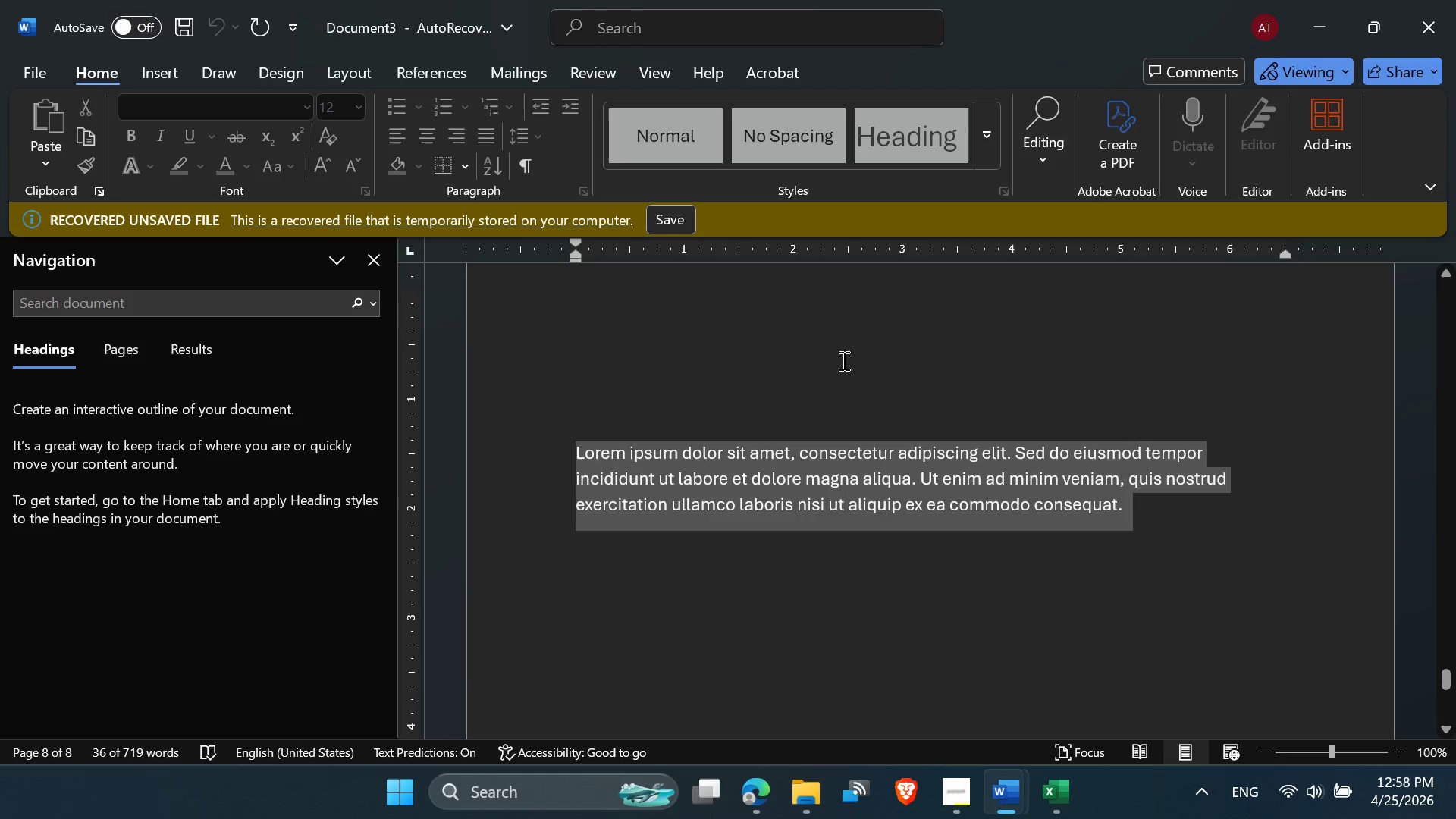 
left_click([896, 487])
 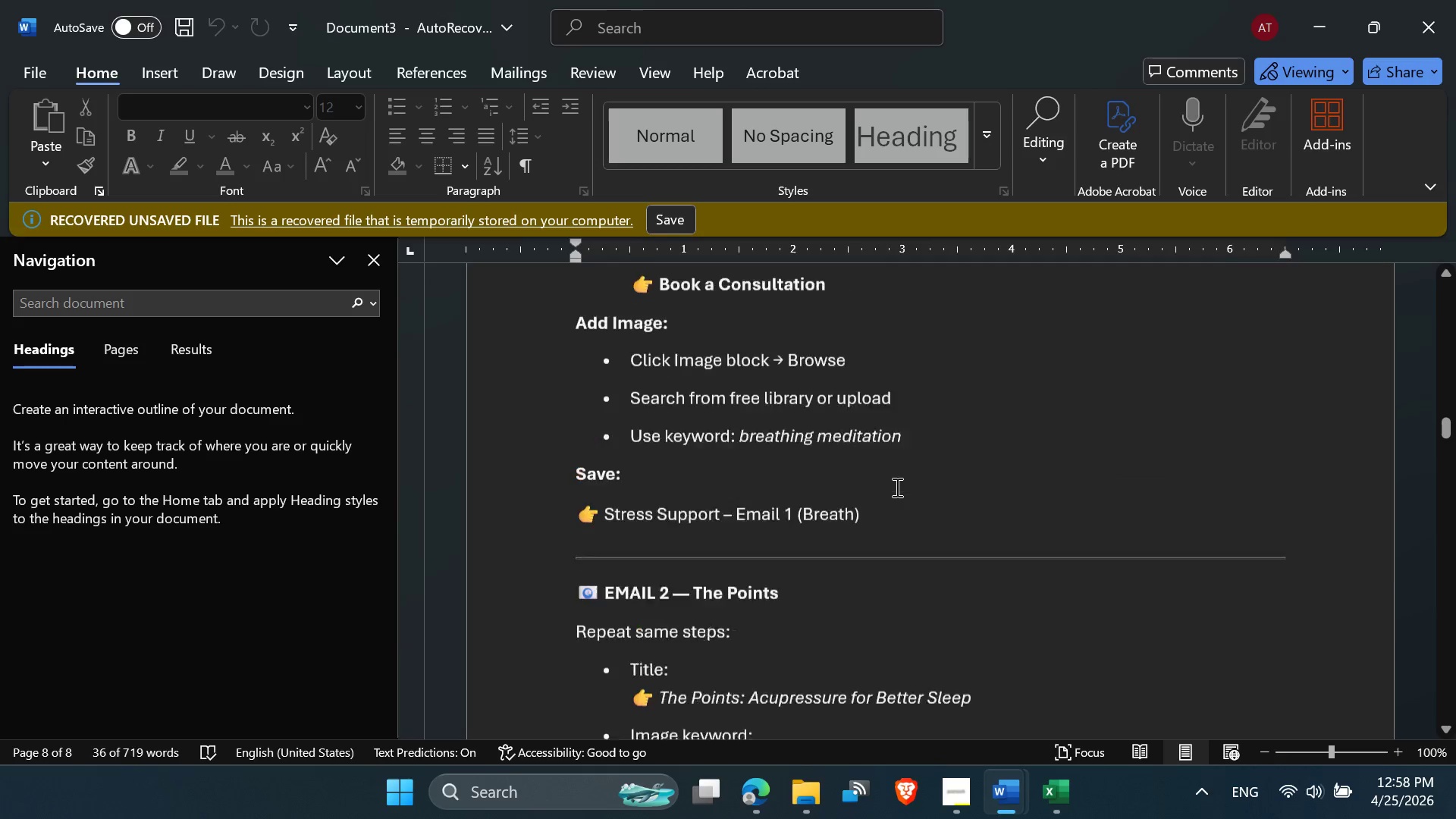 
scroll: coordinate [896, 487], scroll_direction: up, amount: 158.0
 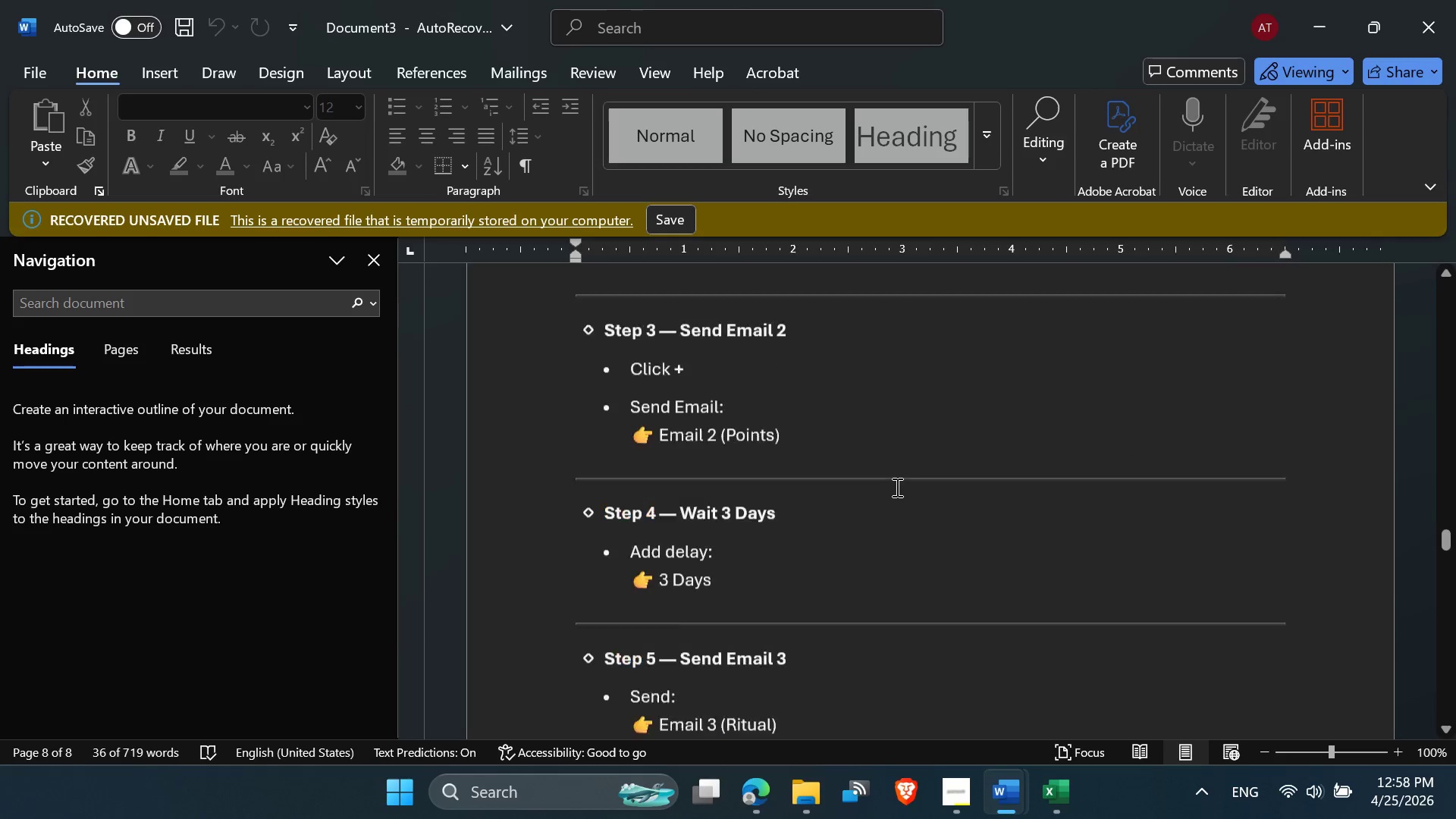 
scroll: coordinate [709, 536], scroll_direction: none, amount: 0.0
 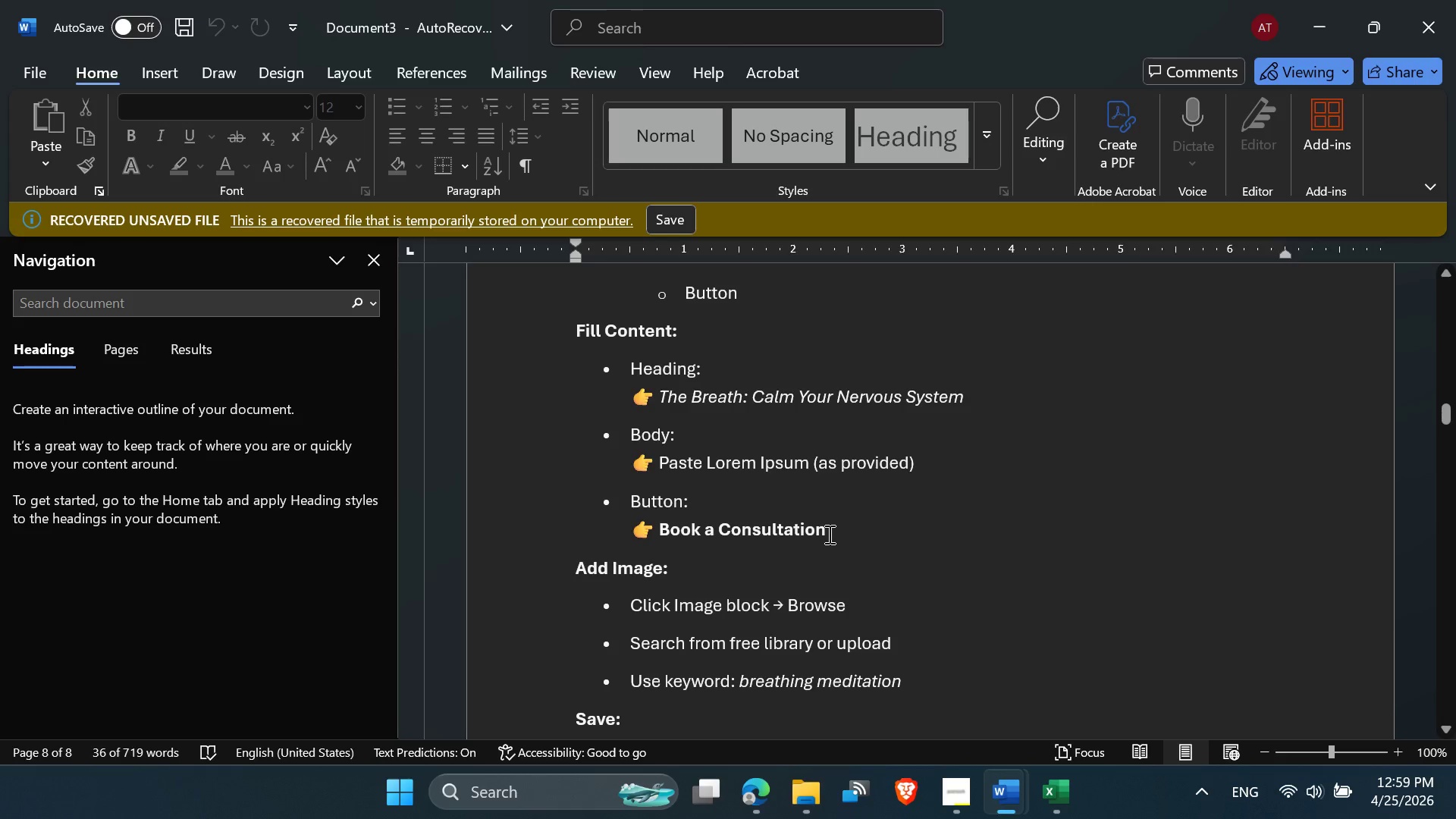 
left_click_drag(start_coordinate=[827, 534], to_coordinate=[670, 535])
 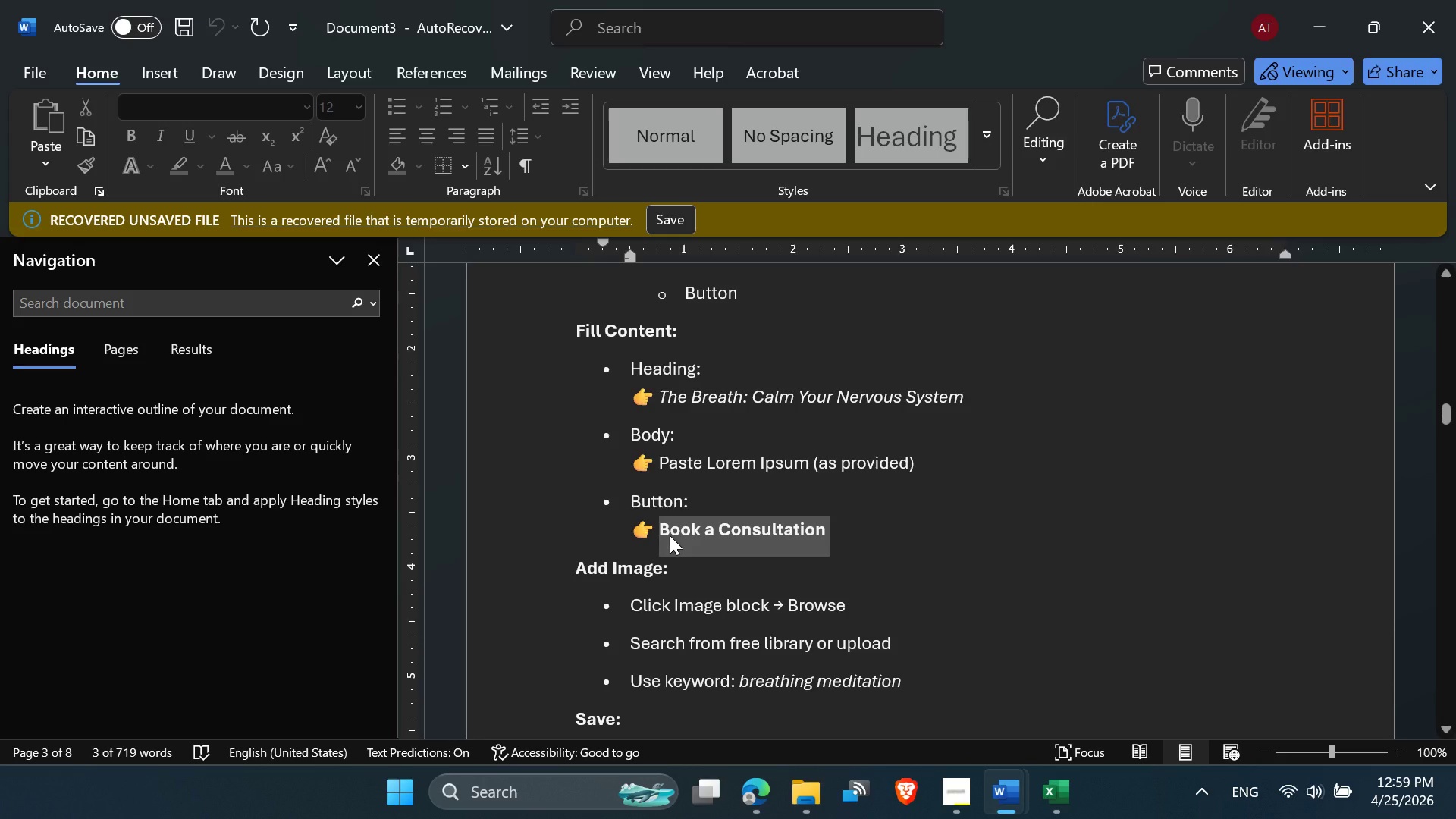 
key(Control+C)
 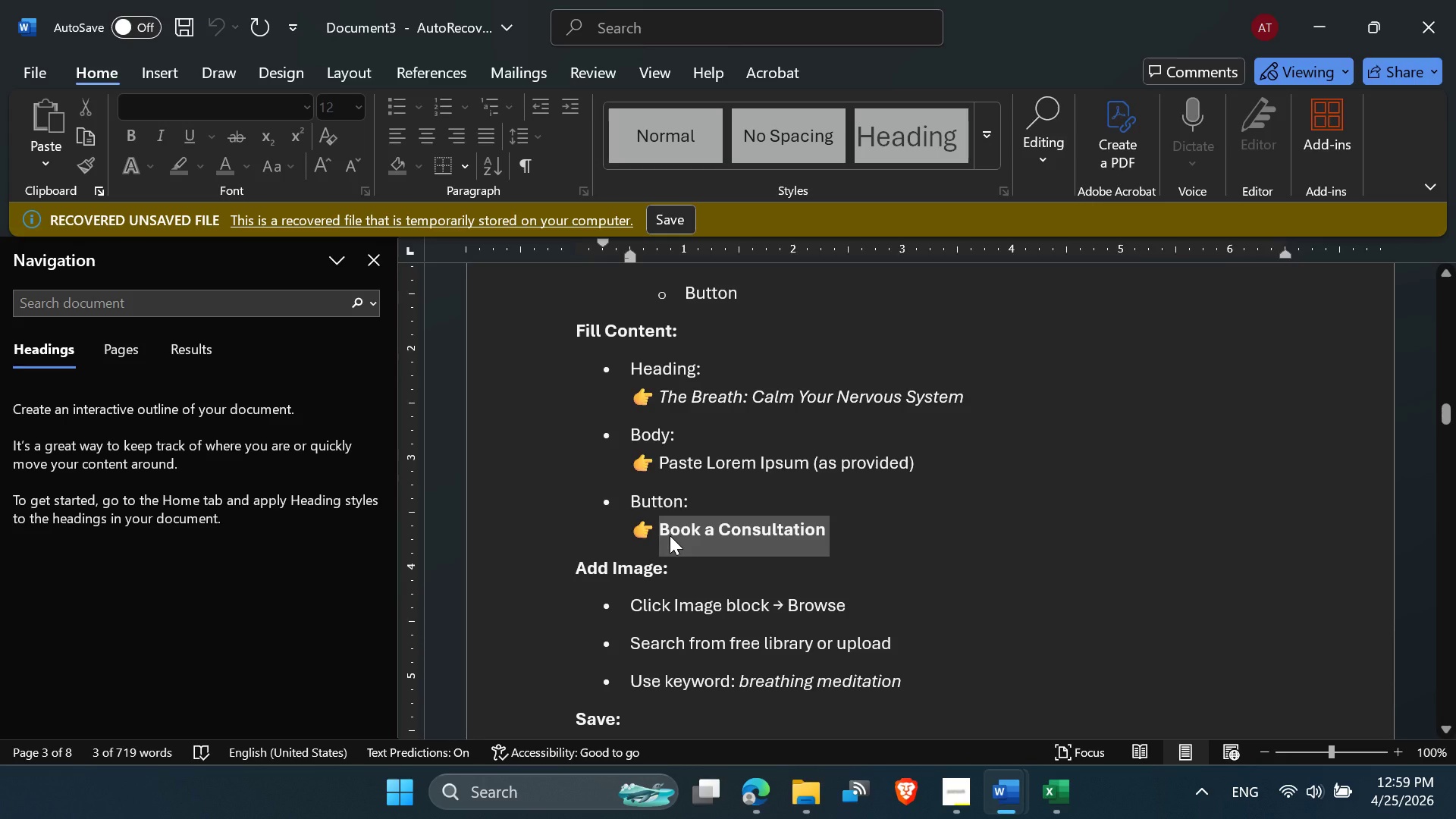 
key(Control+C)
 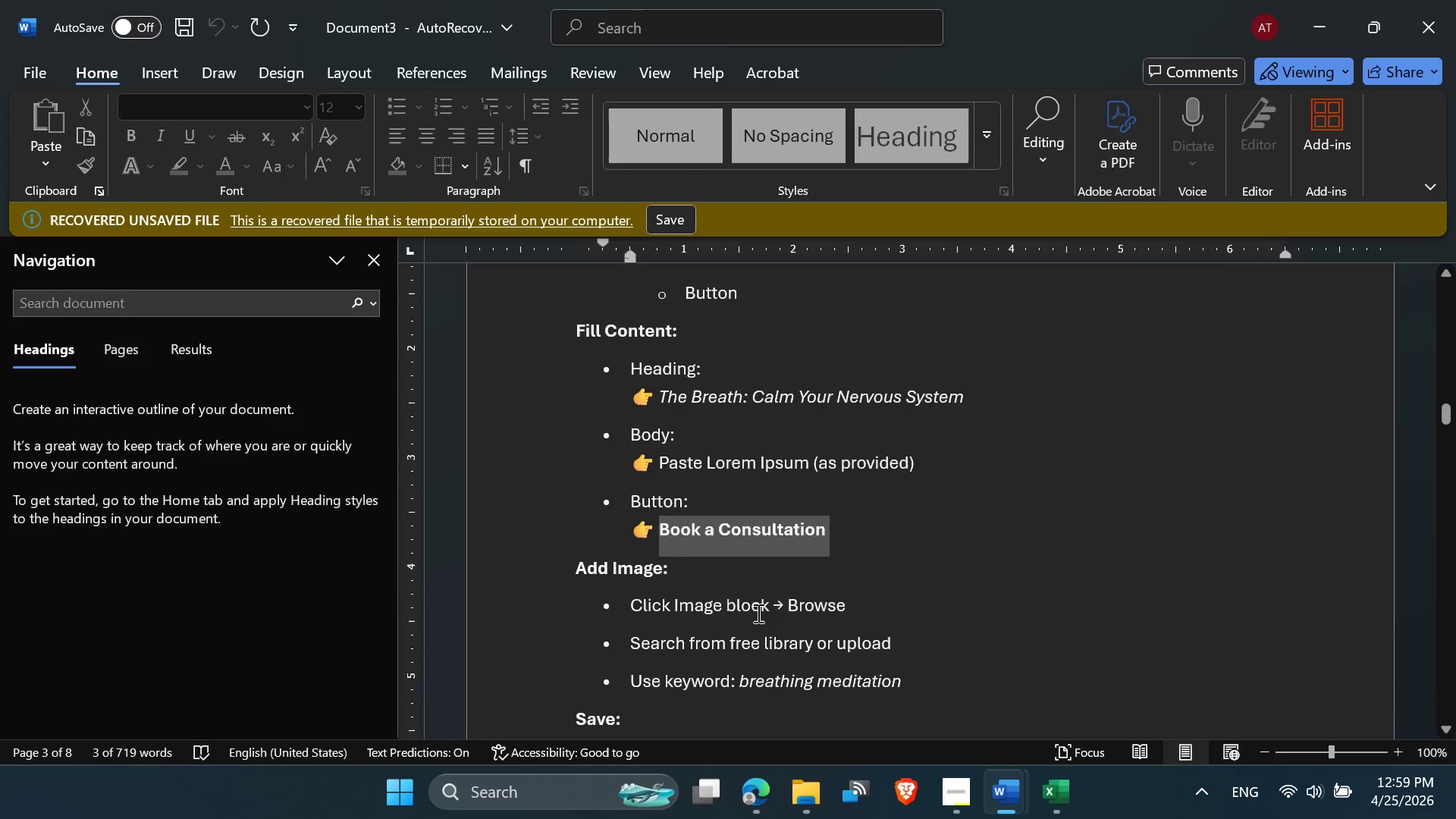 
scroll: coordinate [892, 647], scroll_direction: none, amount: 0.0
 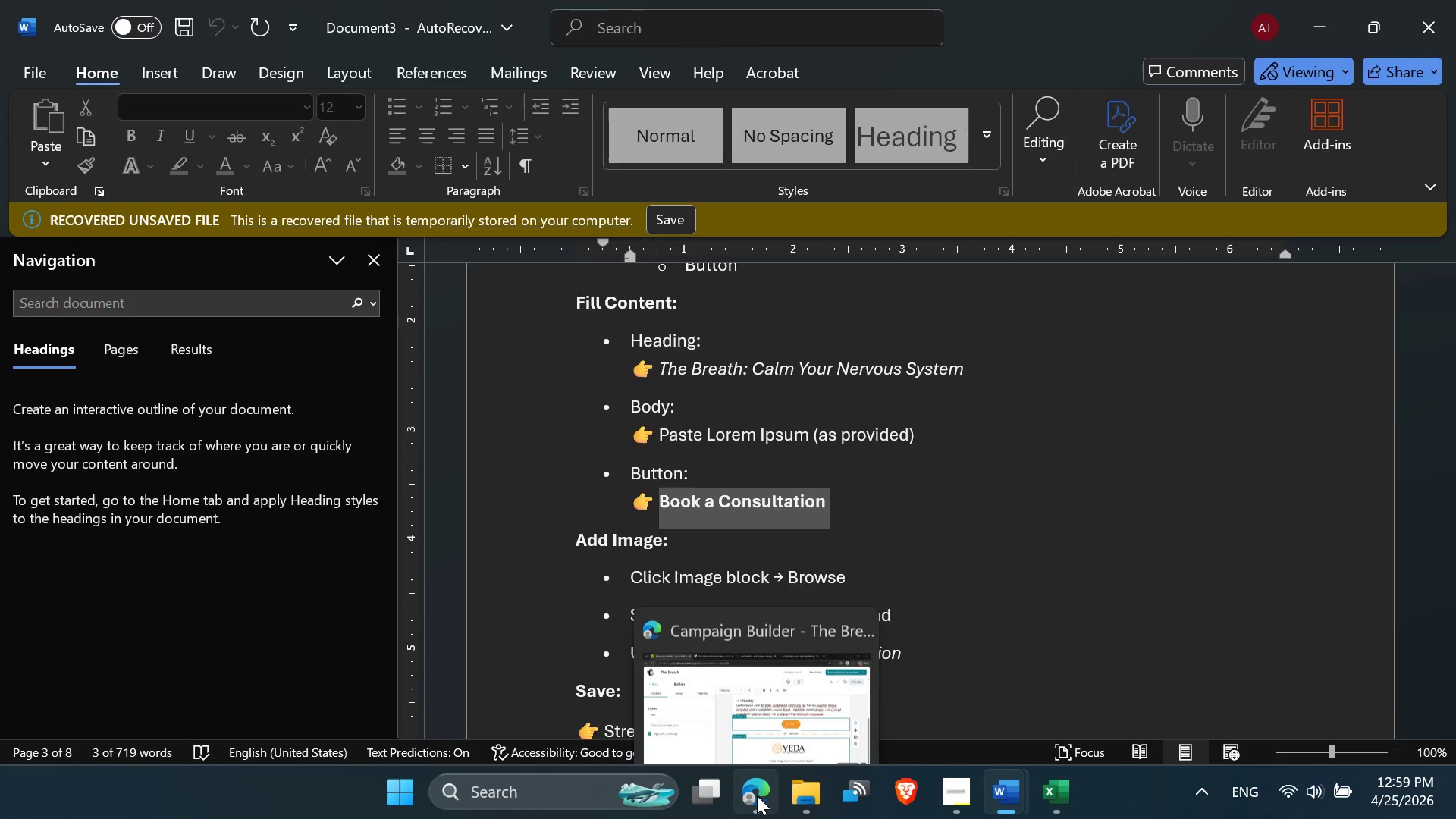 
left_click([726, 717])
 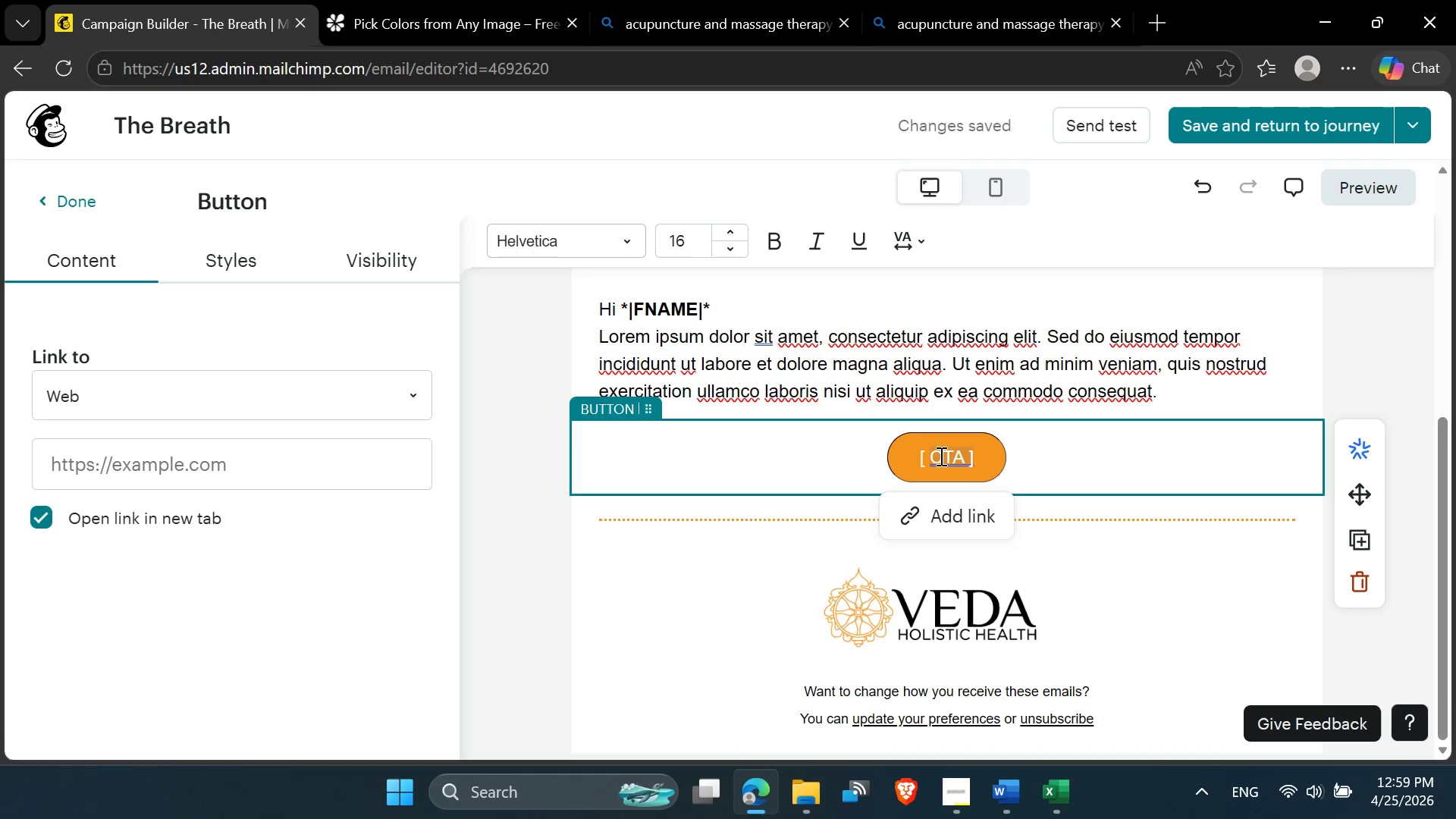 
double_click([940, 456])
 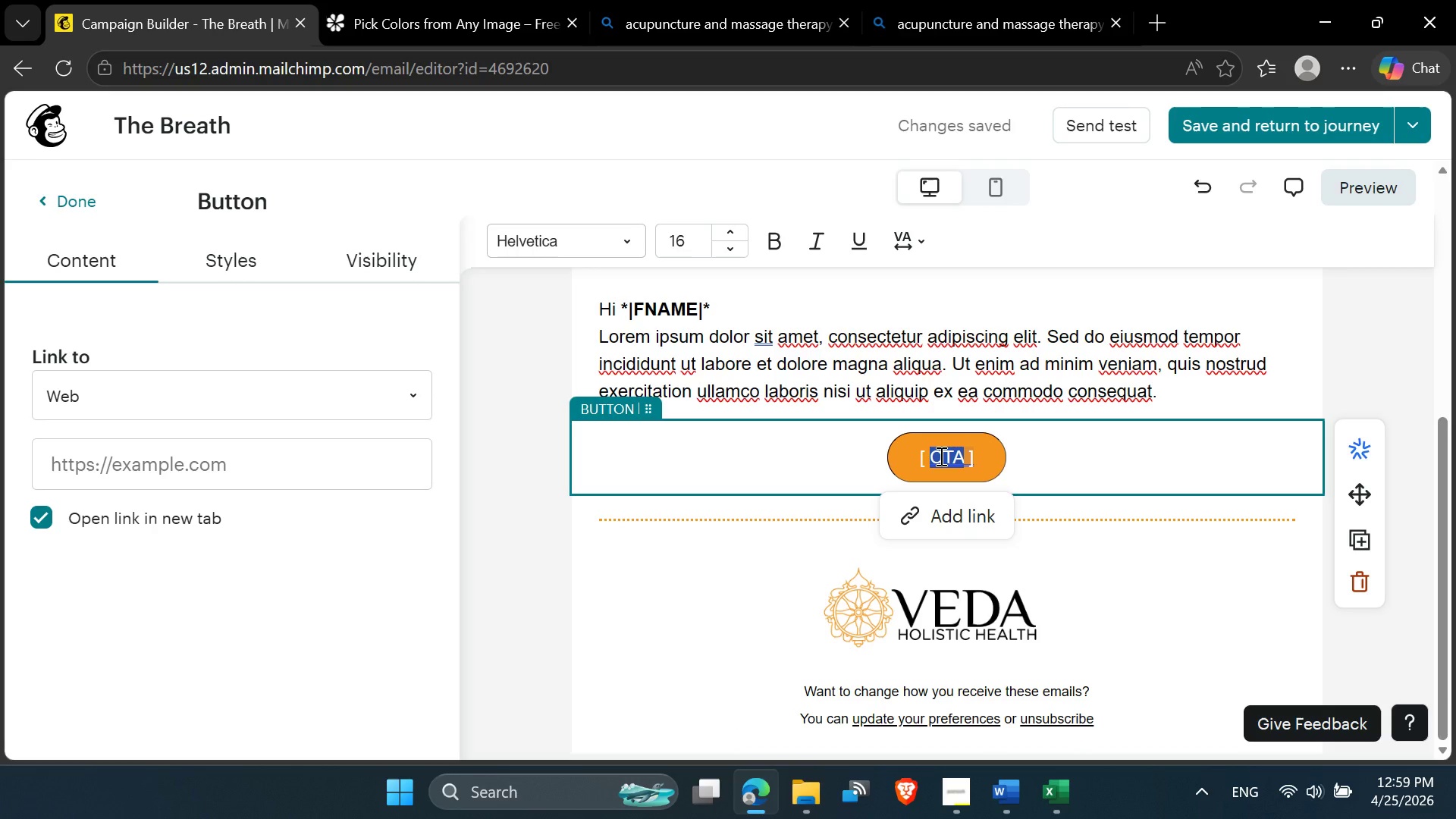 
key(Control+A)
 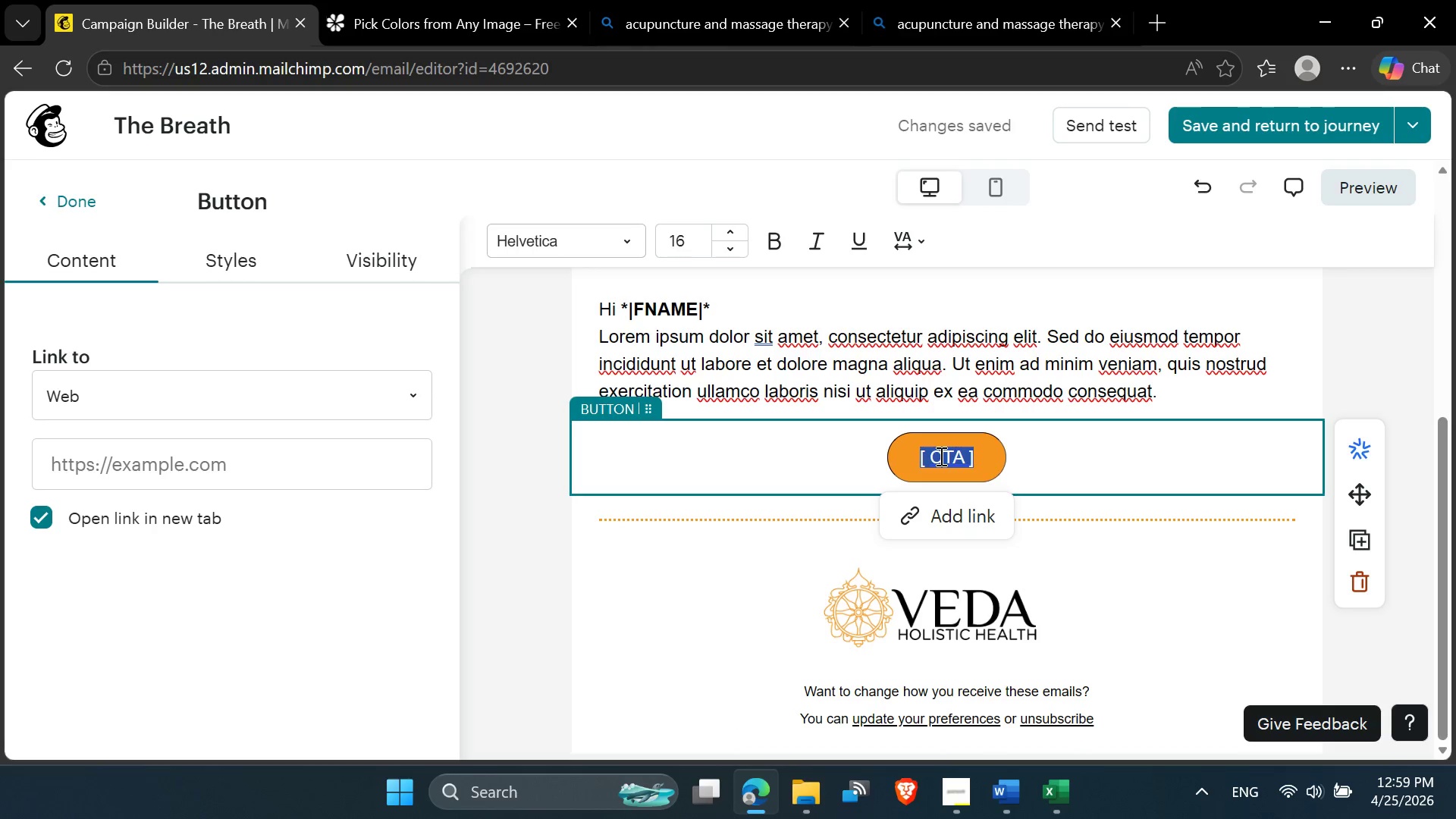 
key(Control+V)
 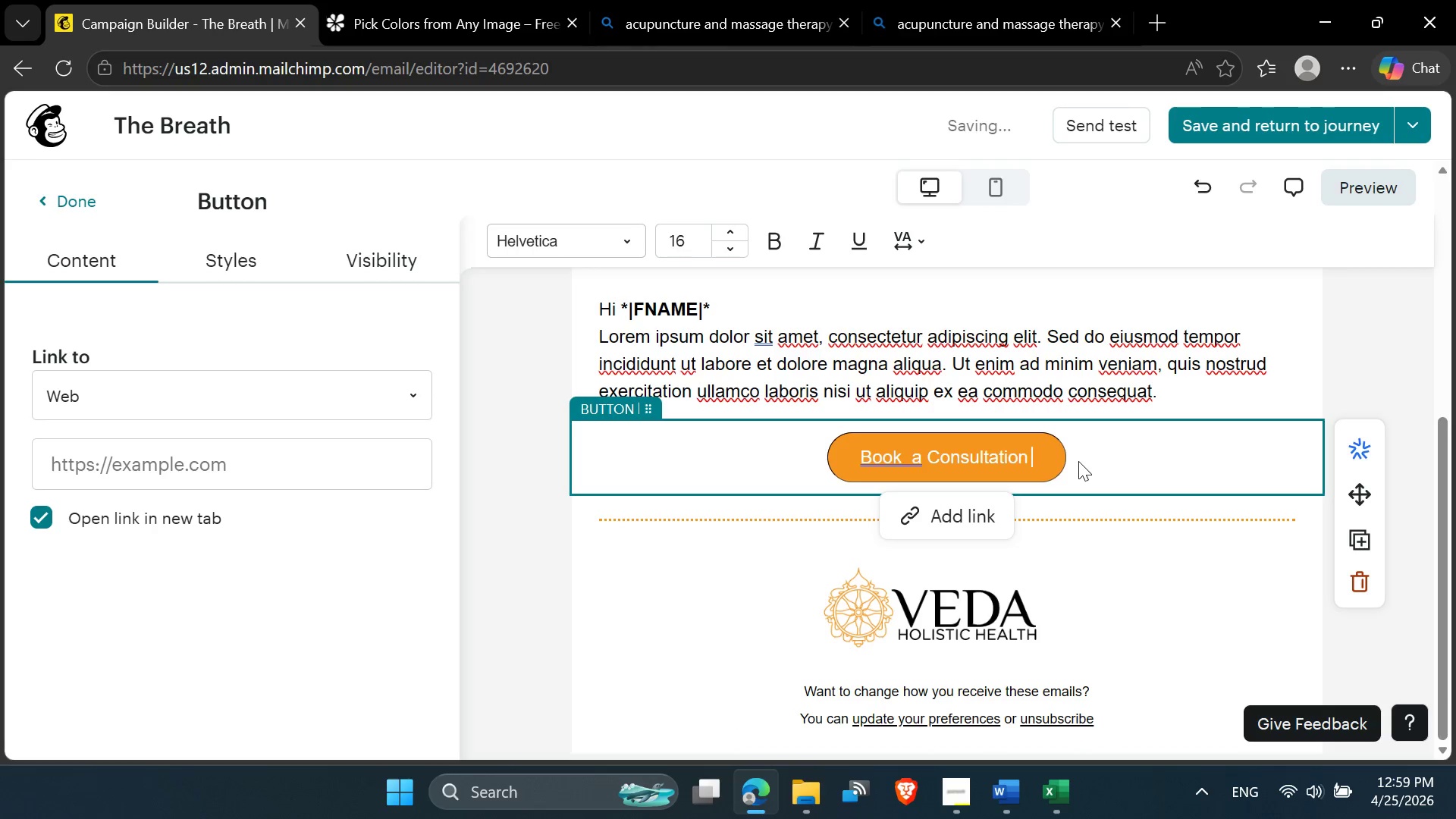 
key(Backspace)
 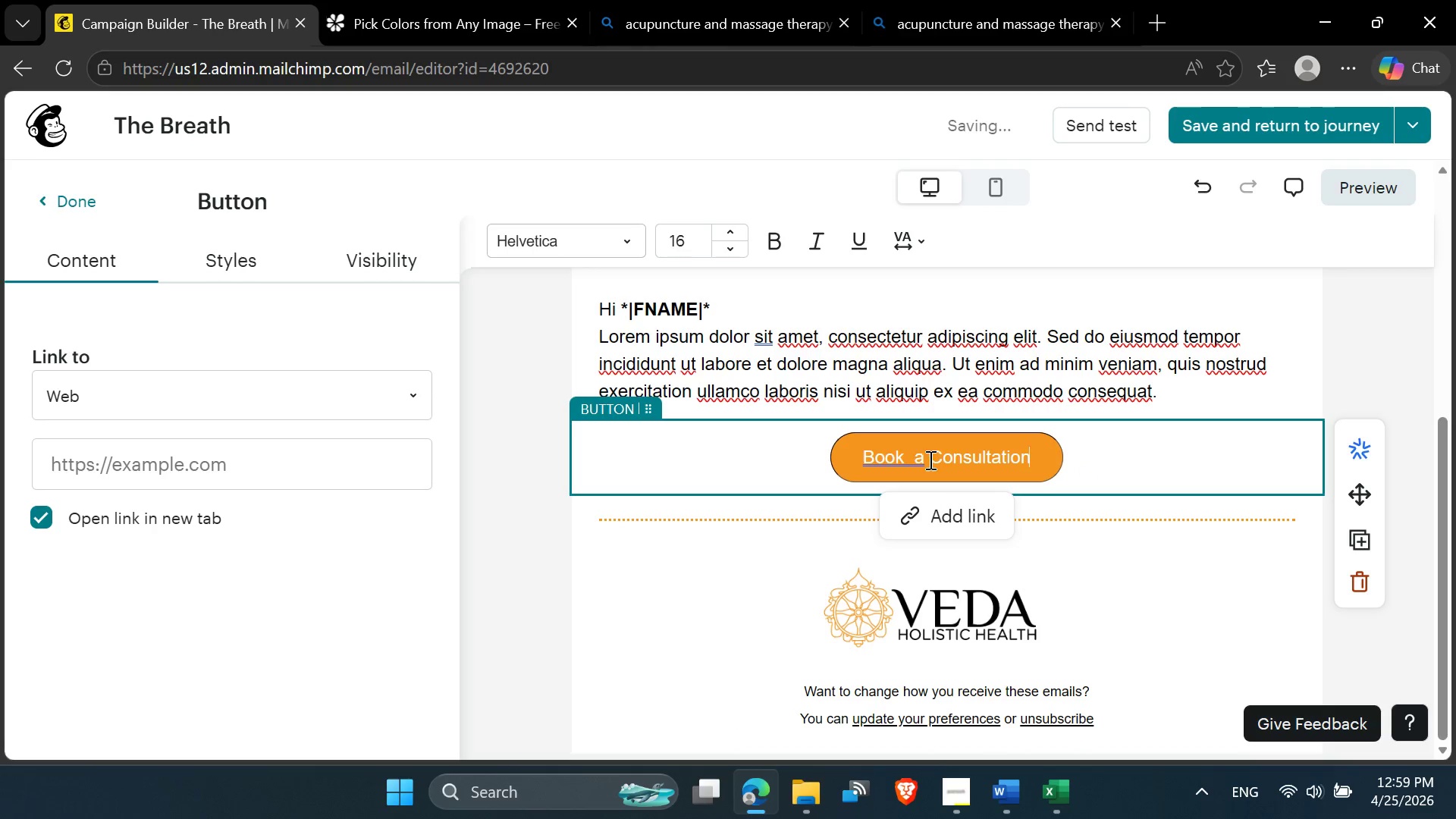 
left_click([912, 460])
 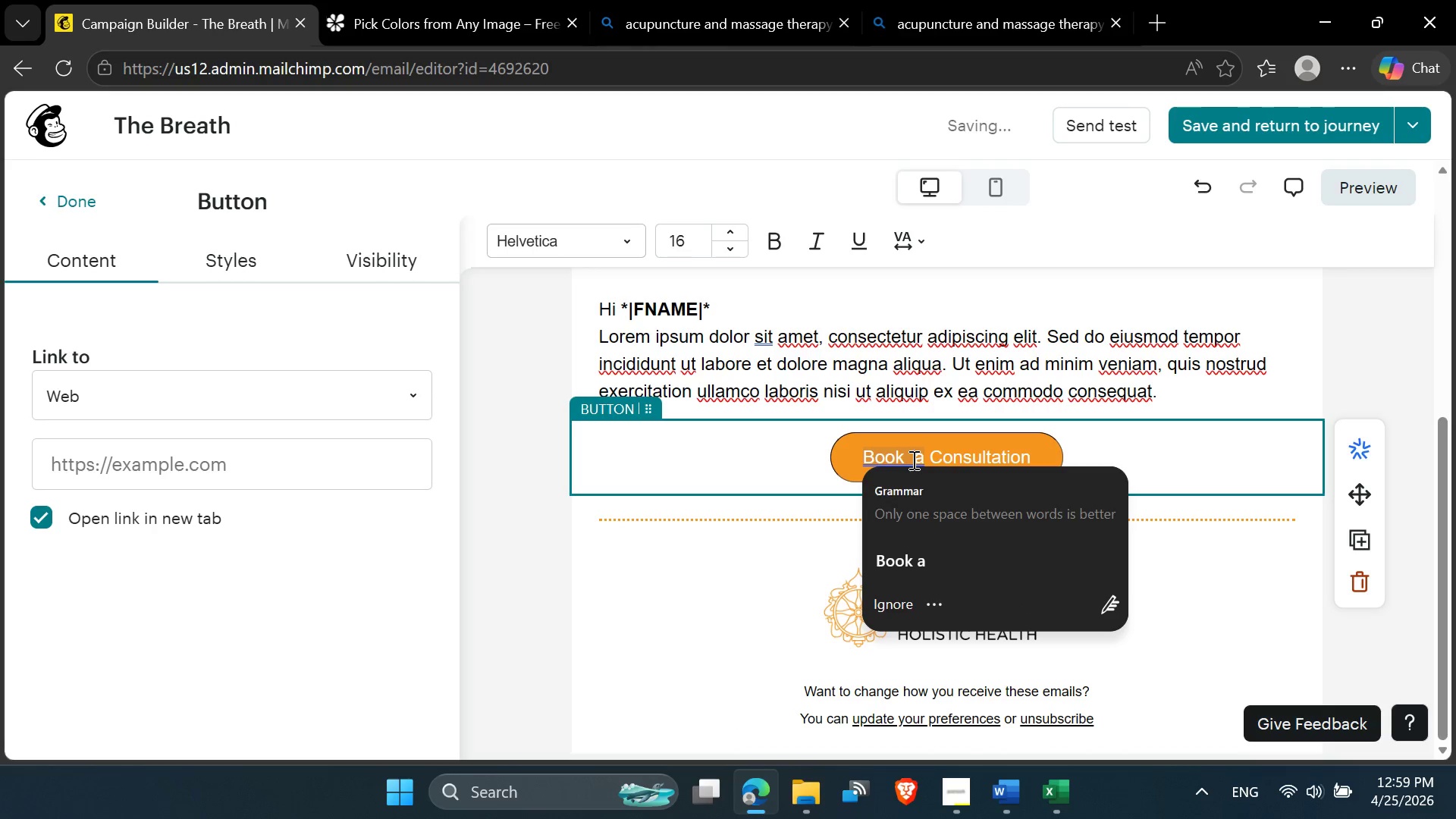 
key(Backspace)
 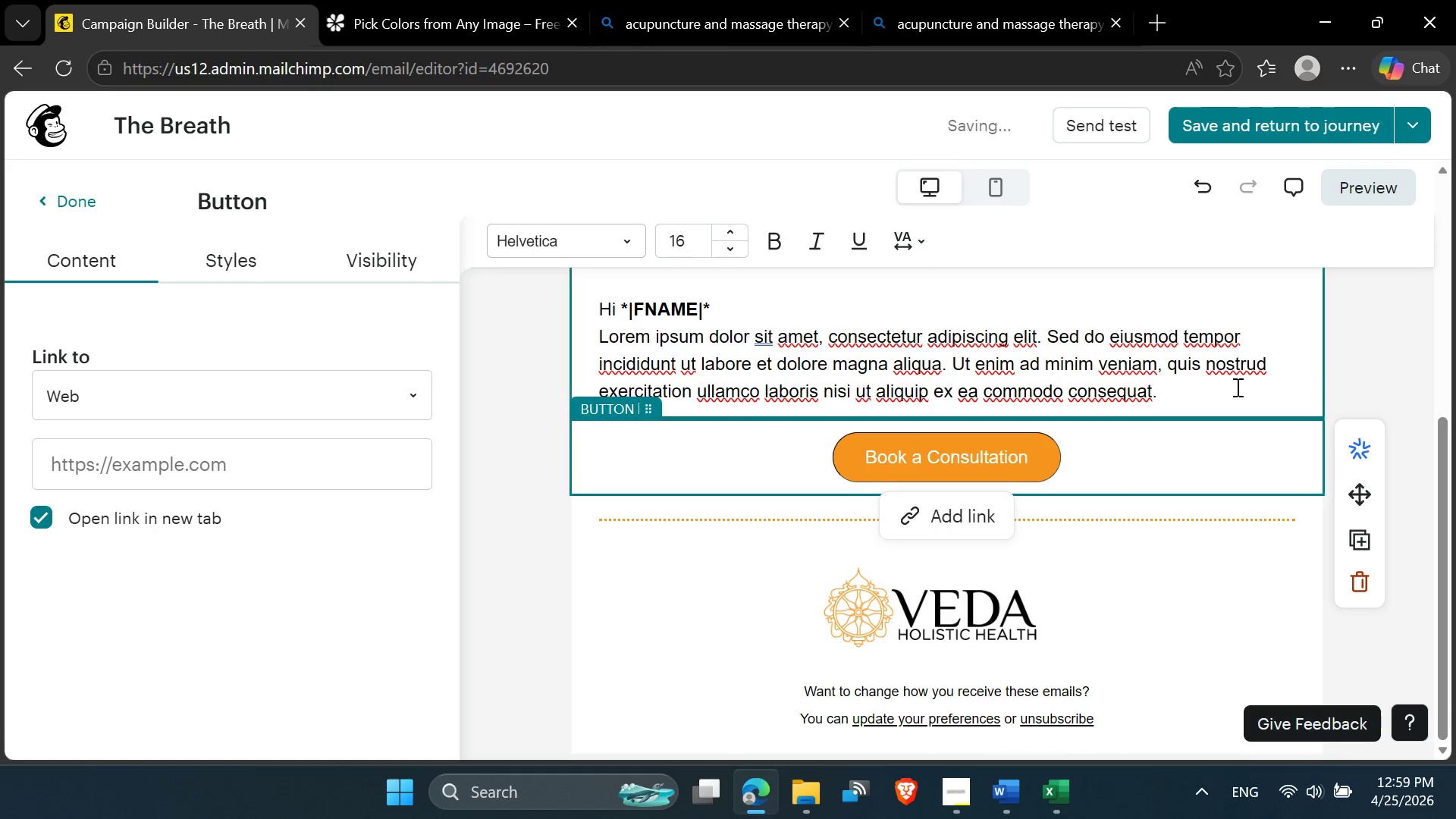 
left_click([1371, 372])
 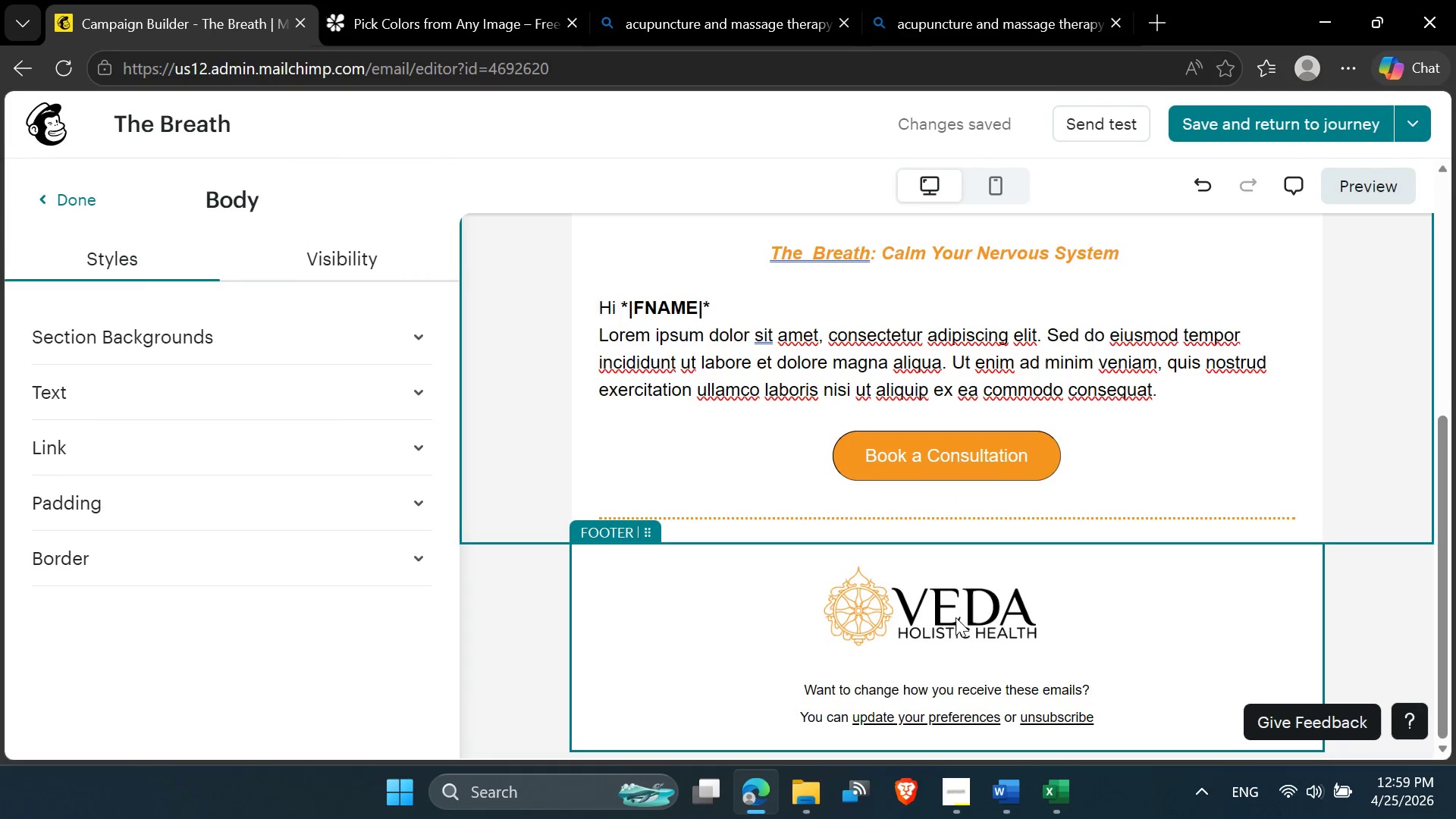 
wait(10.75)
 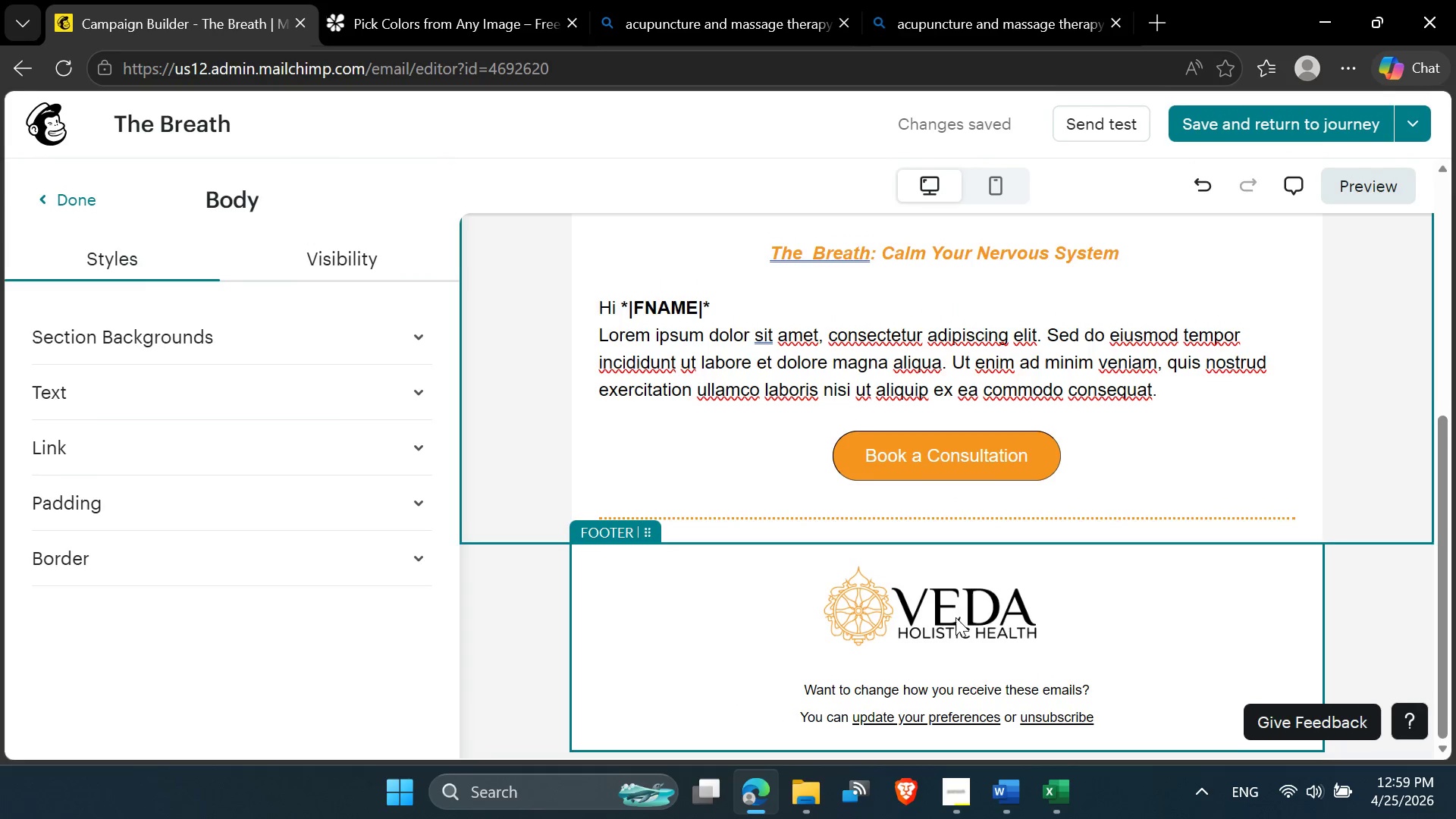 
left_click([951, 0])
 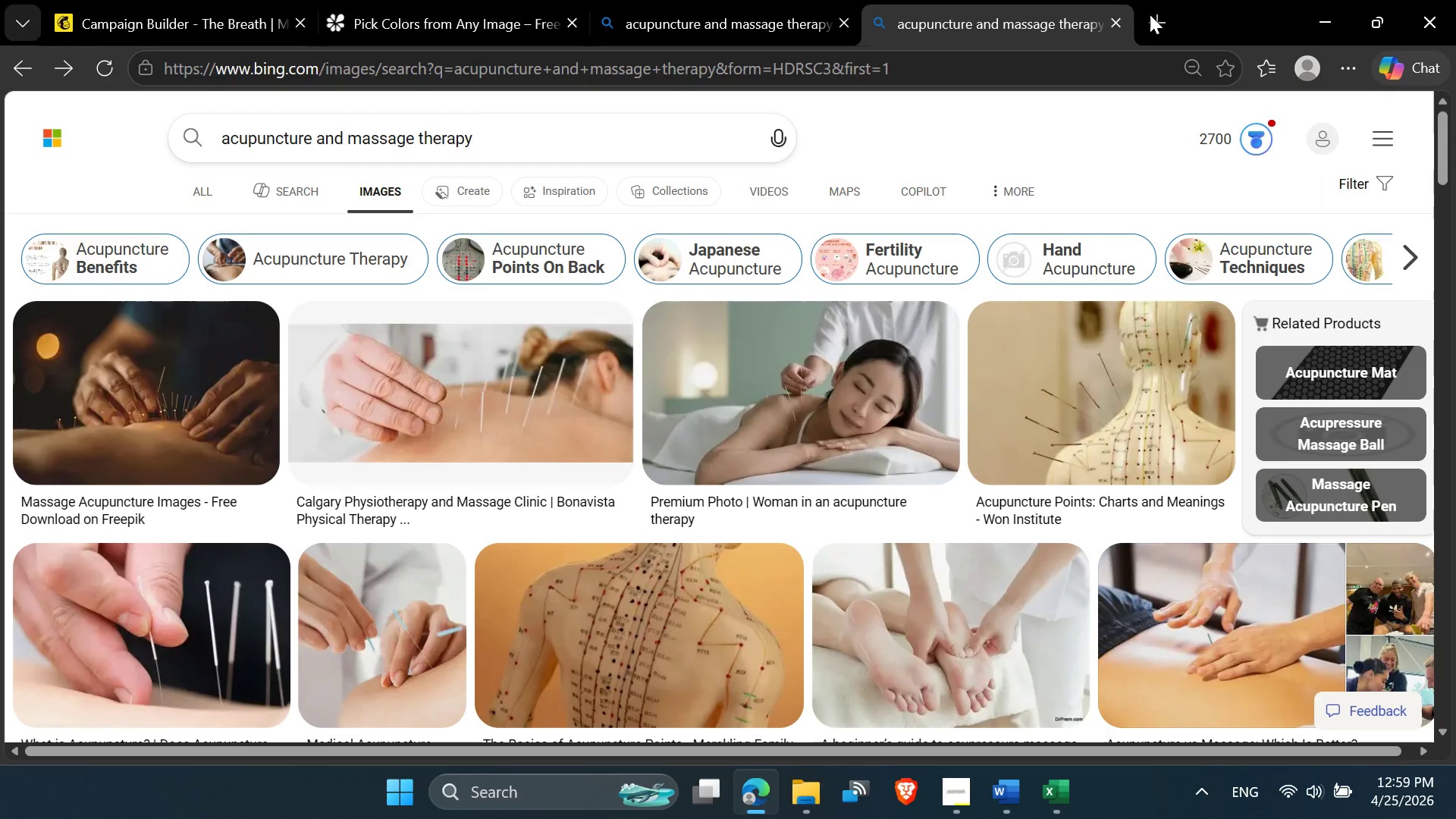 
left_click([1152, 16])
 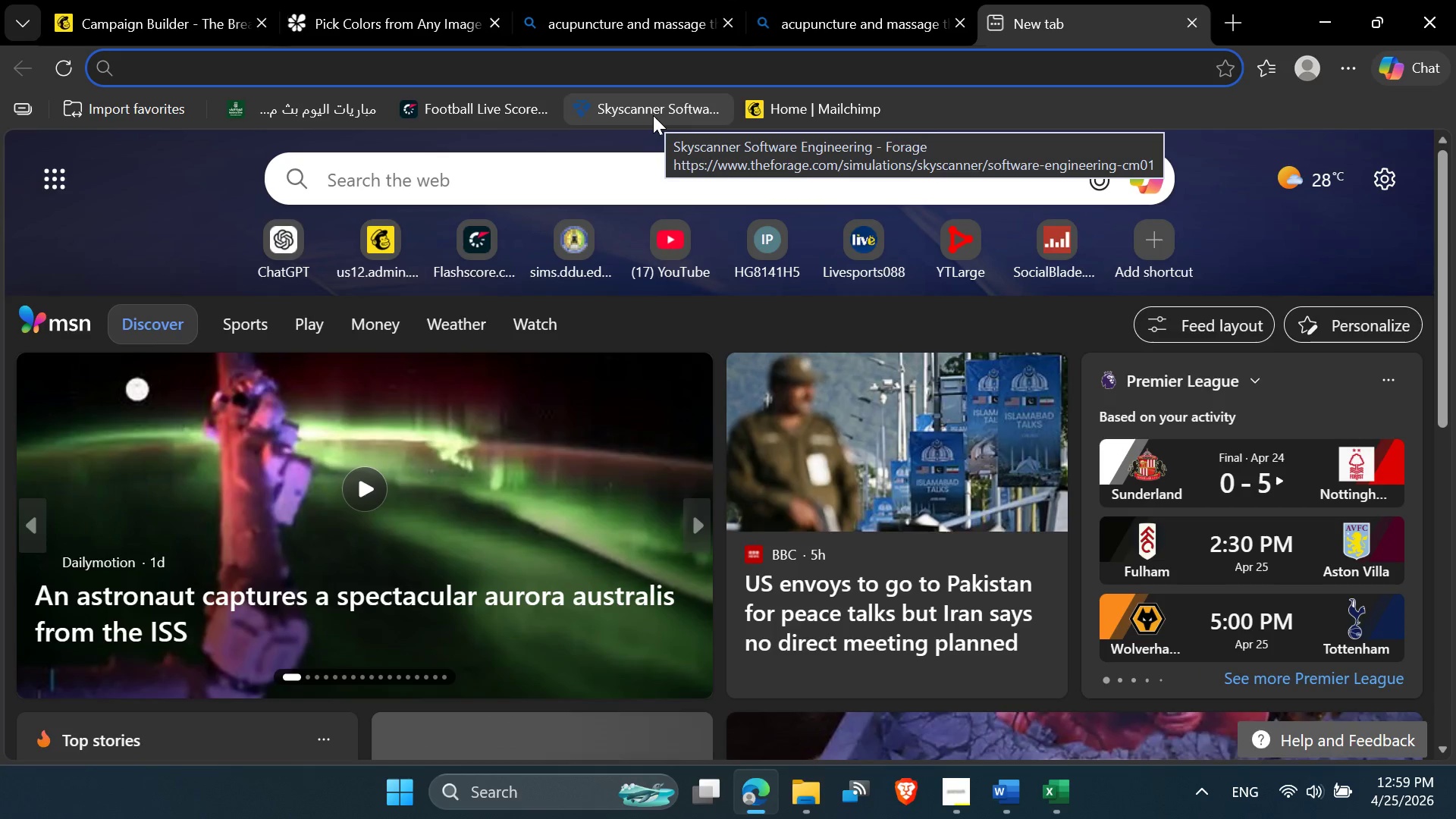 
type(breathing medi)
 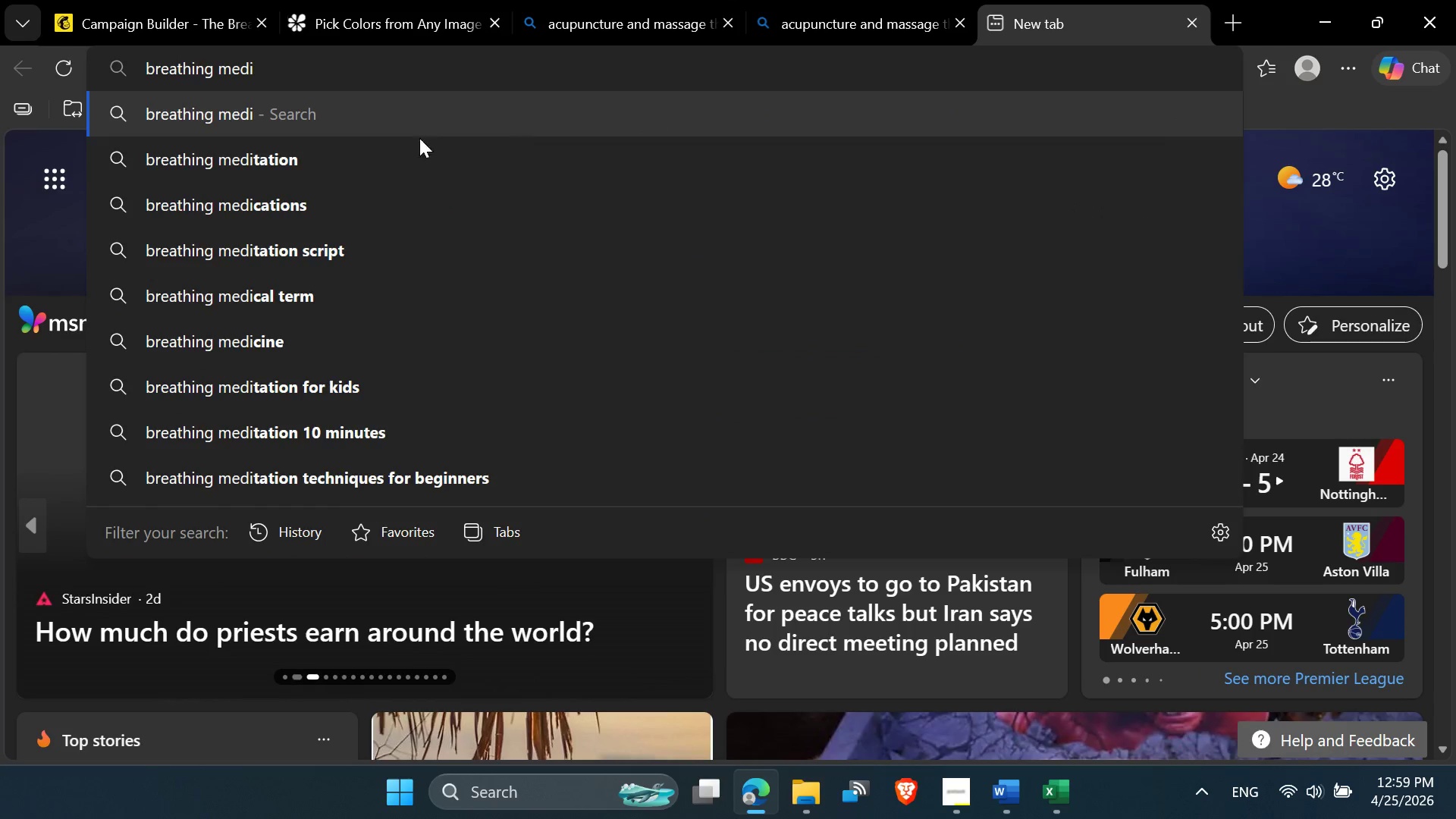 
left_click([267, 172])
 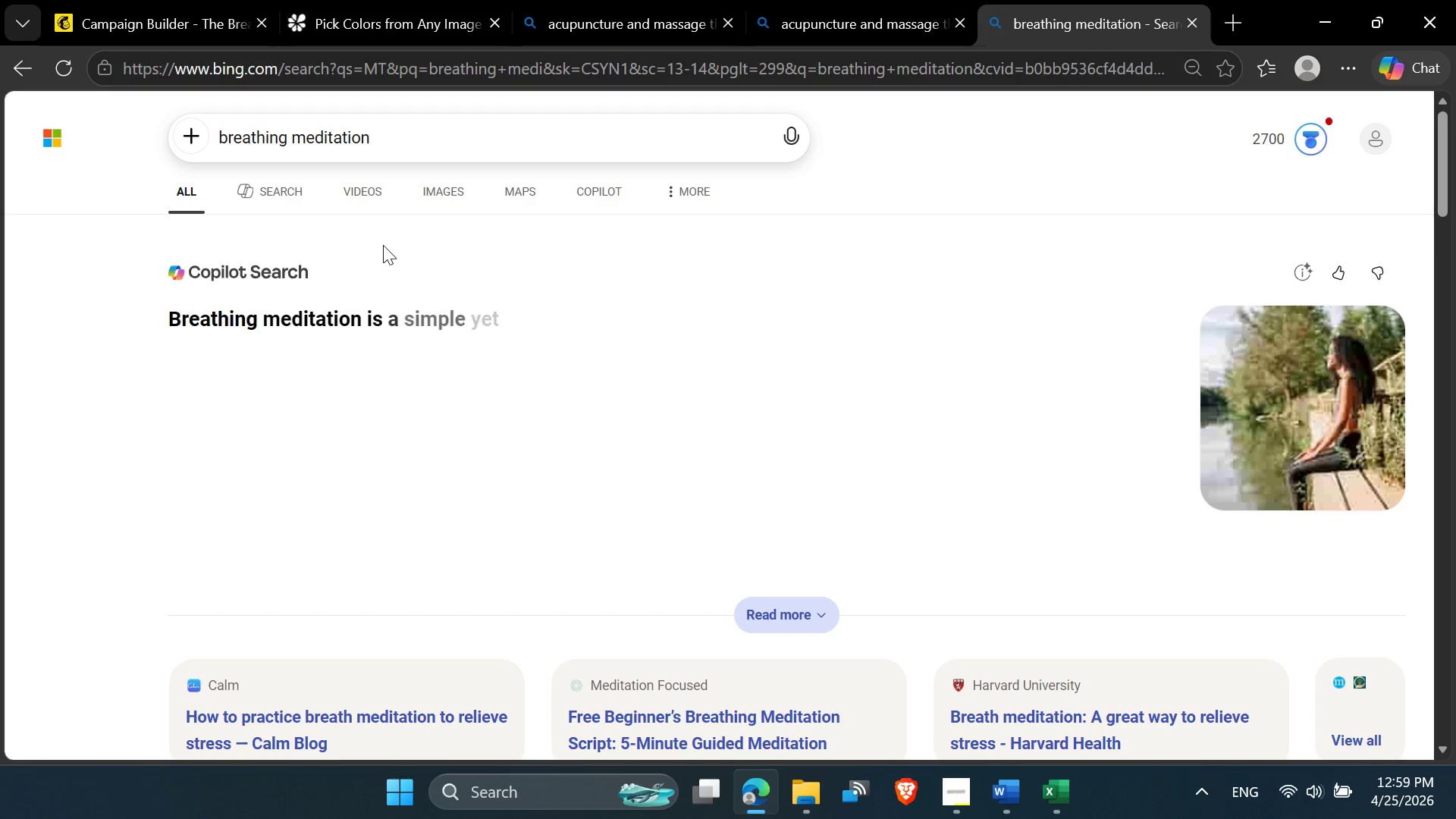 
wait(5.3)
 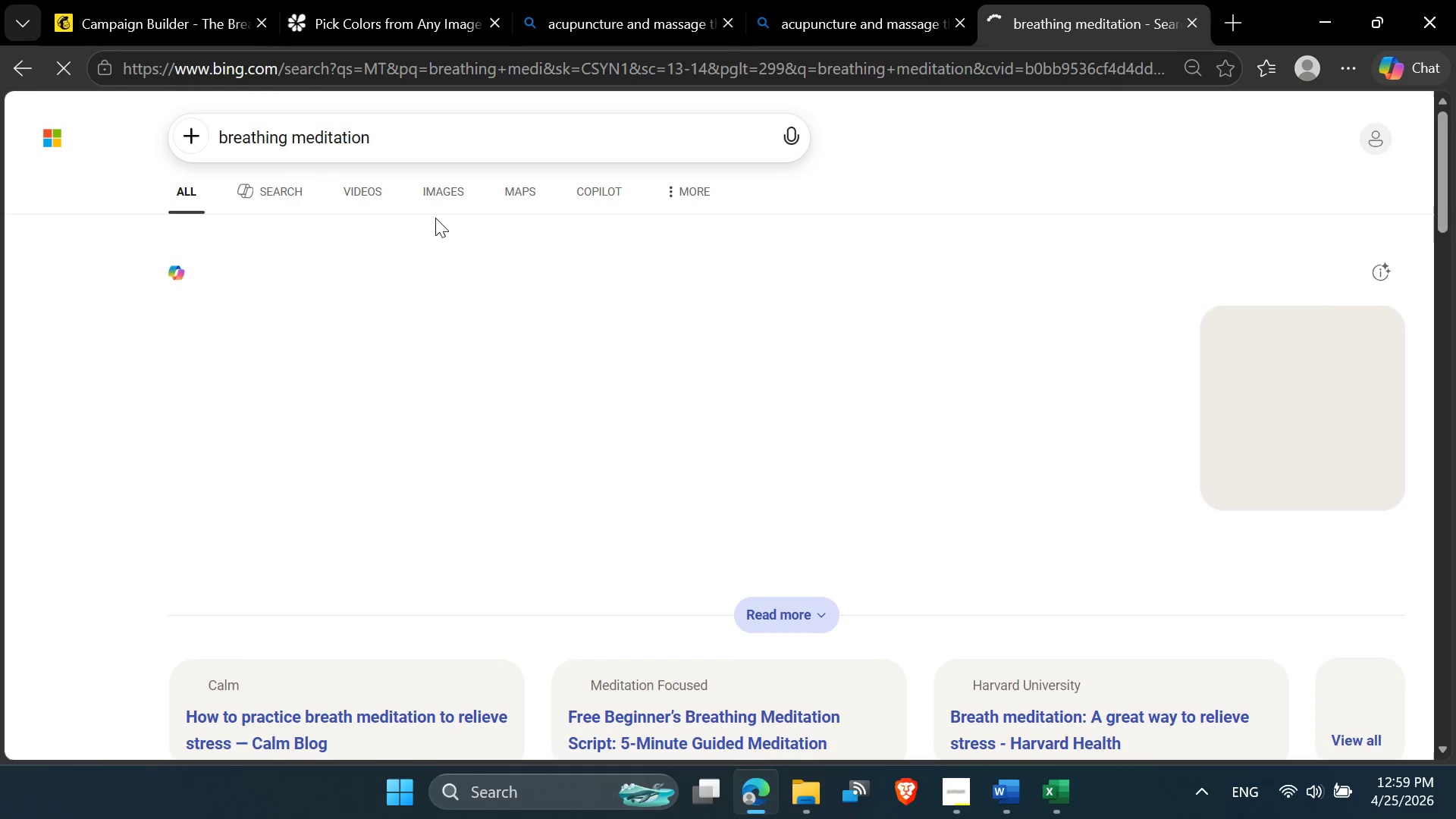 
left_click([441, 201])
 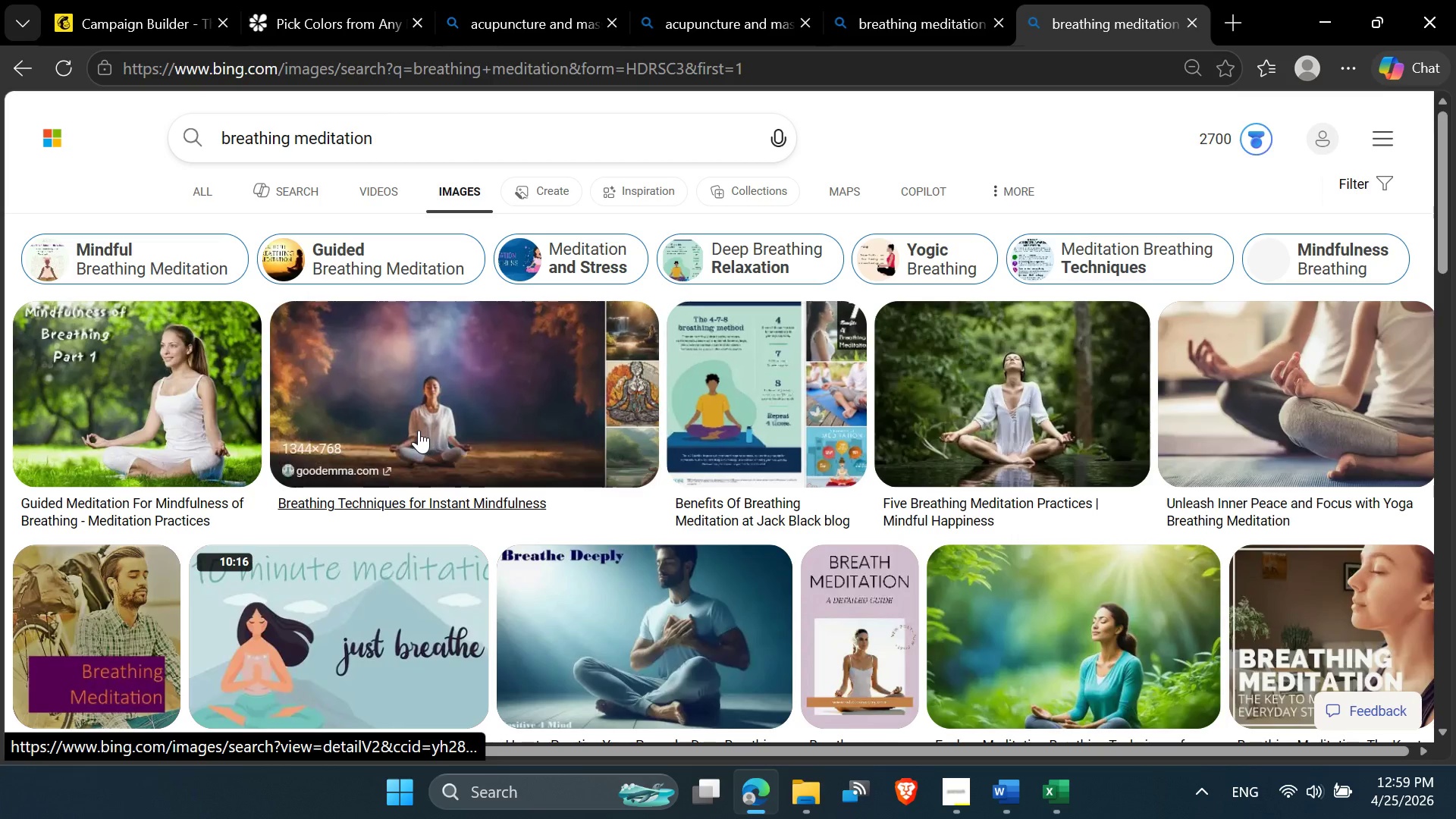 
mouse_move([711, 513])
 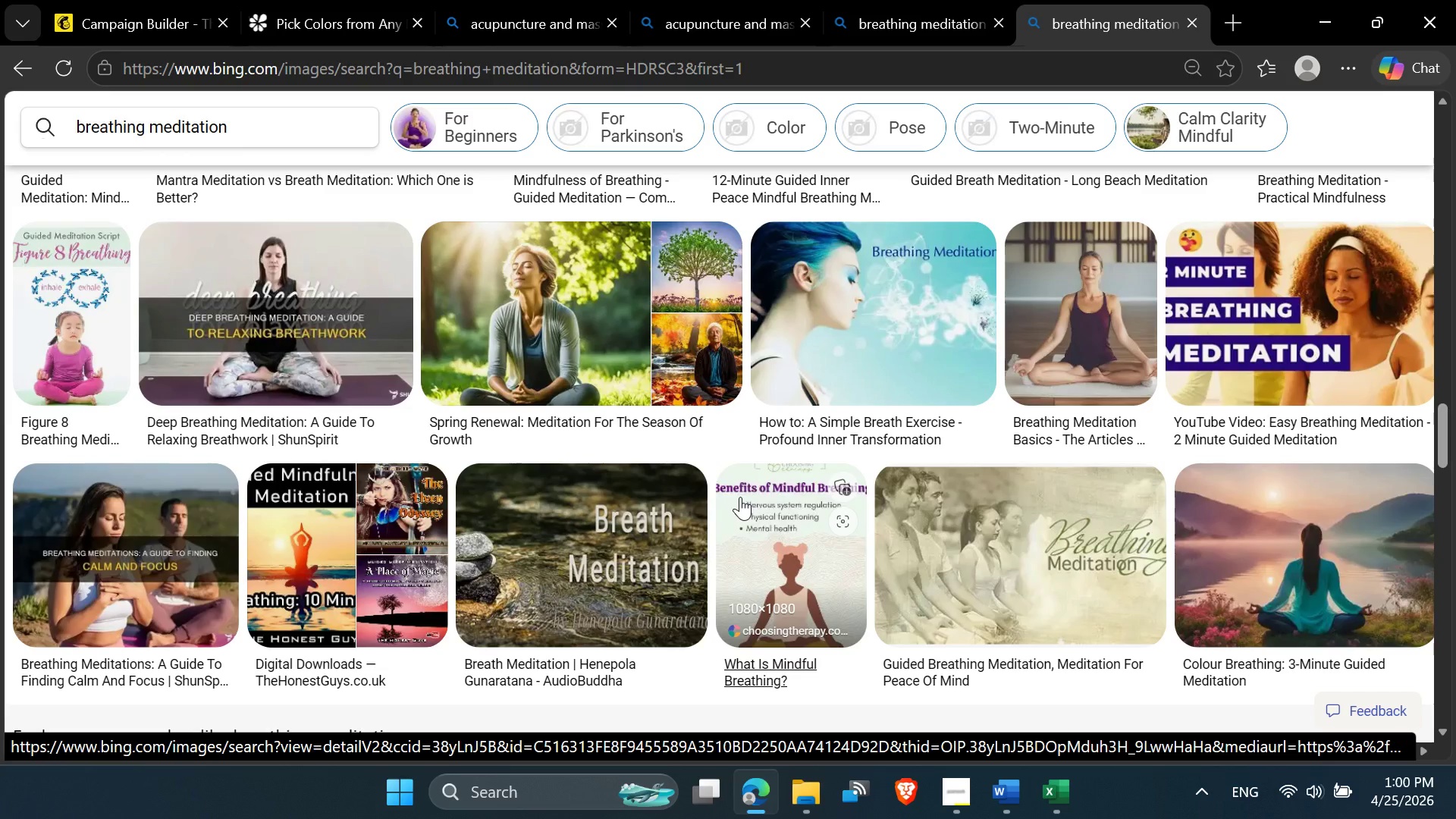 
wait(27.89)
 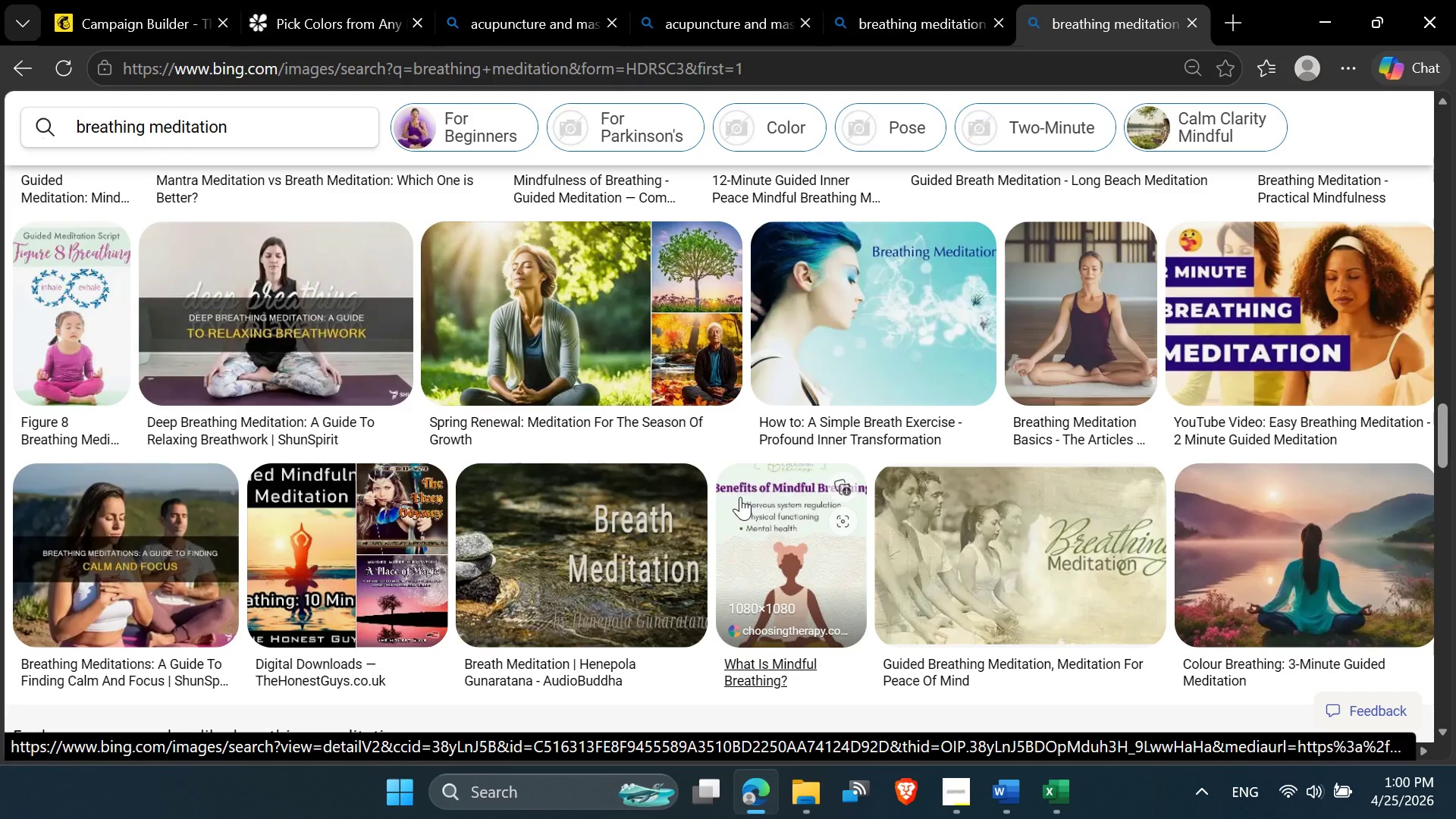 
mouse_move([1065, 419])
 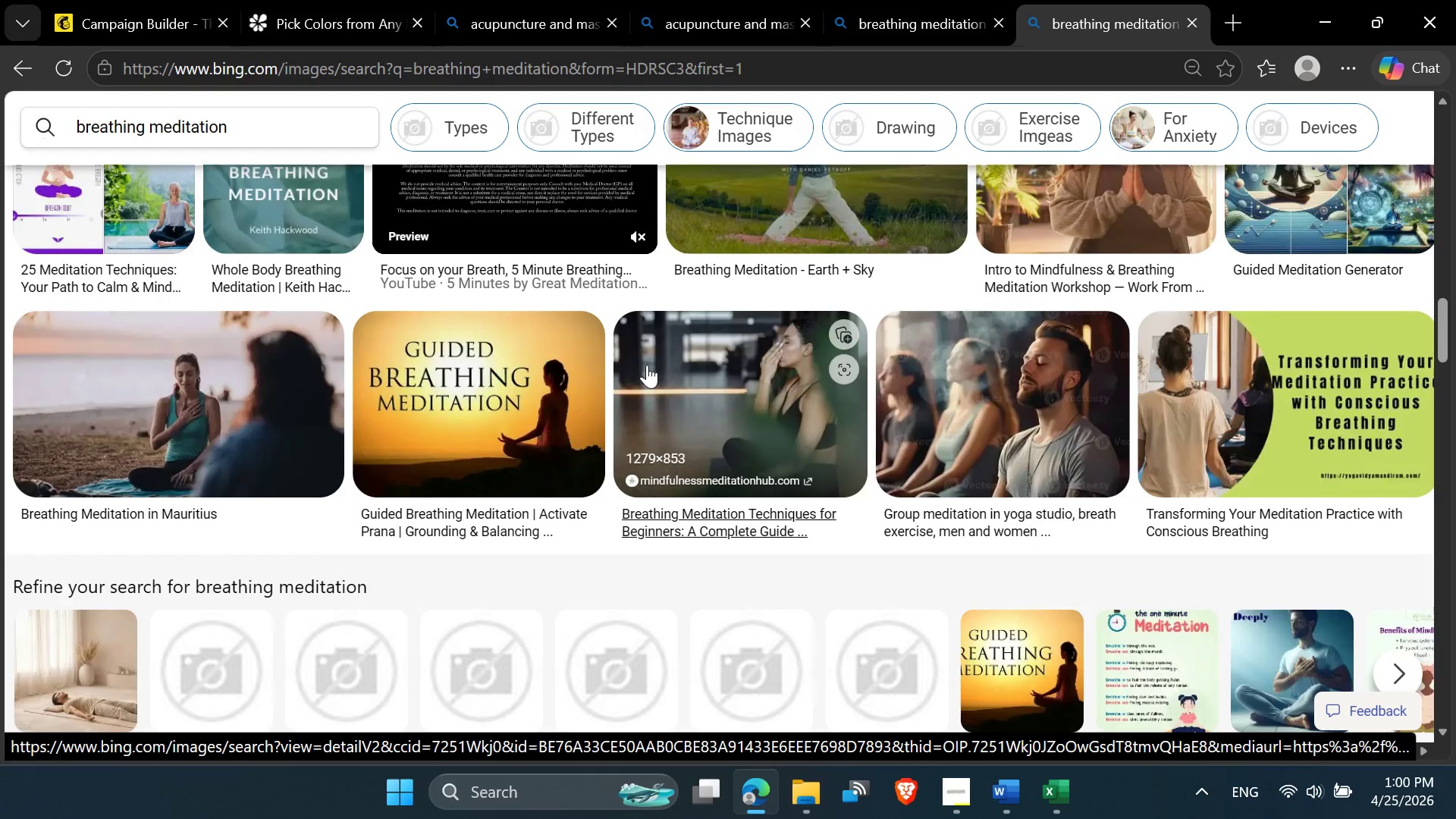 
wait(14.07)
 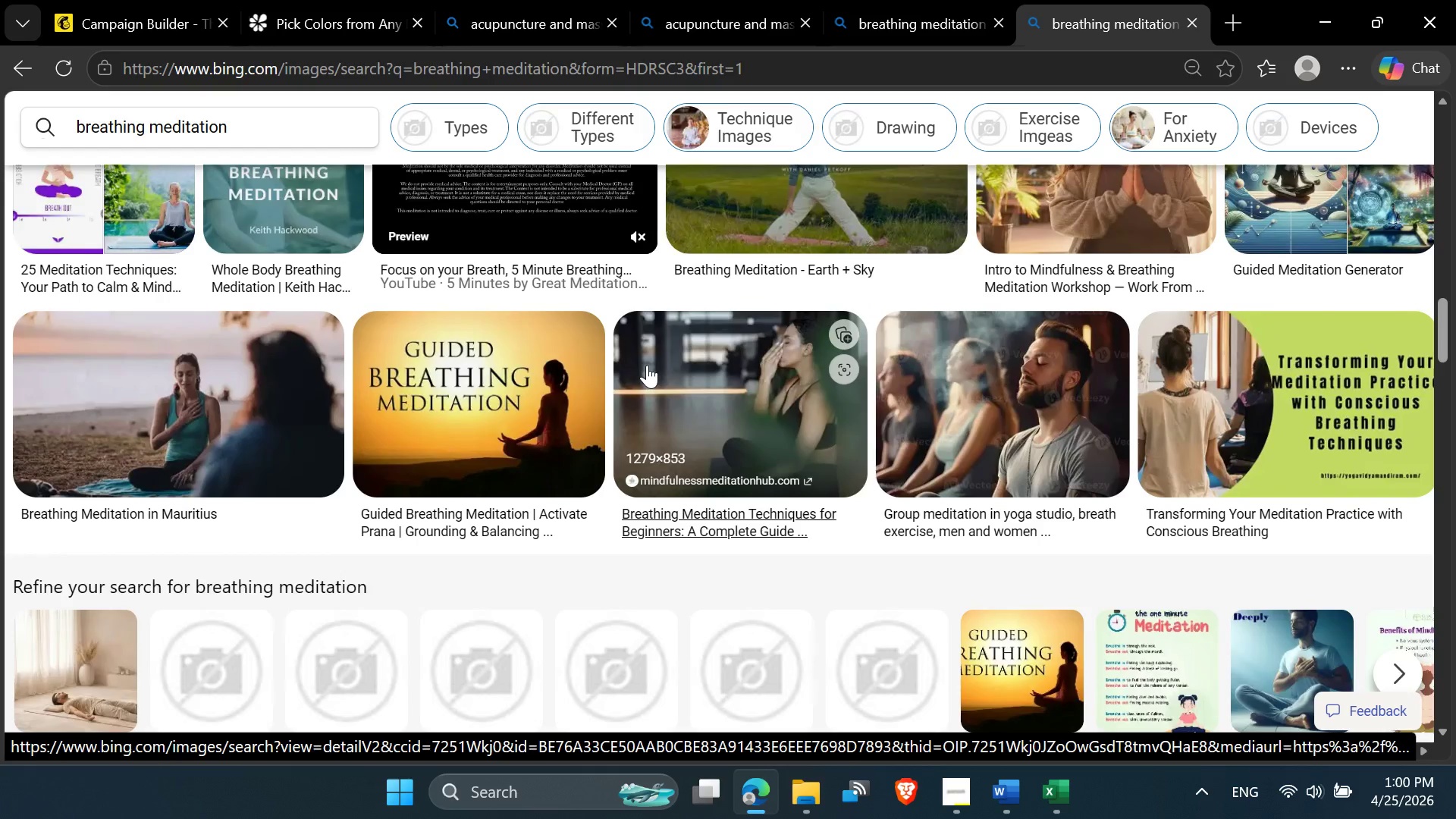 
mouse_move([492, 403])
 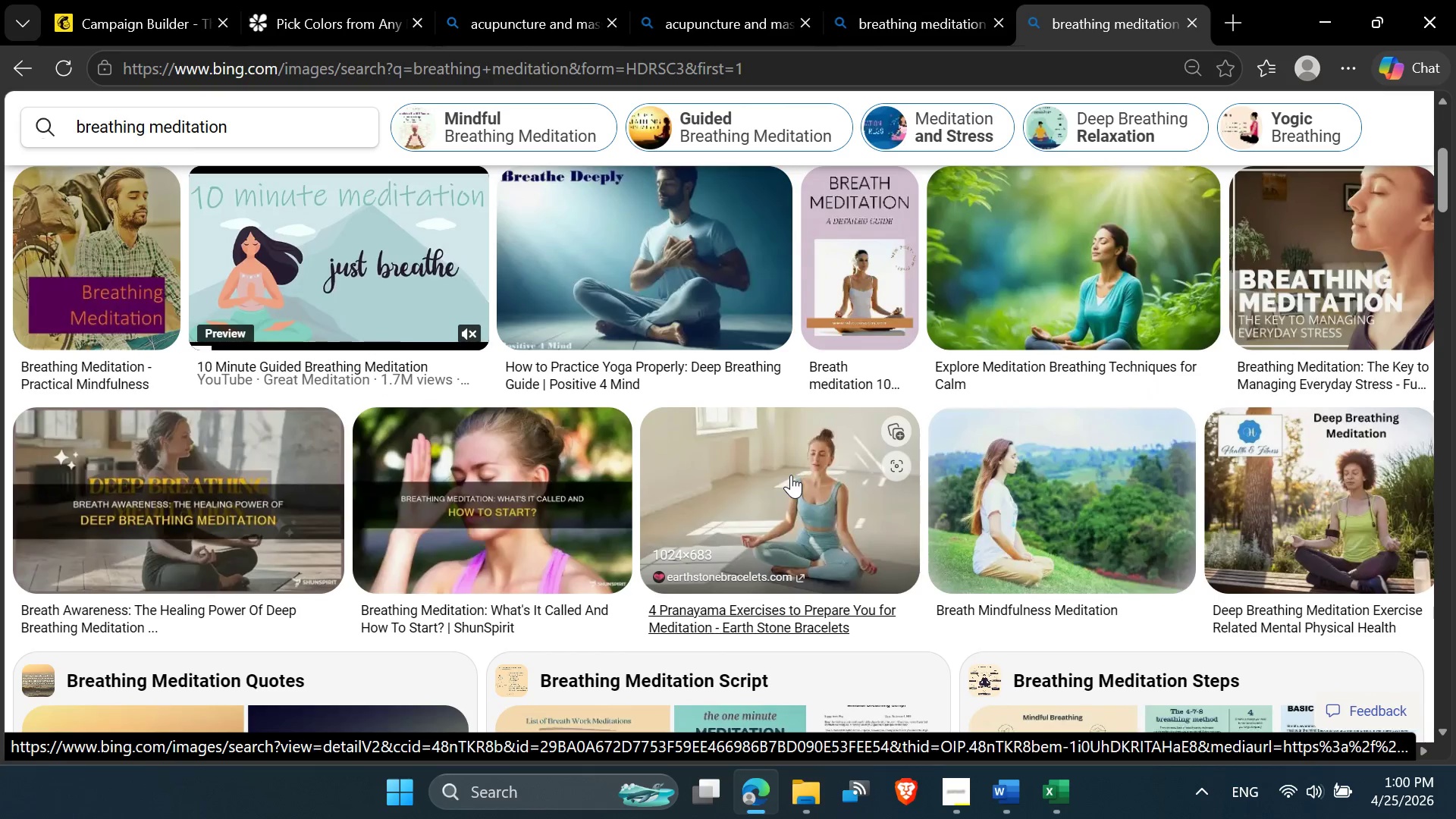 
mouse_move([1106, 358])
 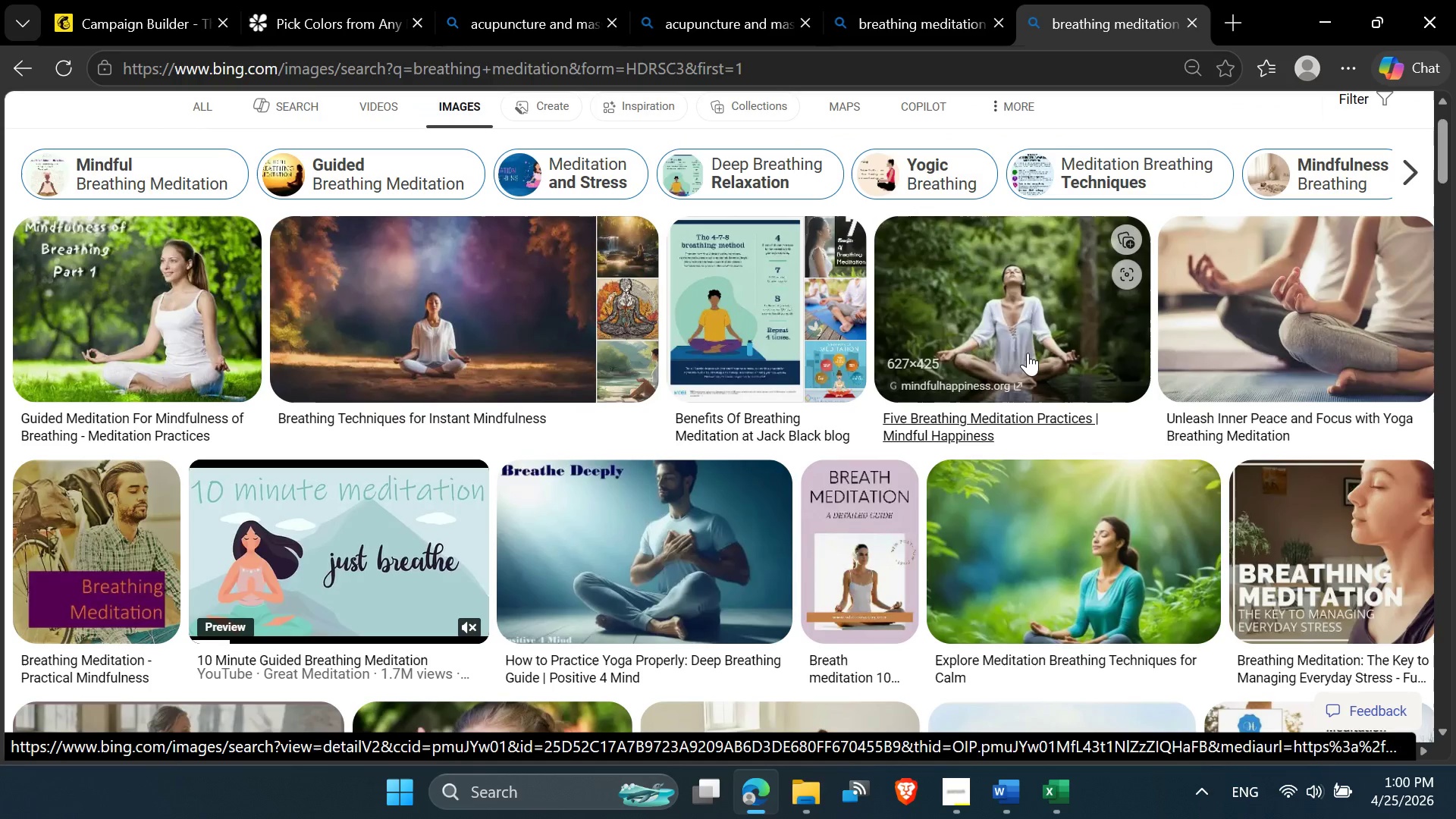 
mouse_move([1021, 369])
 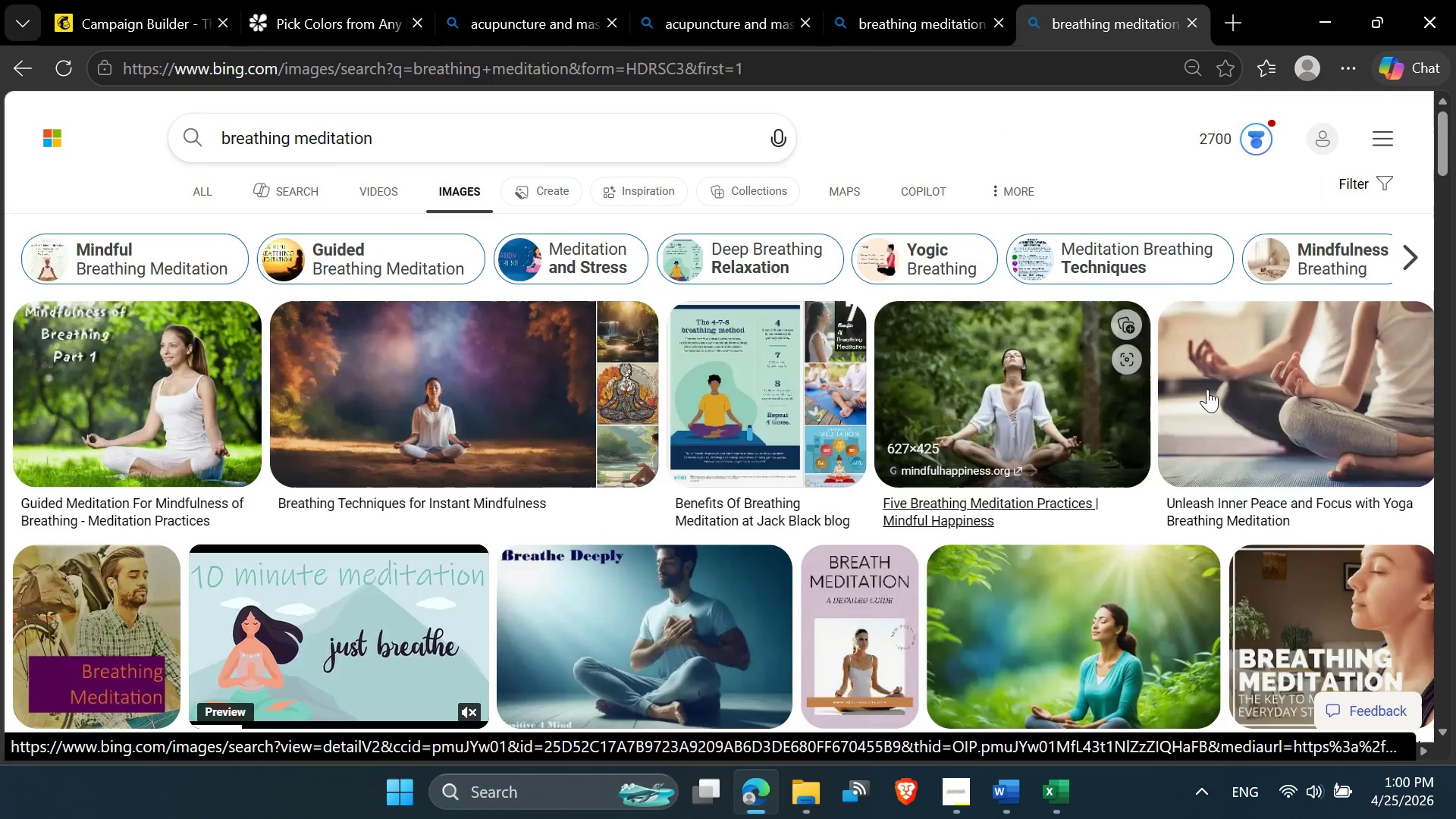 
mouse_move([1235, 388])
 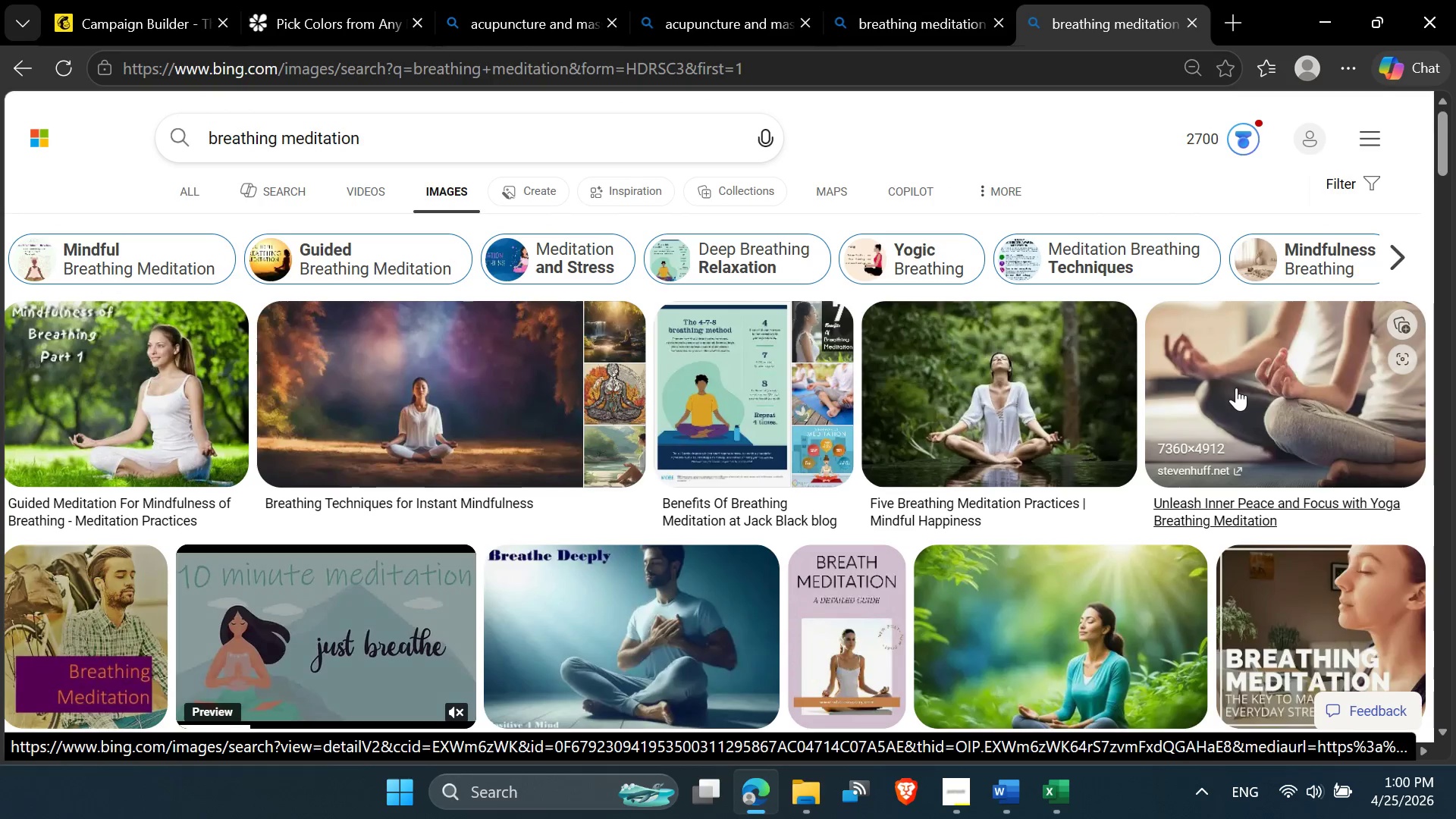 
left_click([1236, 388])
 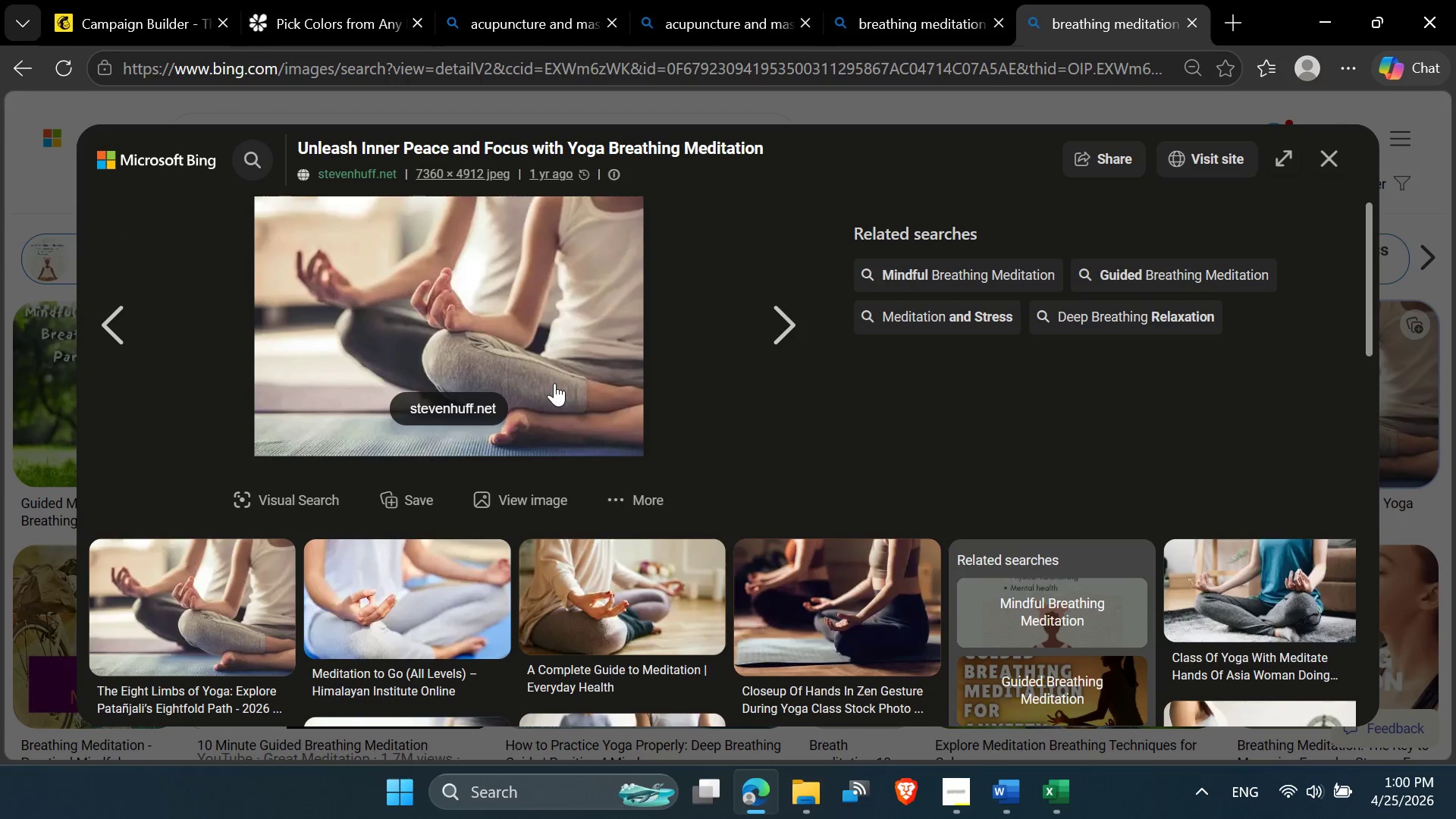 
mouse_move([583, 425])
 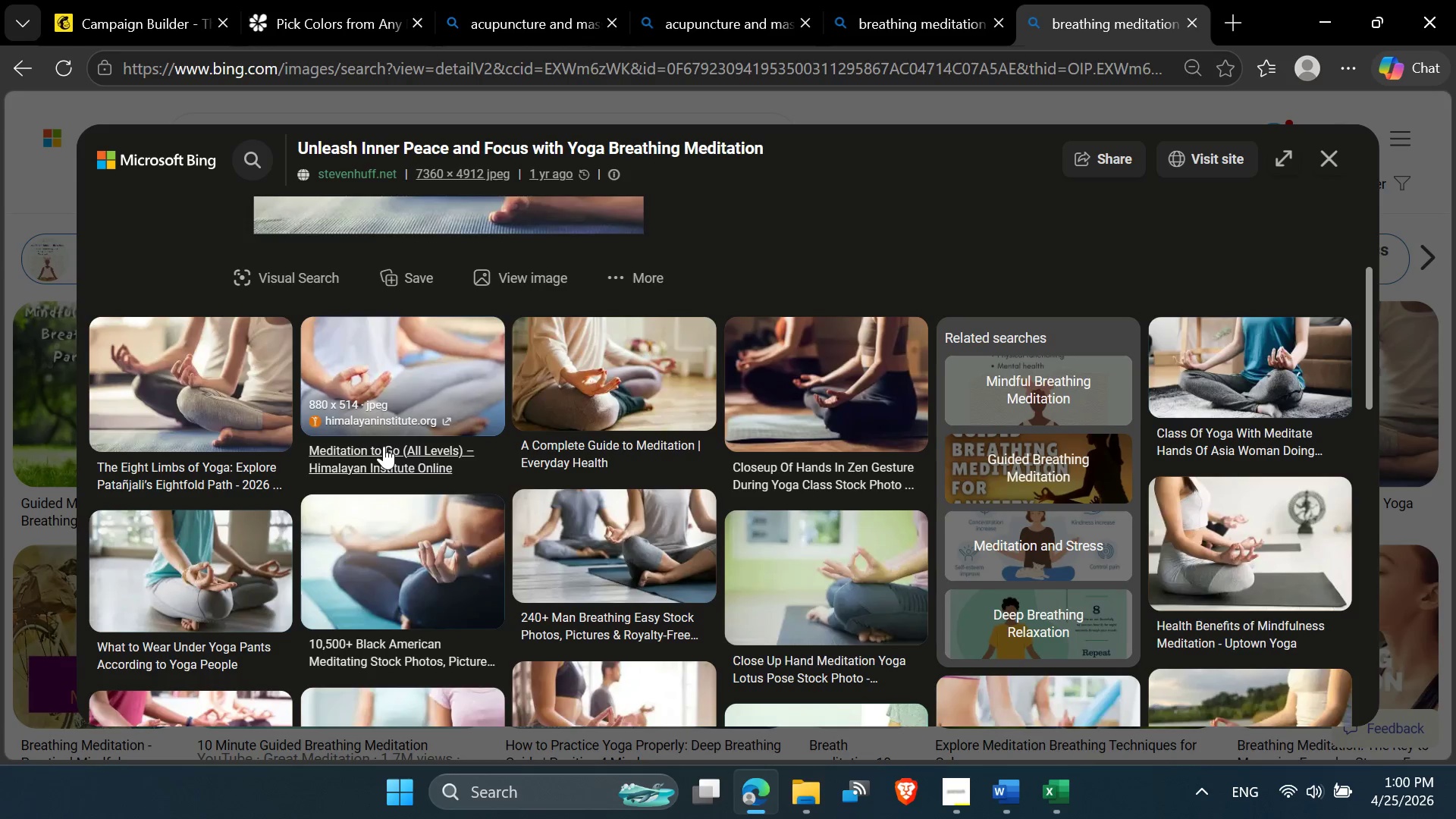 
wait(5.13)
 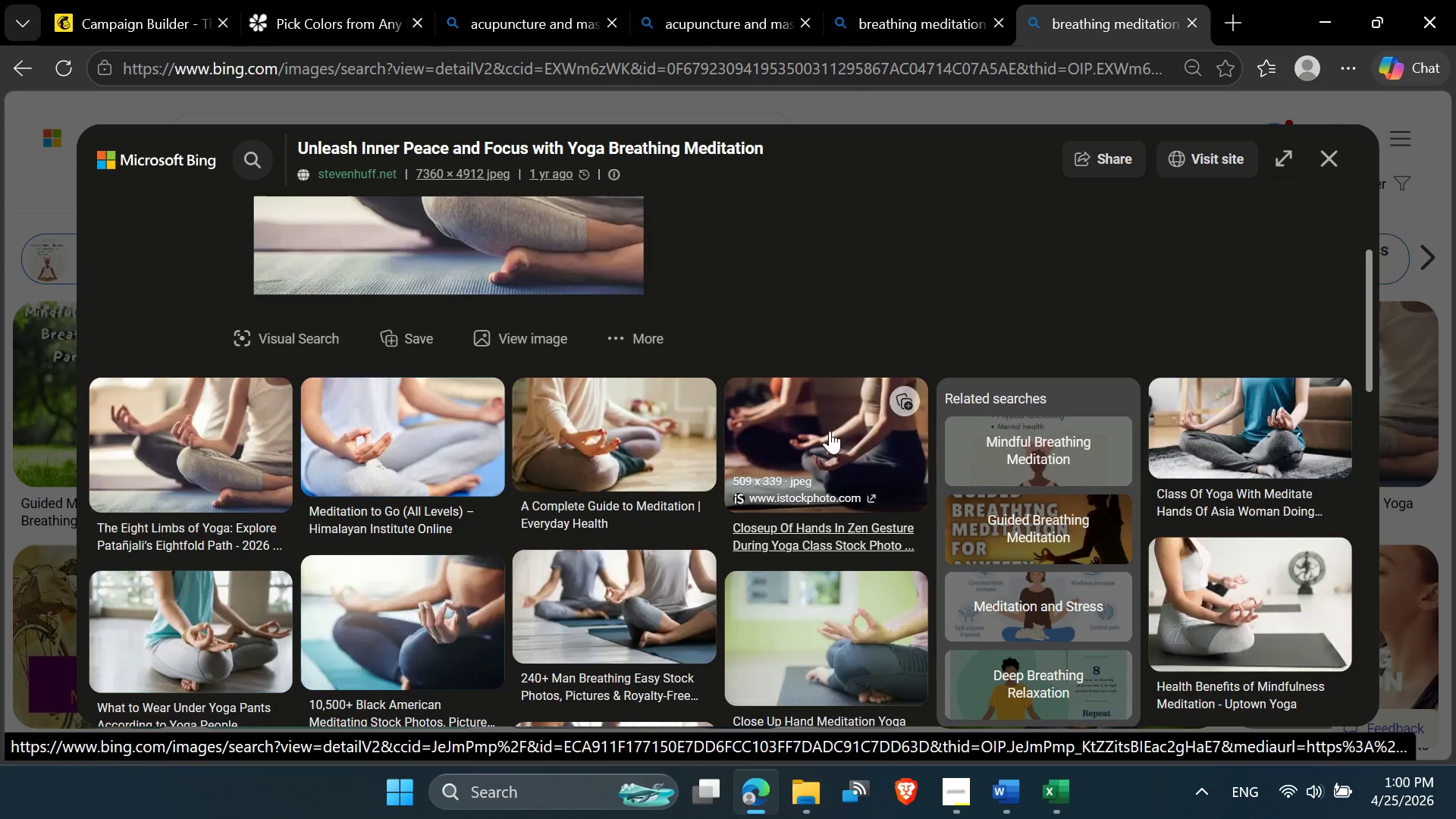 
left_click([215, 413])
 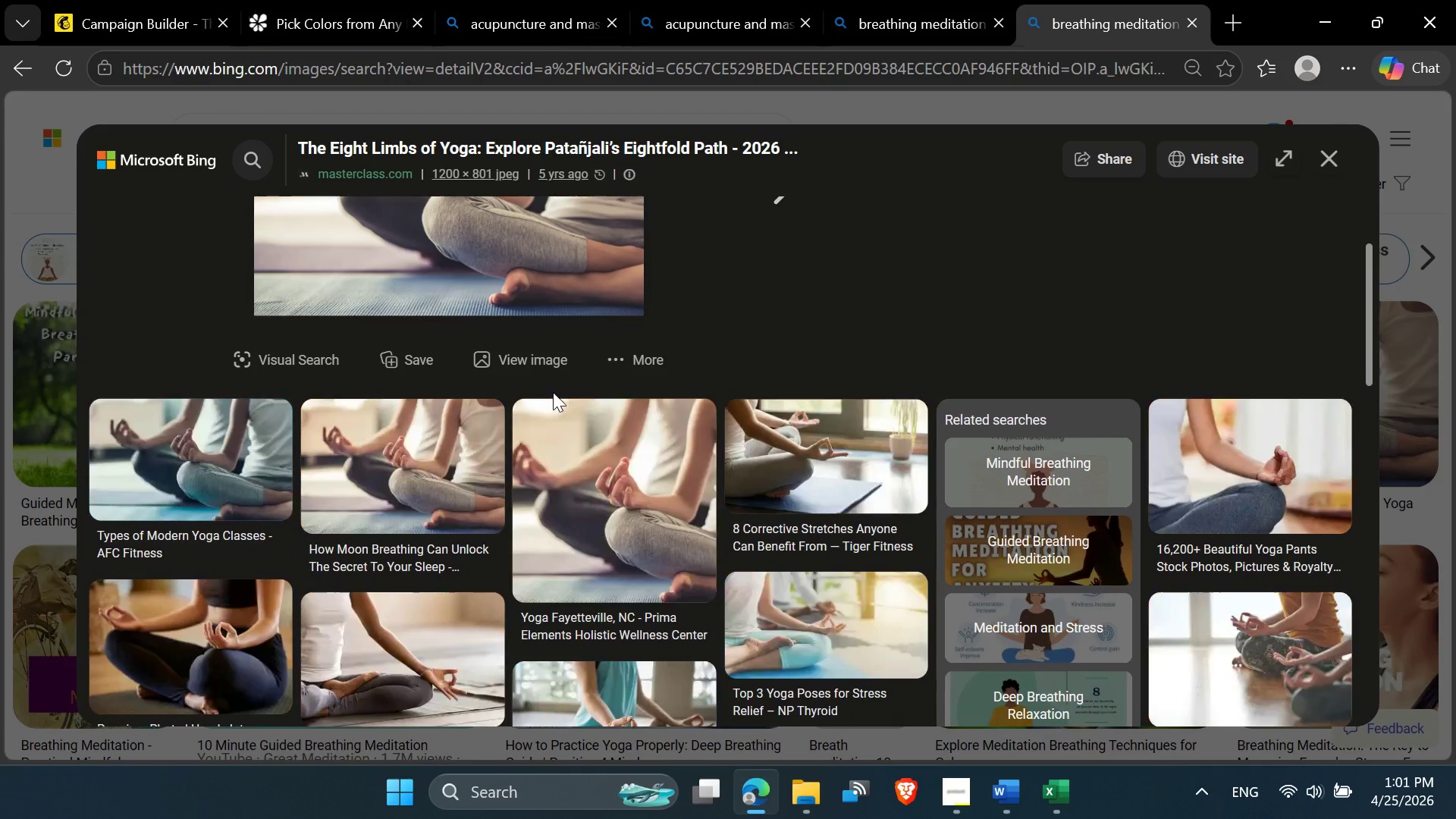 
left_click([793, 444])
 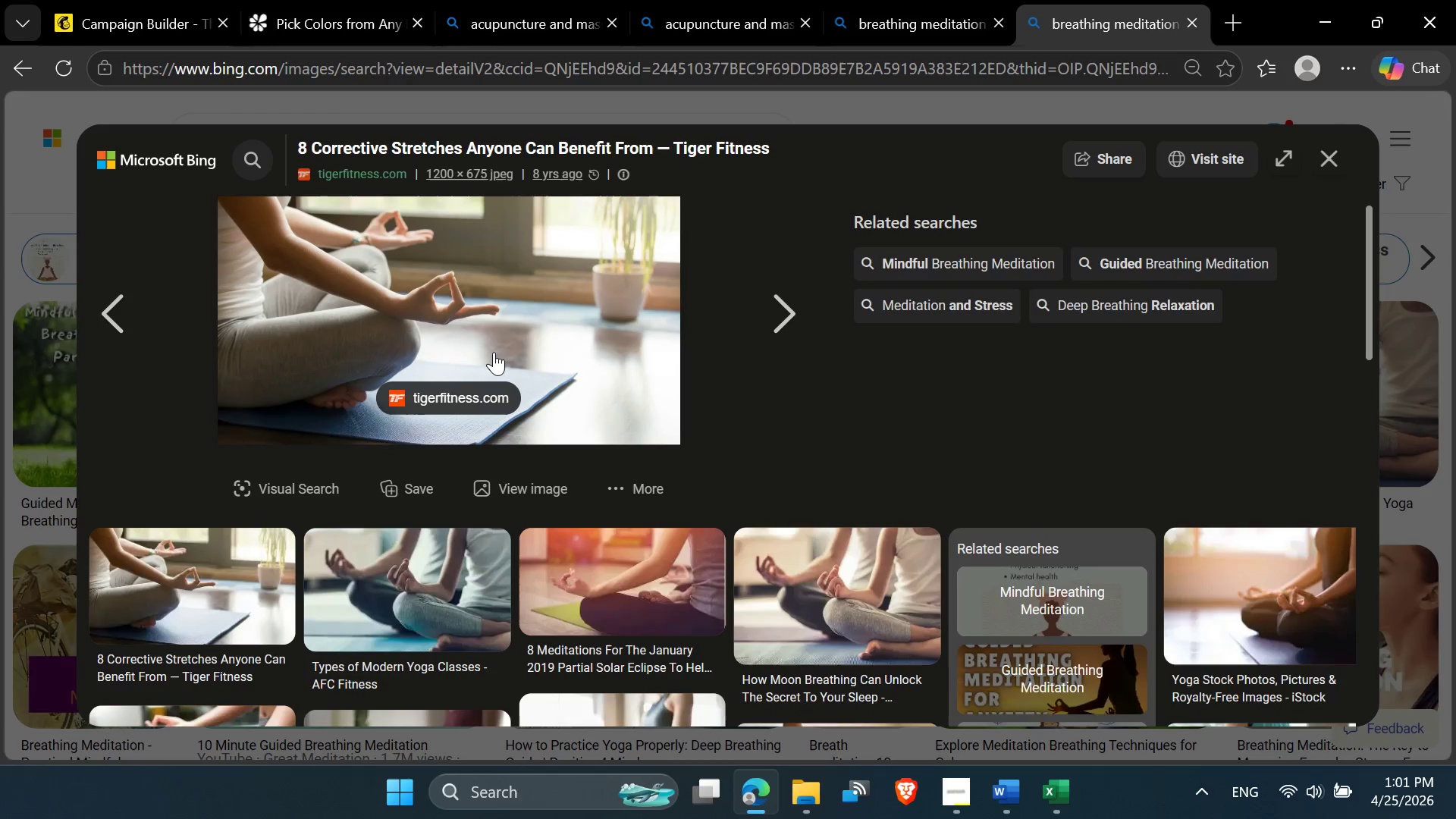 
wait(6.34)
 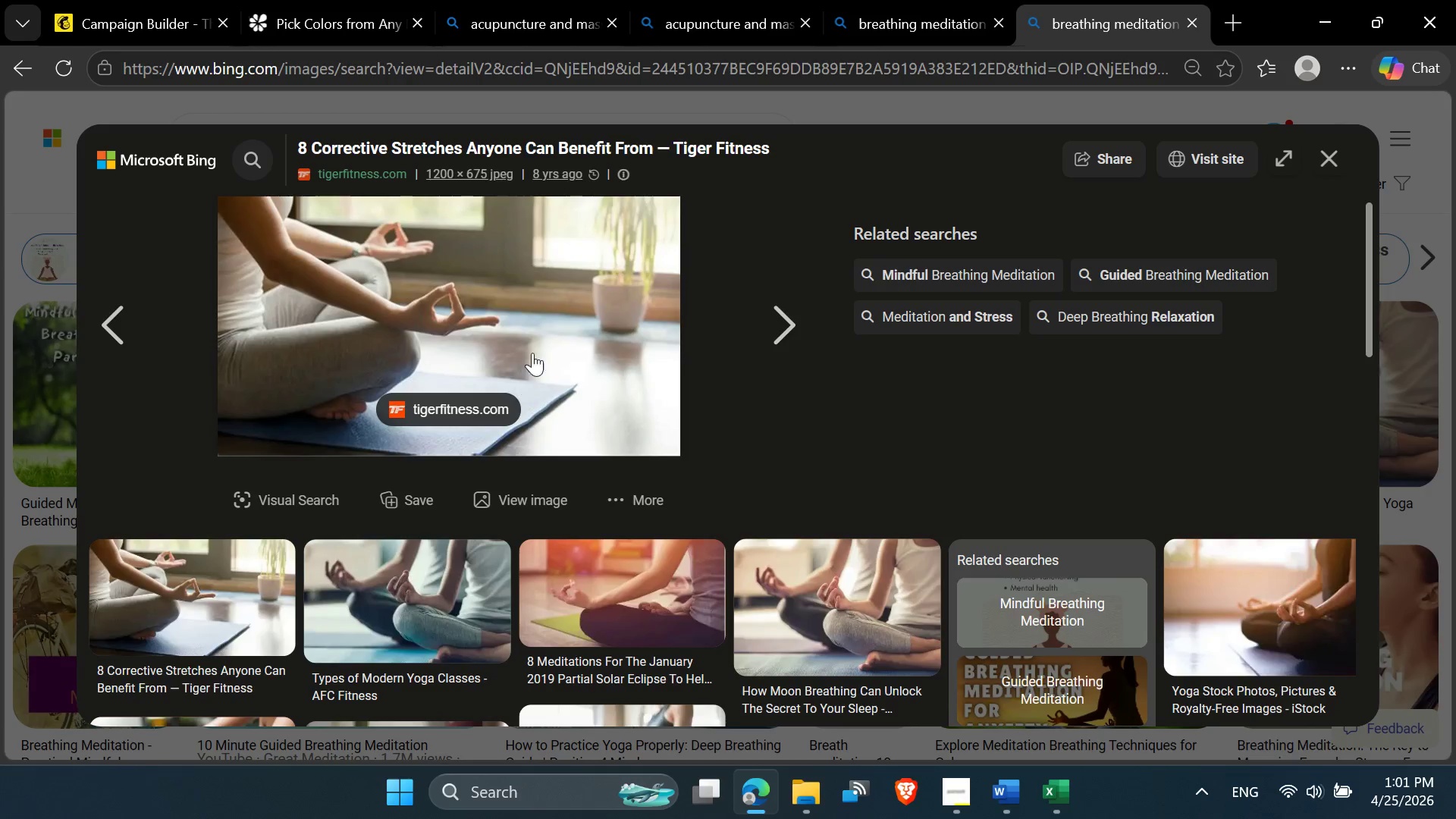 
mouse_move([579, 431])
 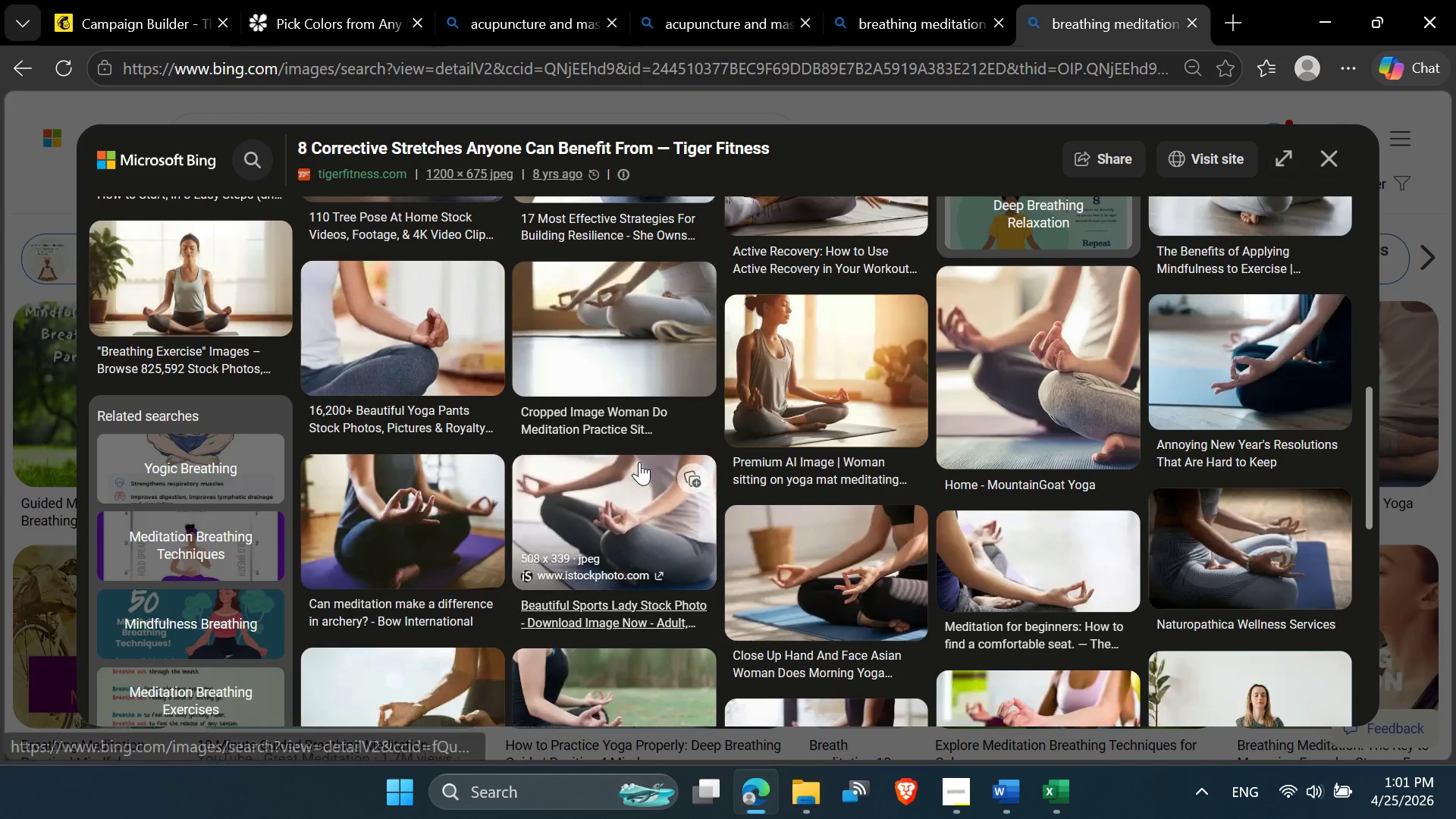 
wait(8.01)
 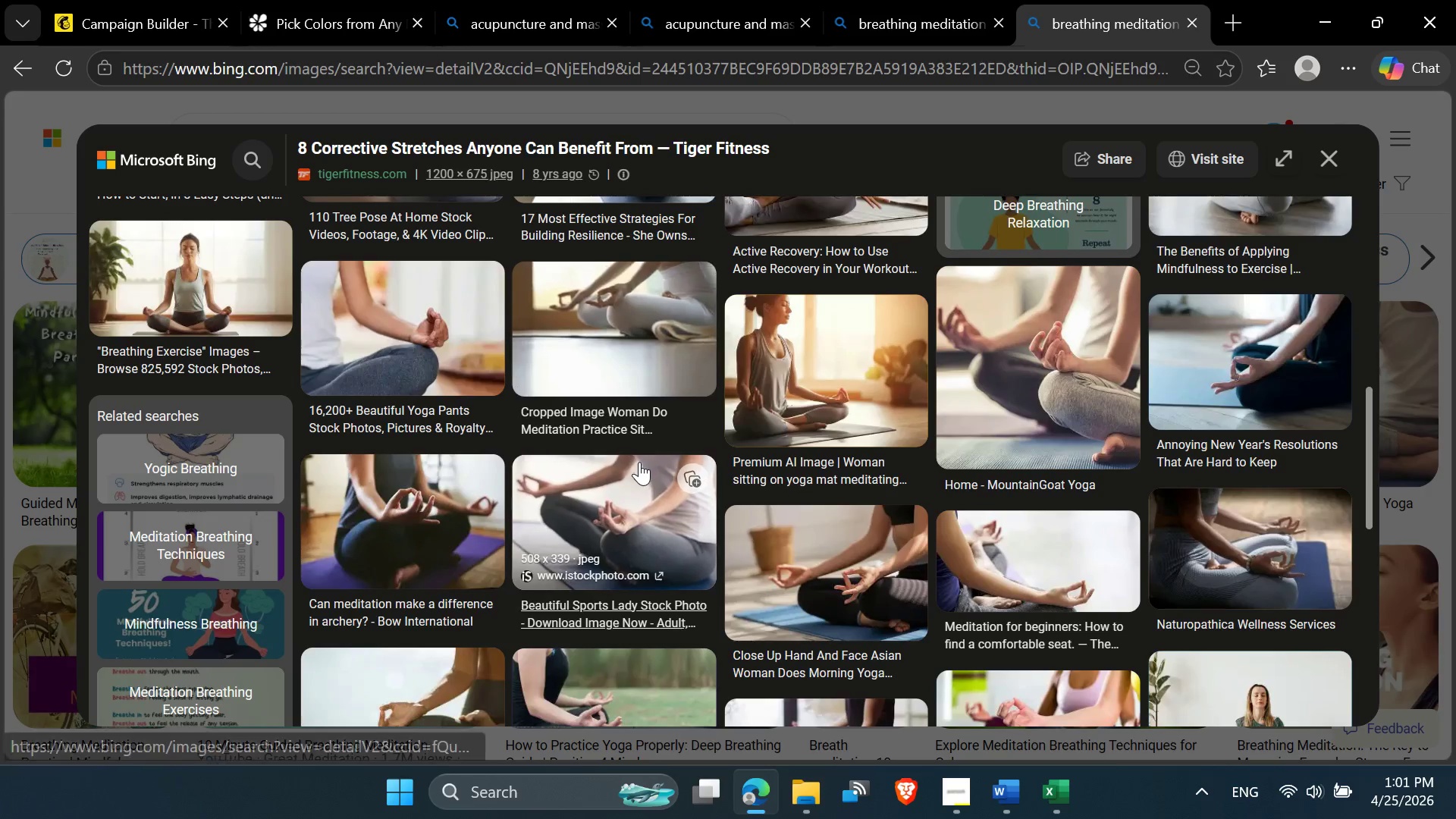 
left_click([237, 276])
 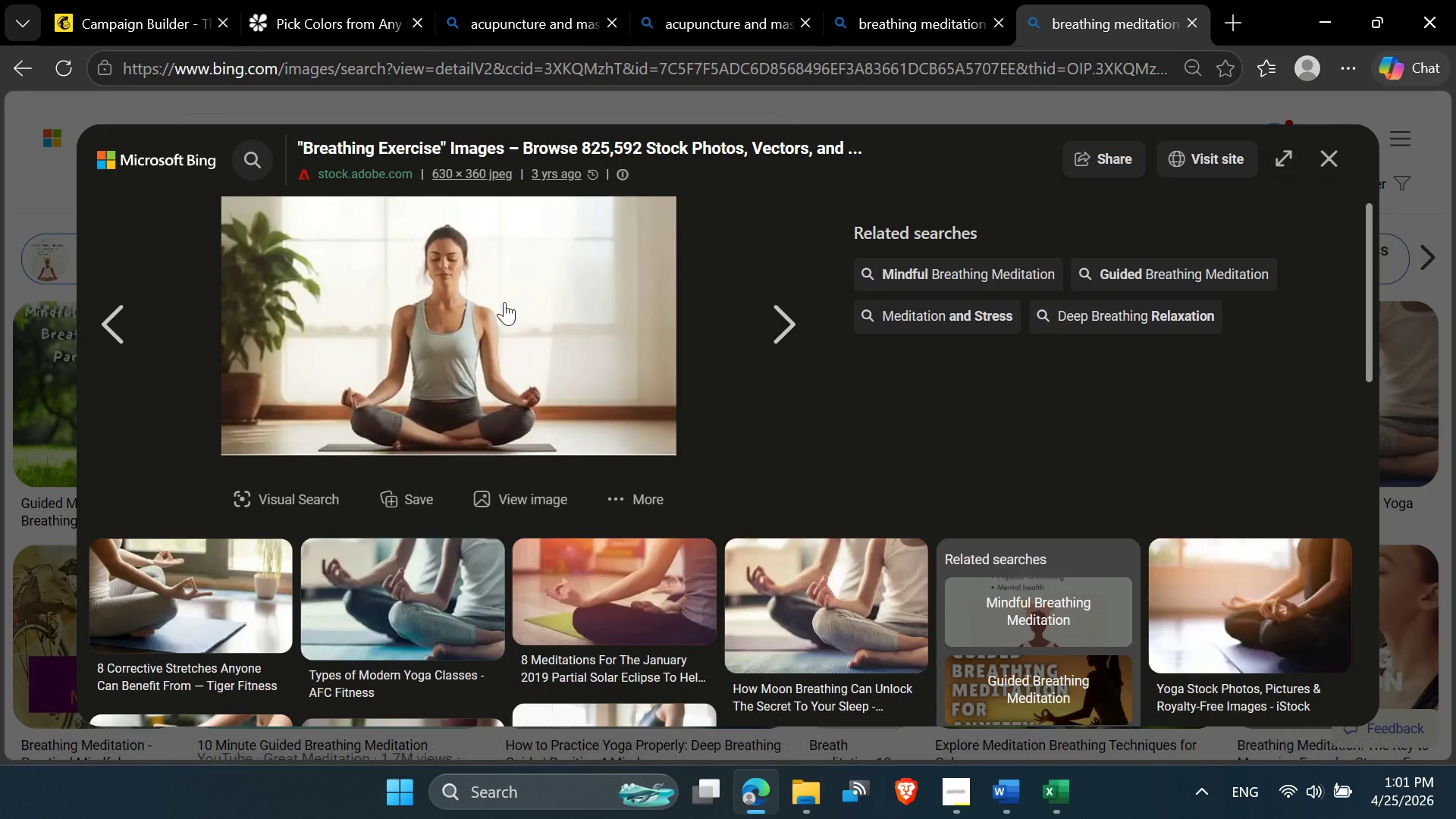 
mouse_move([573, 334])
 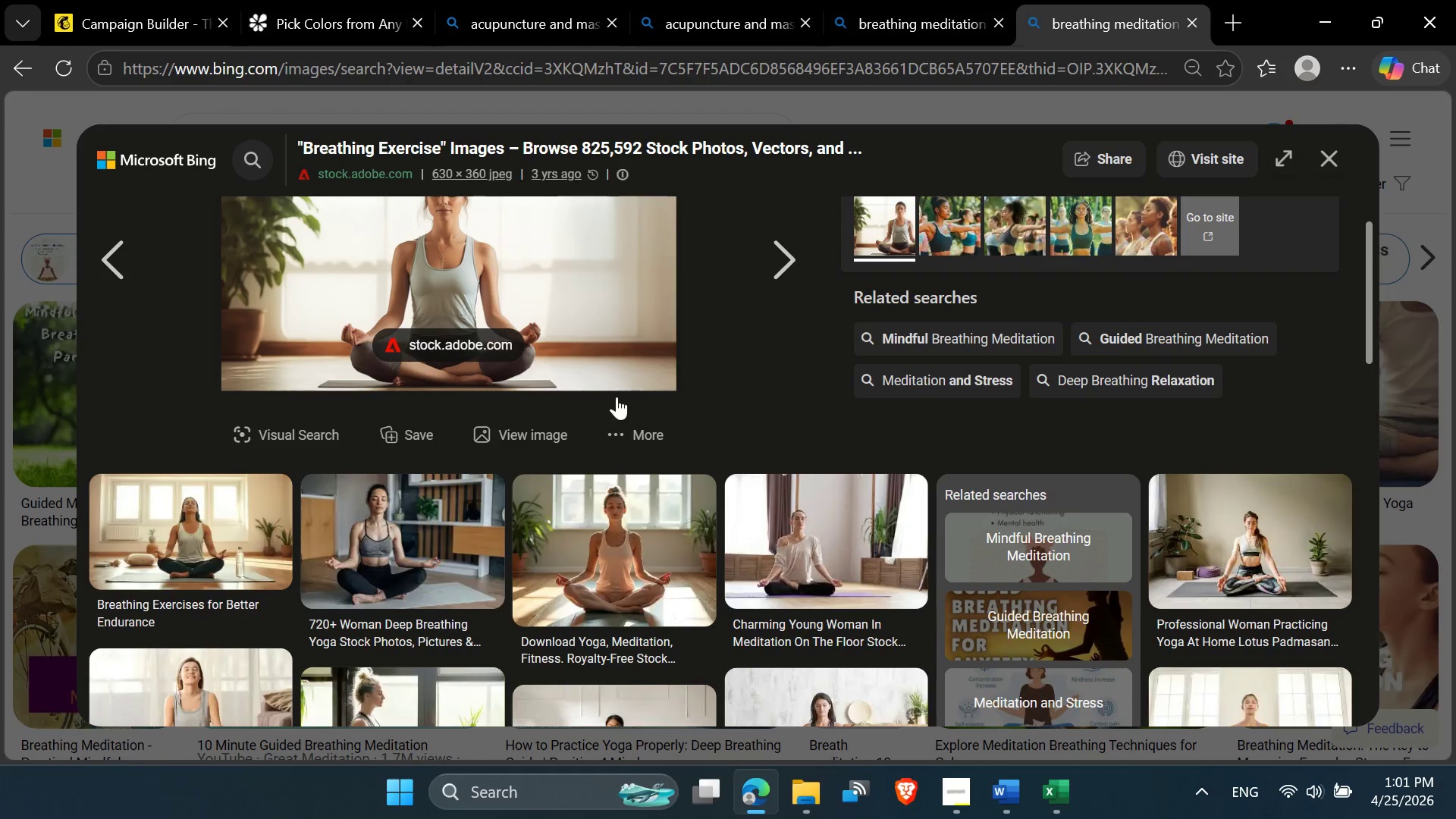 
mouse_move([621, 421])
 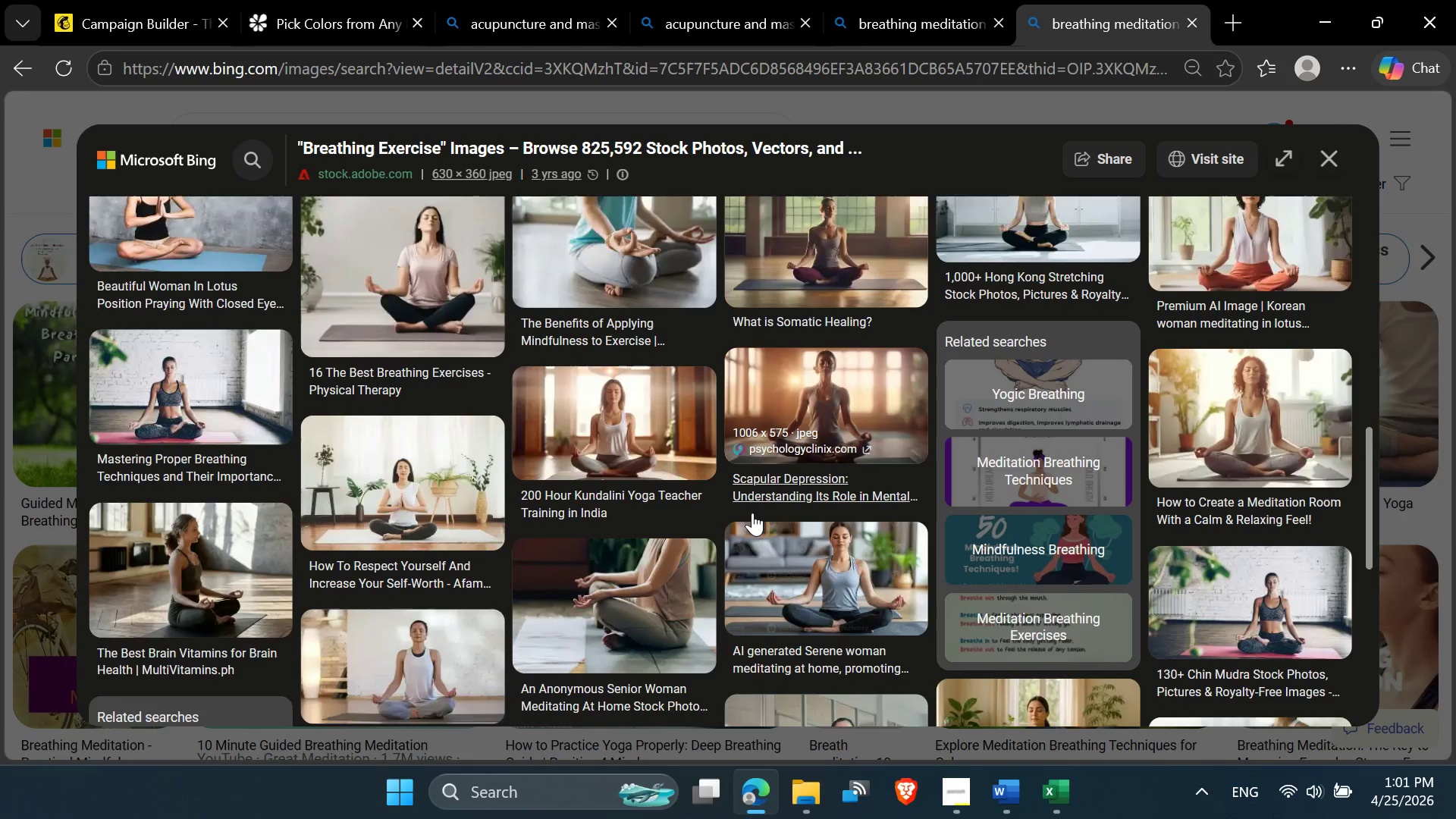 
wait(7.66)
 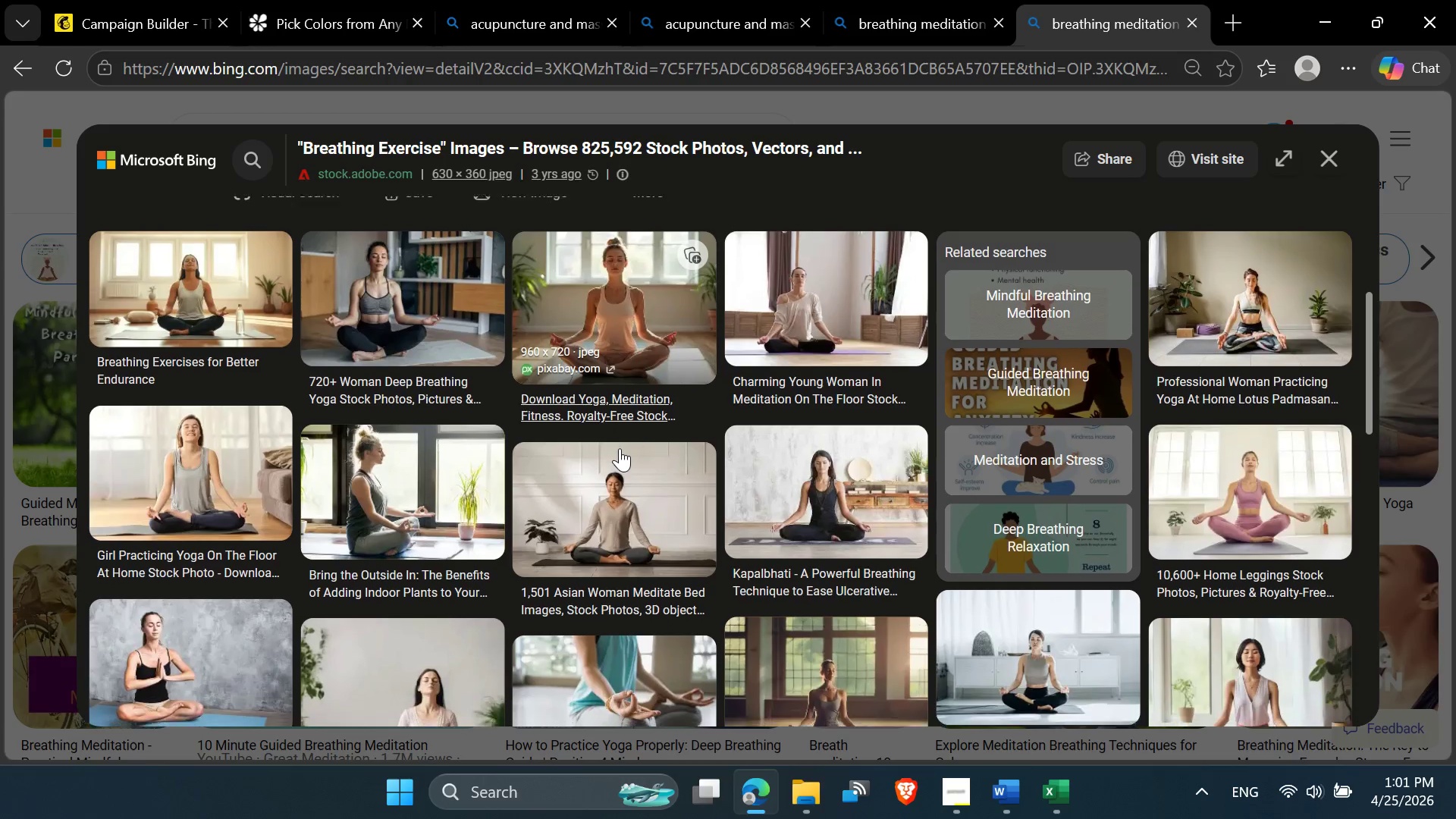 
left_click([812, 306])
 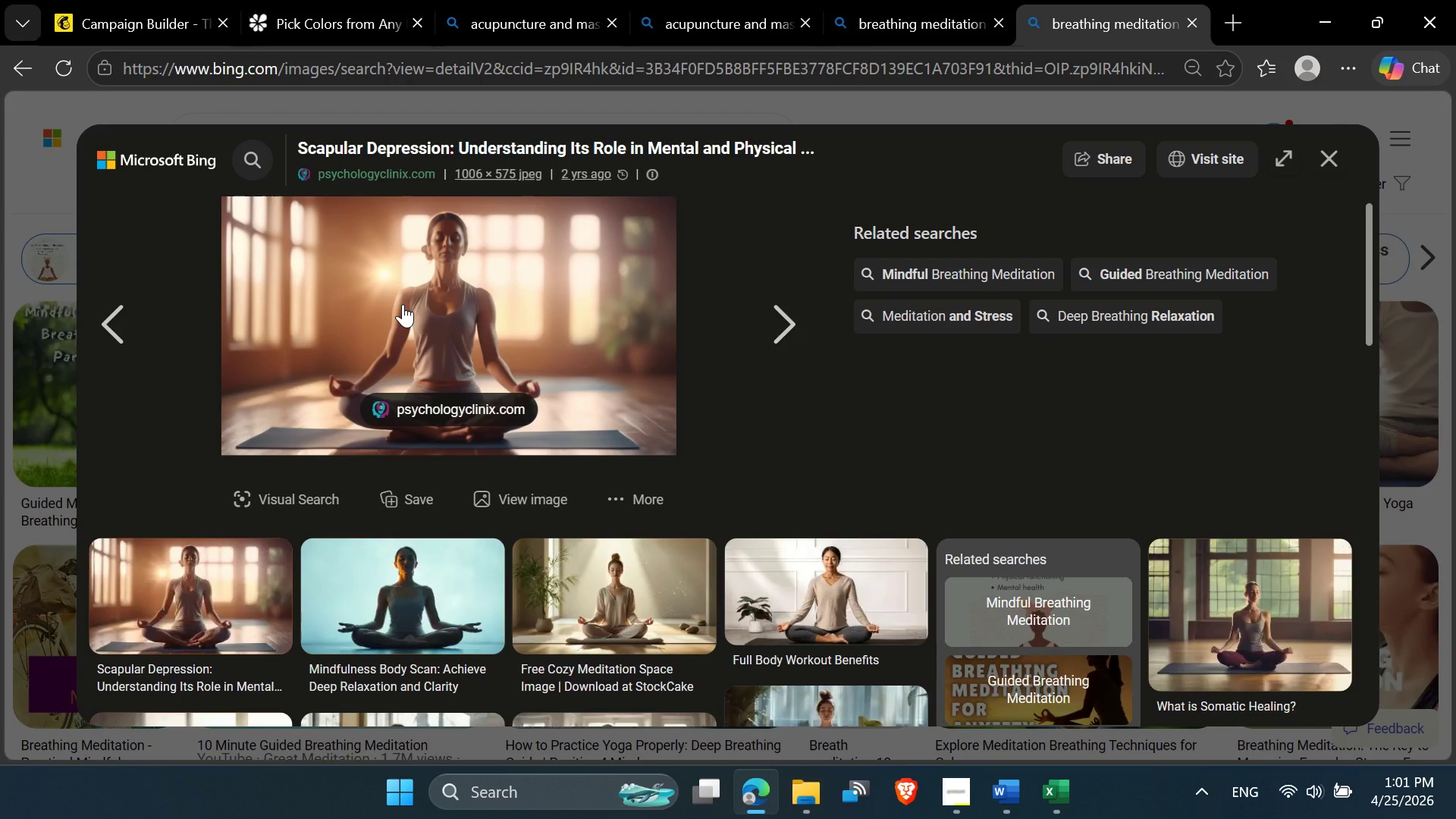 
wait(7.32)
 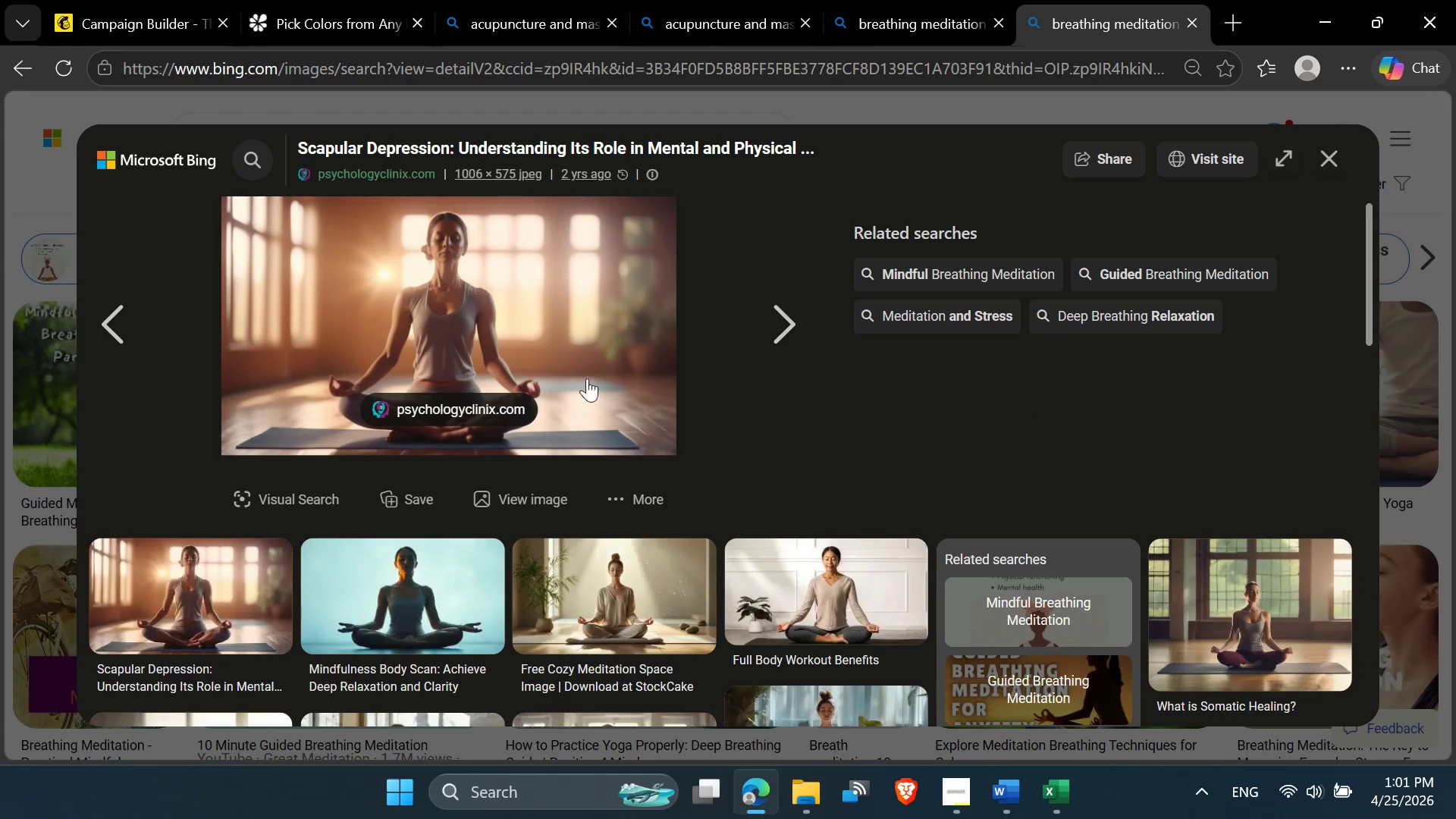 
mouse_move([340, 348])
 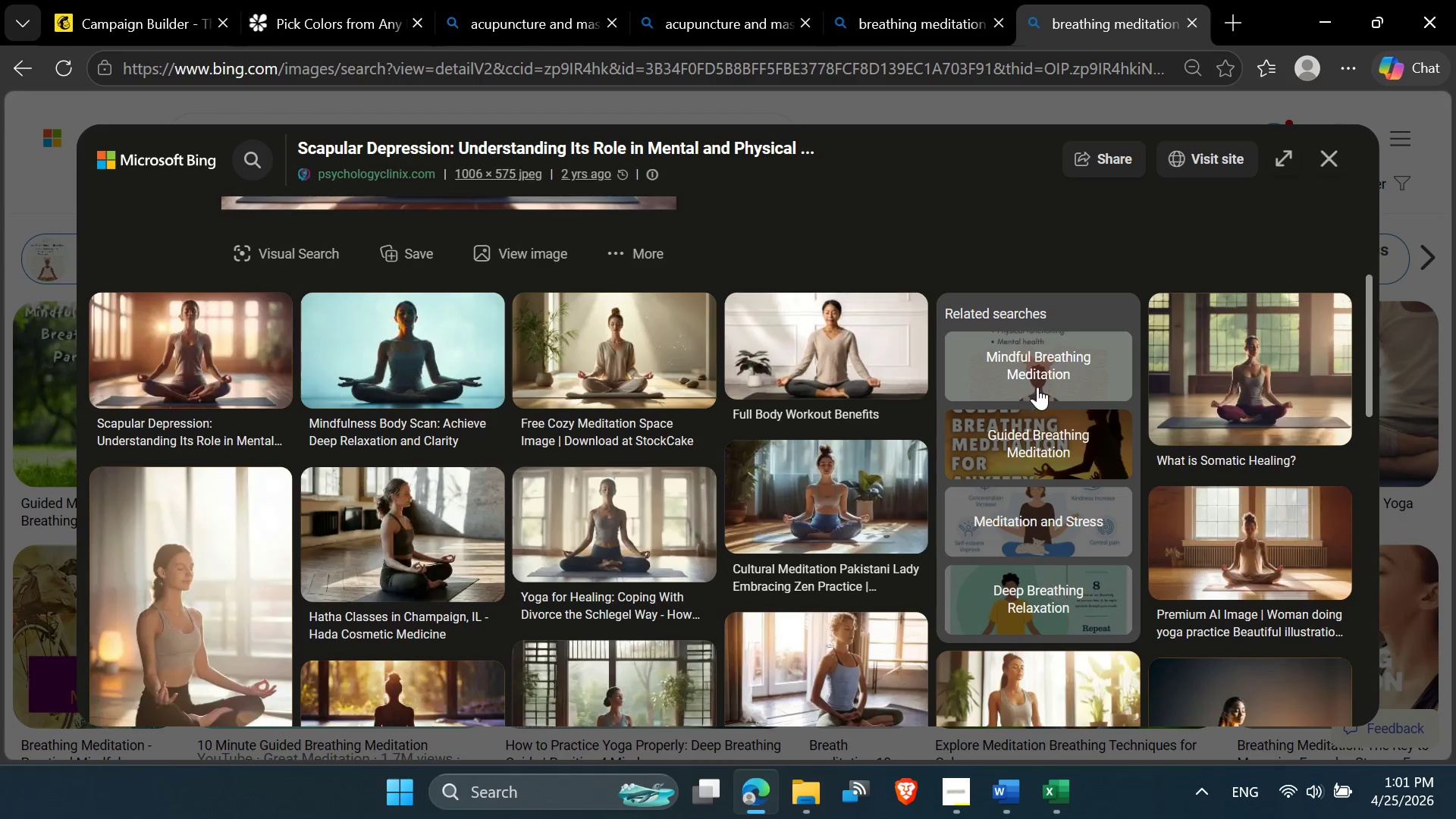 
left_click([1056, 430])
 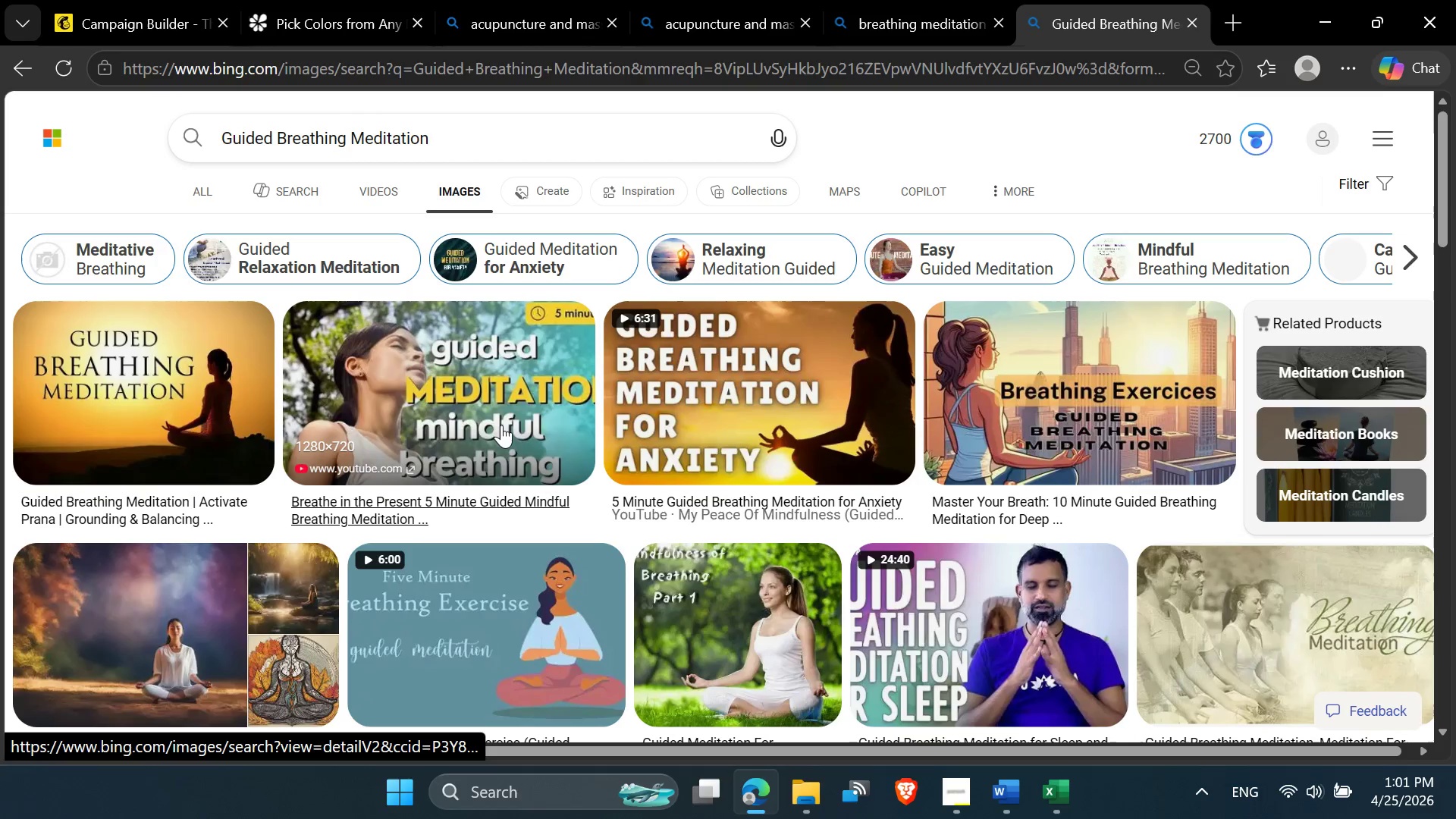 
mouse_move([517, 433])
 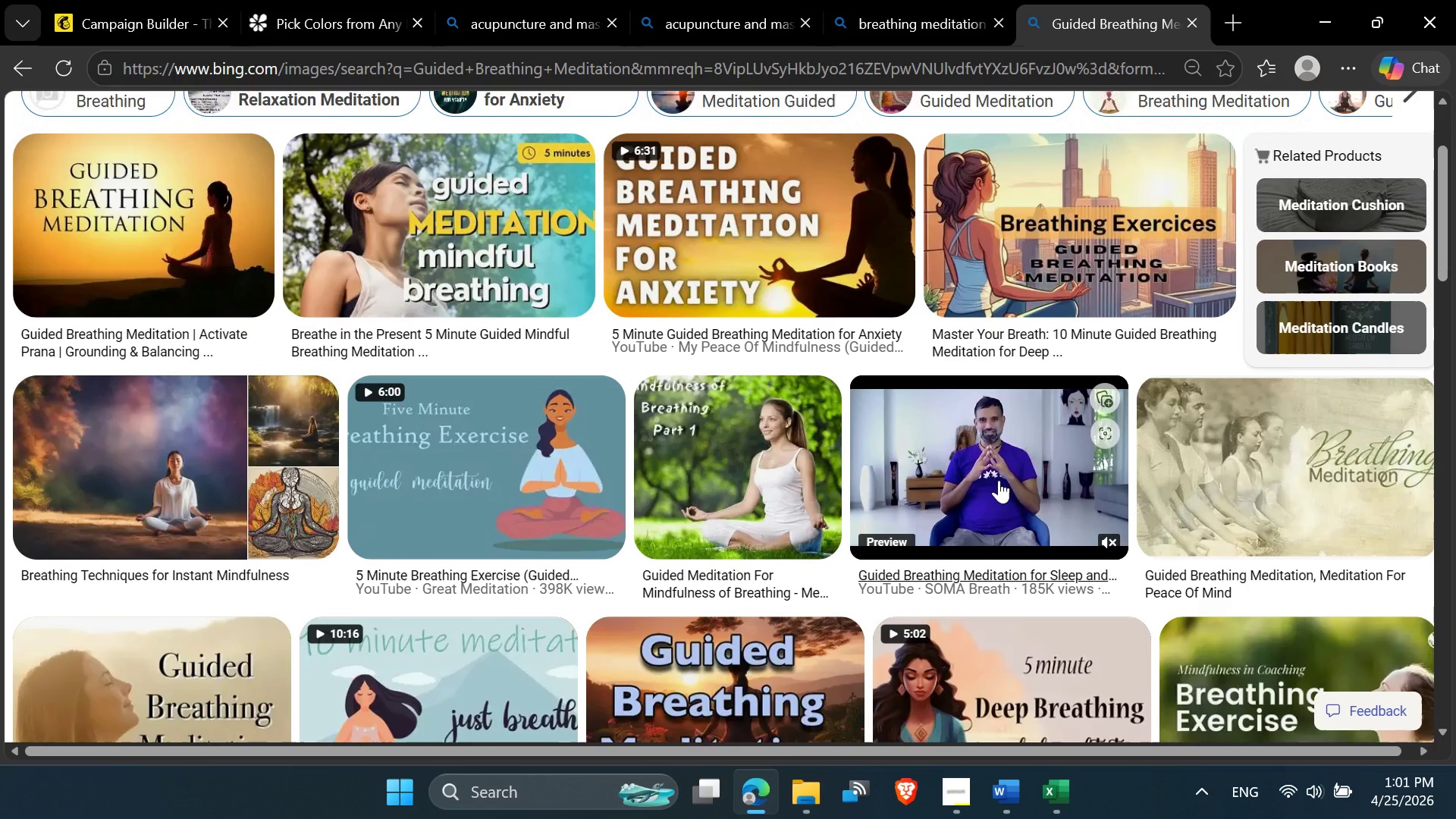 
wait(8.44)
 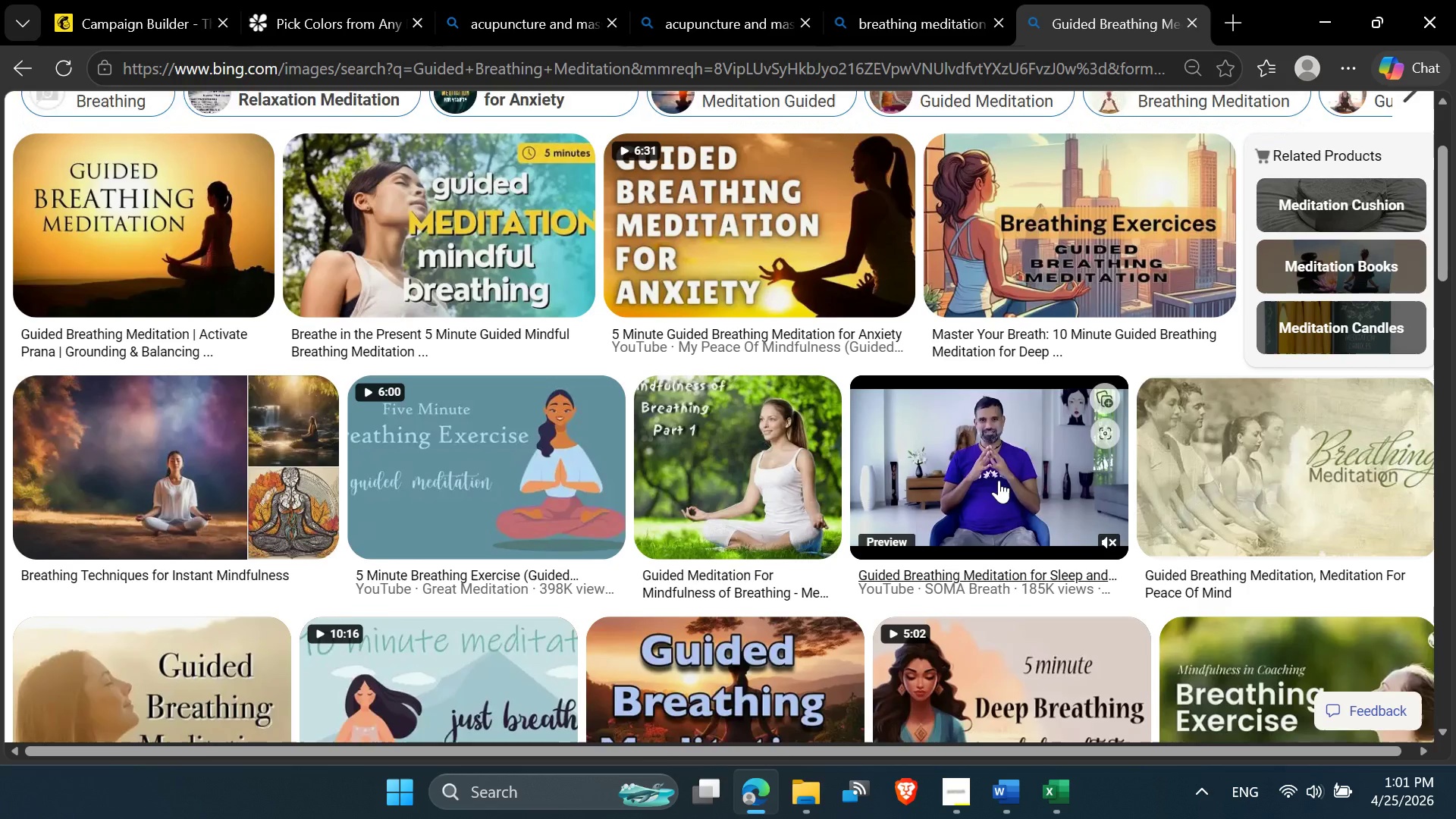 
mouse_move([661, 485])
 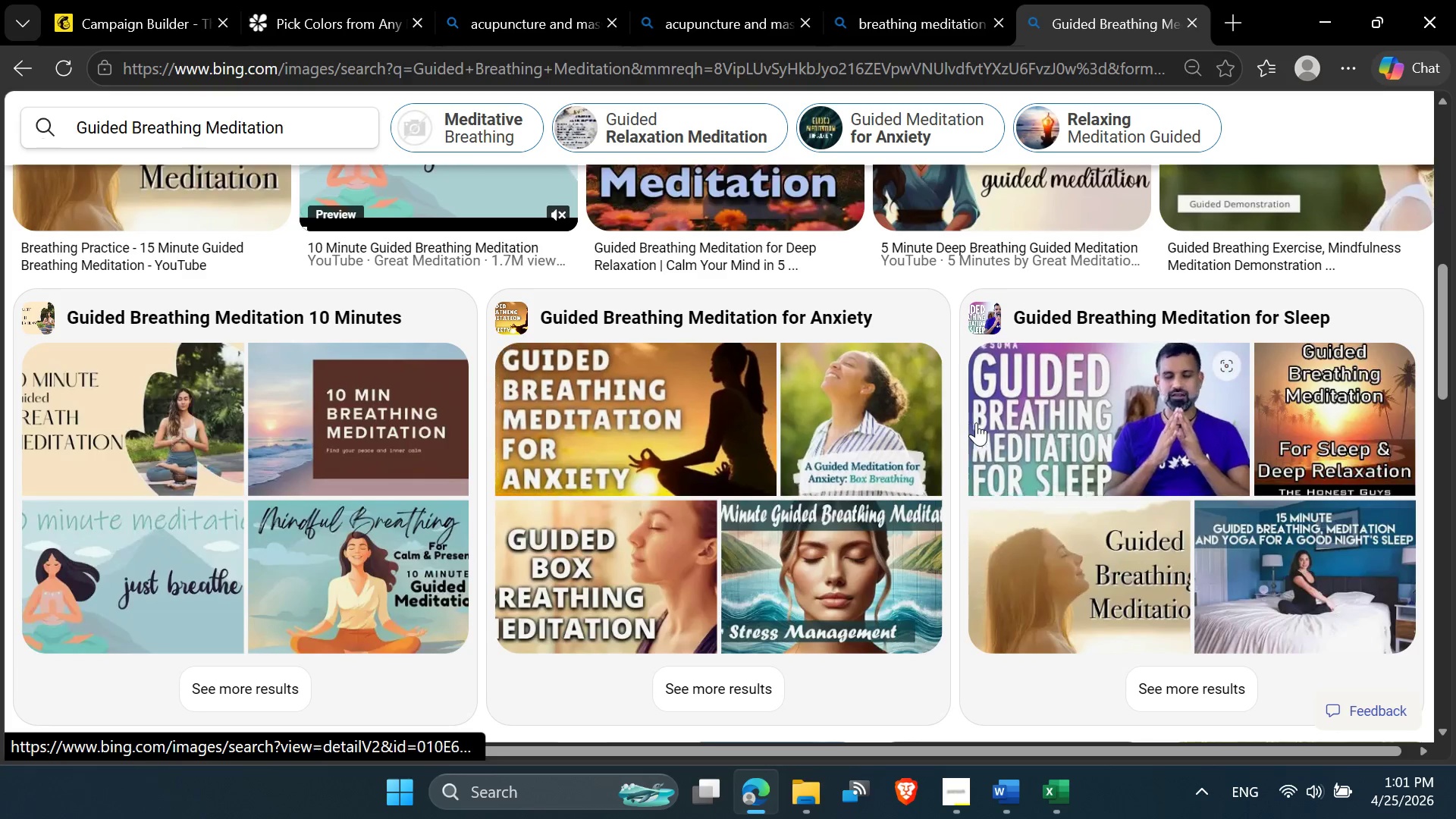 
mouse_move([1072, 453])
 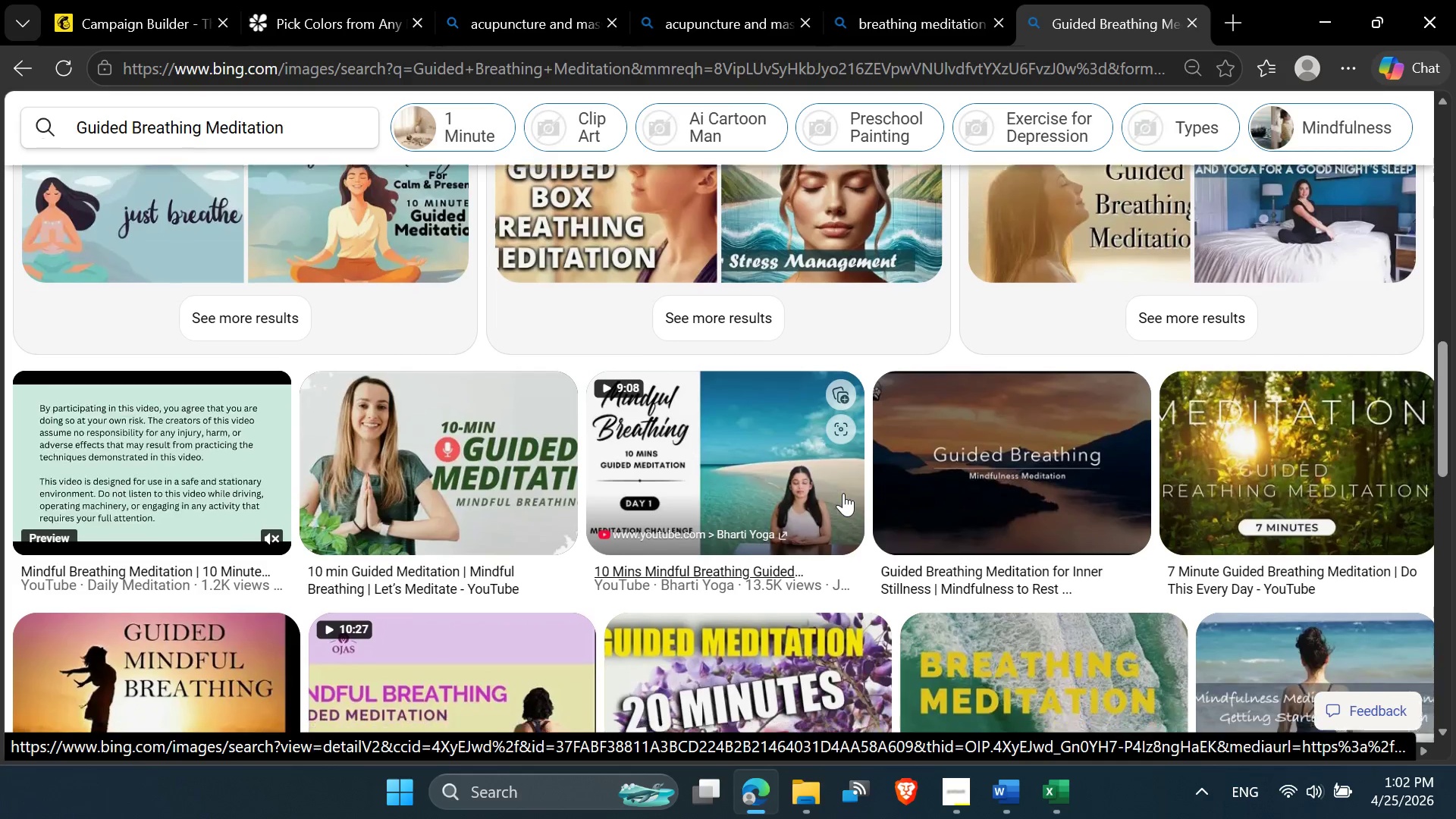 
mouse_move([889, 526])
 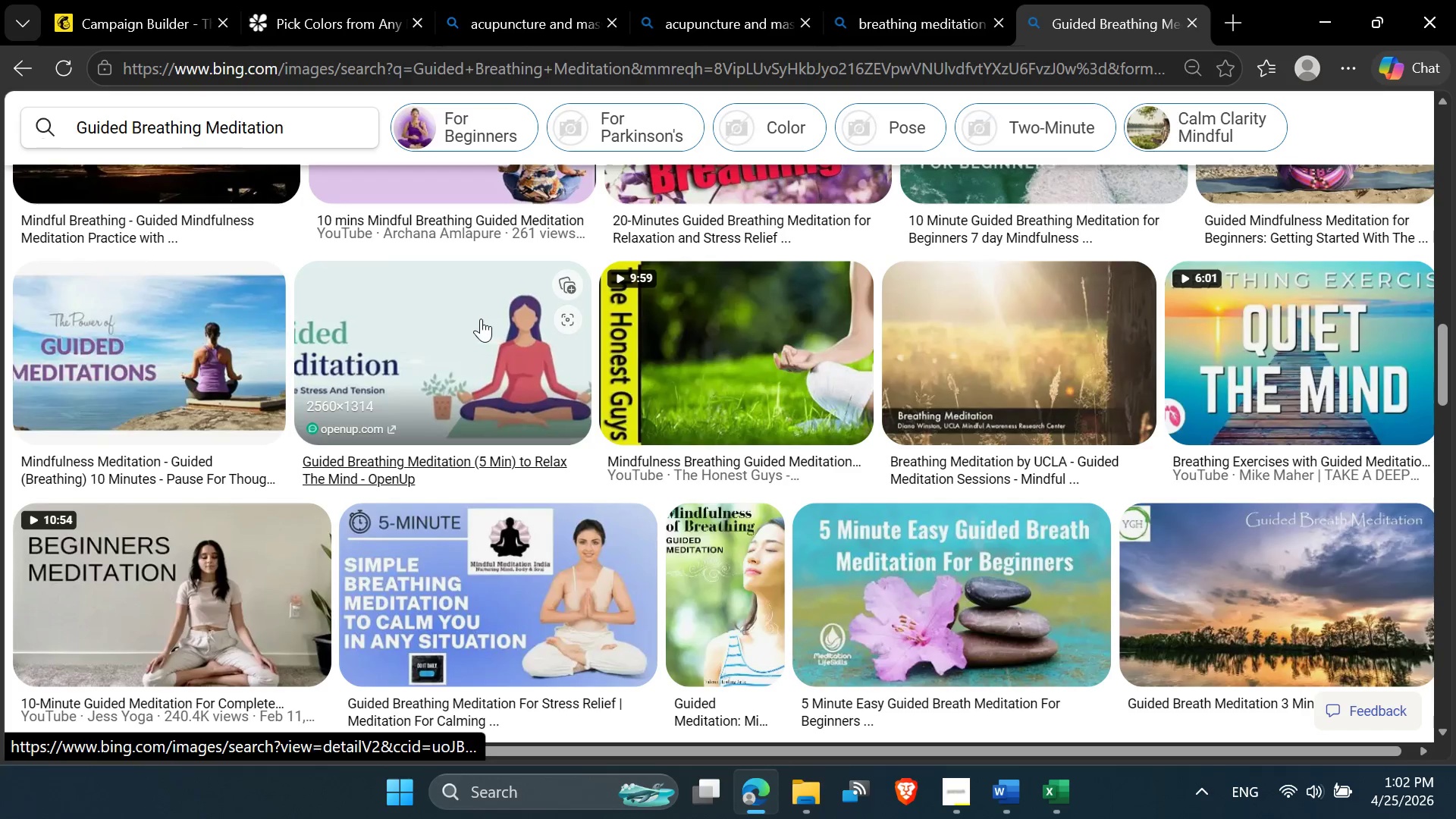 
wait(6.47)
 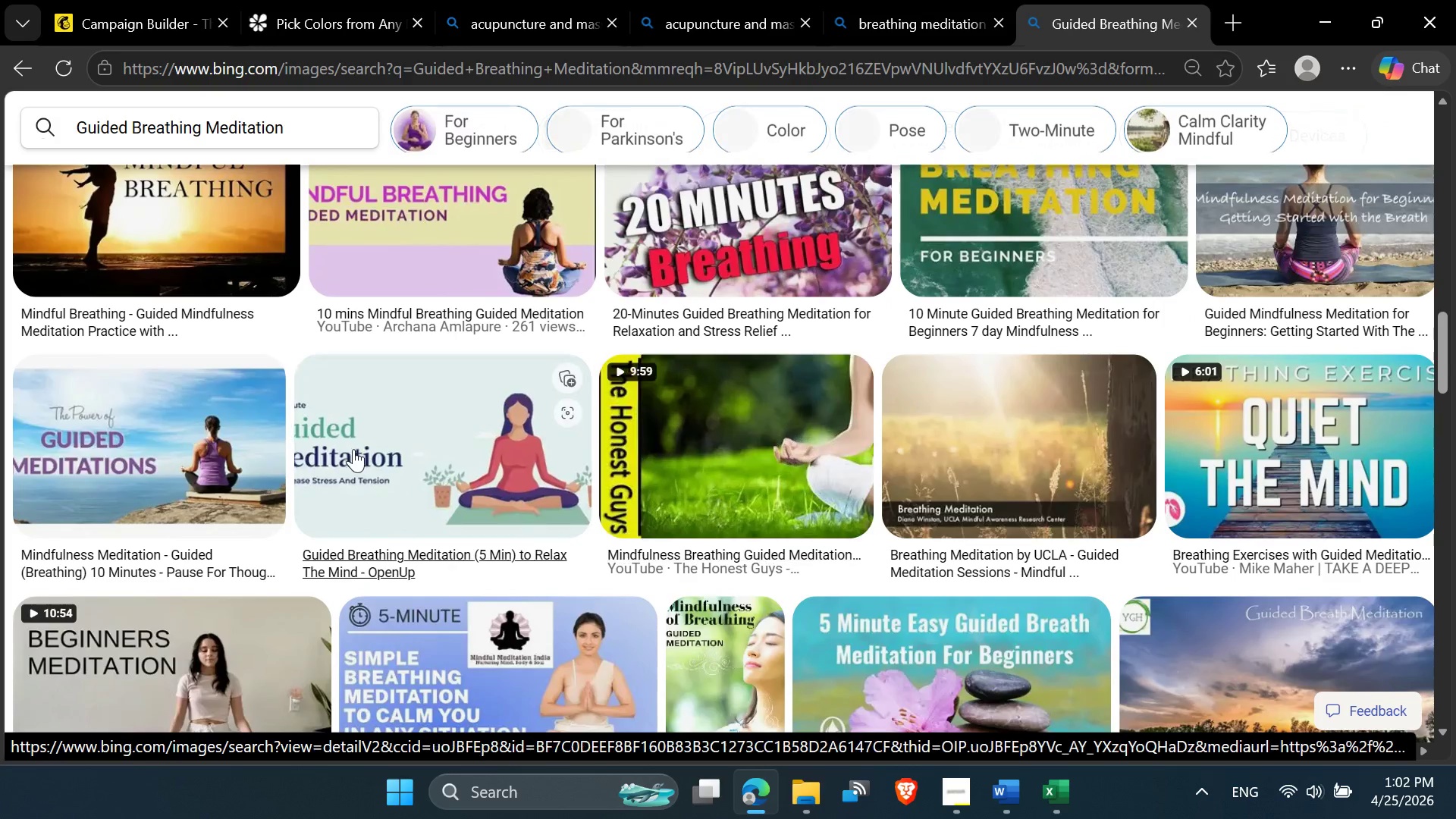 
mouse_move([592, 404])
 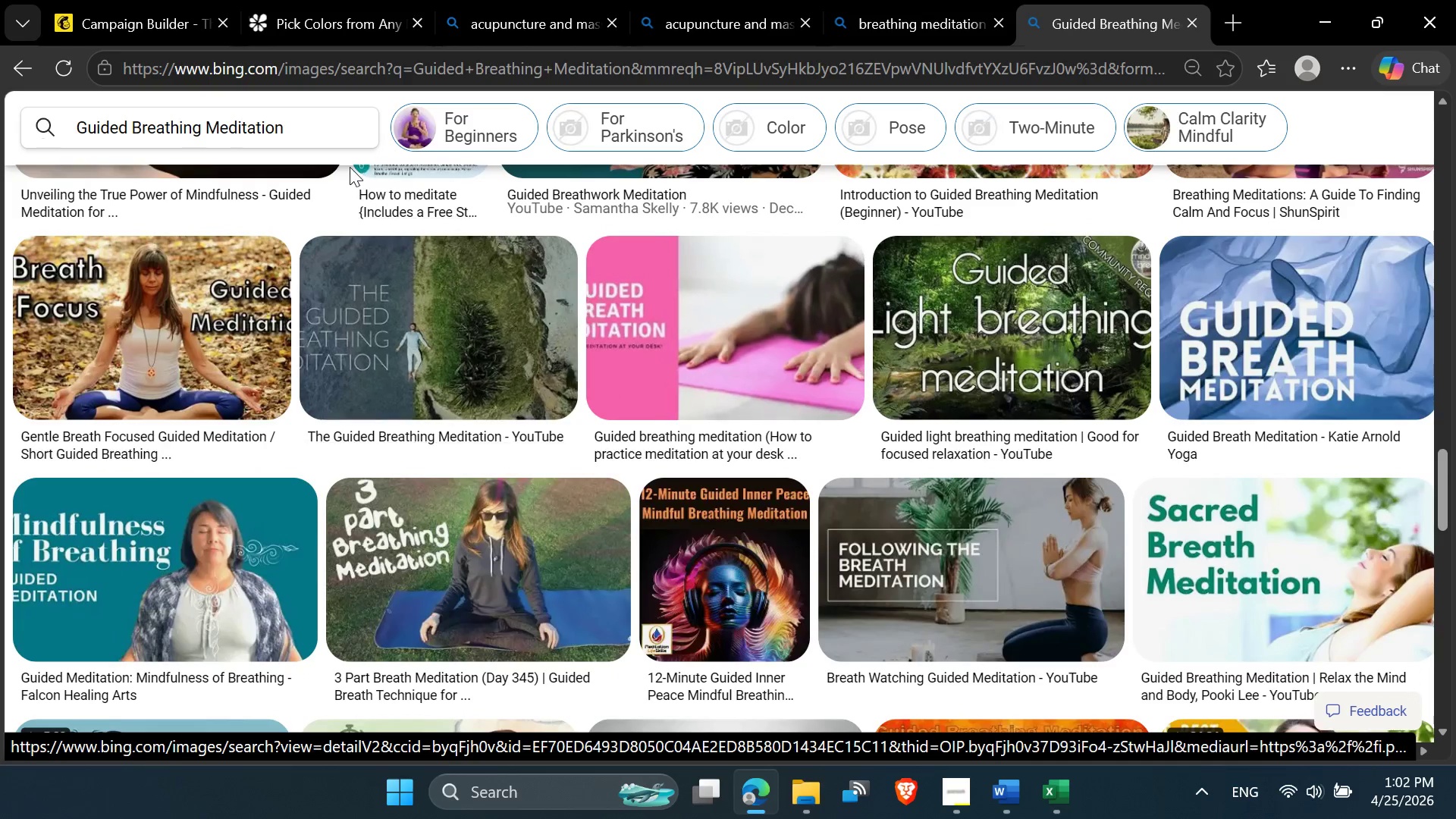 
left_click([305, 129])
 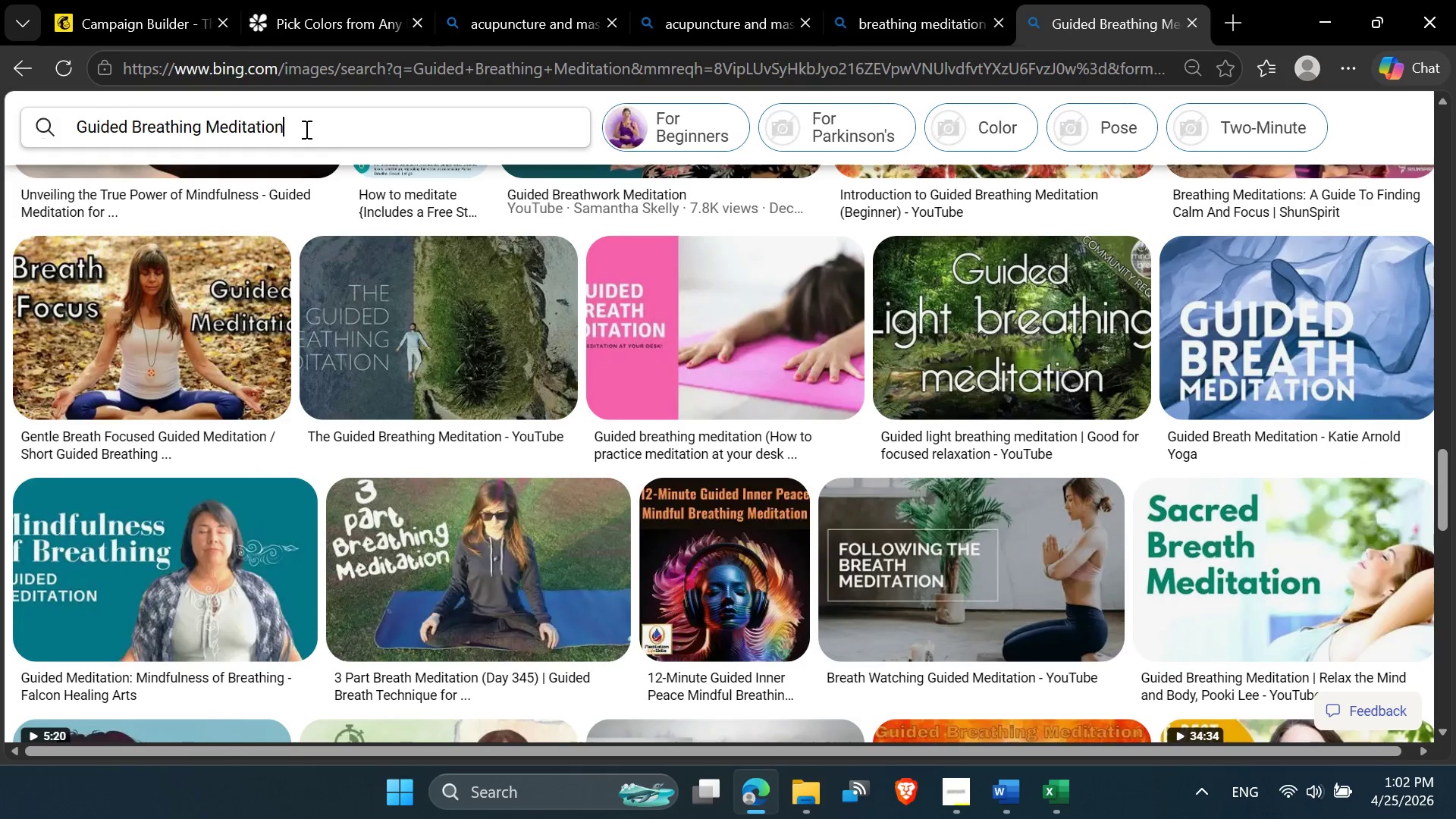 
key(Space)
 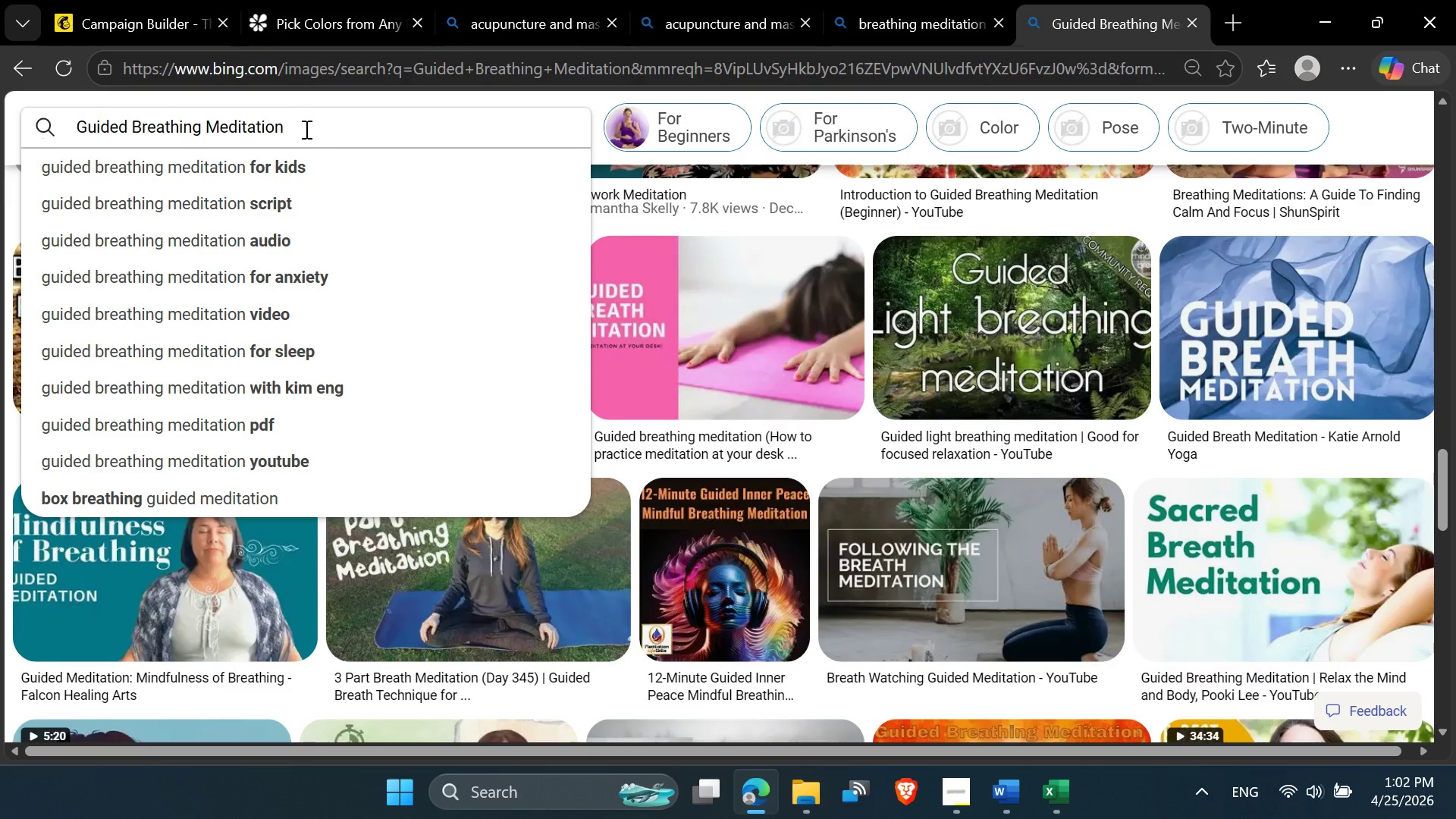 
type(image)
 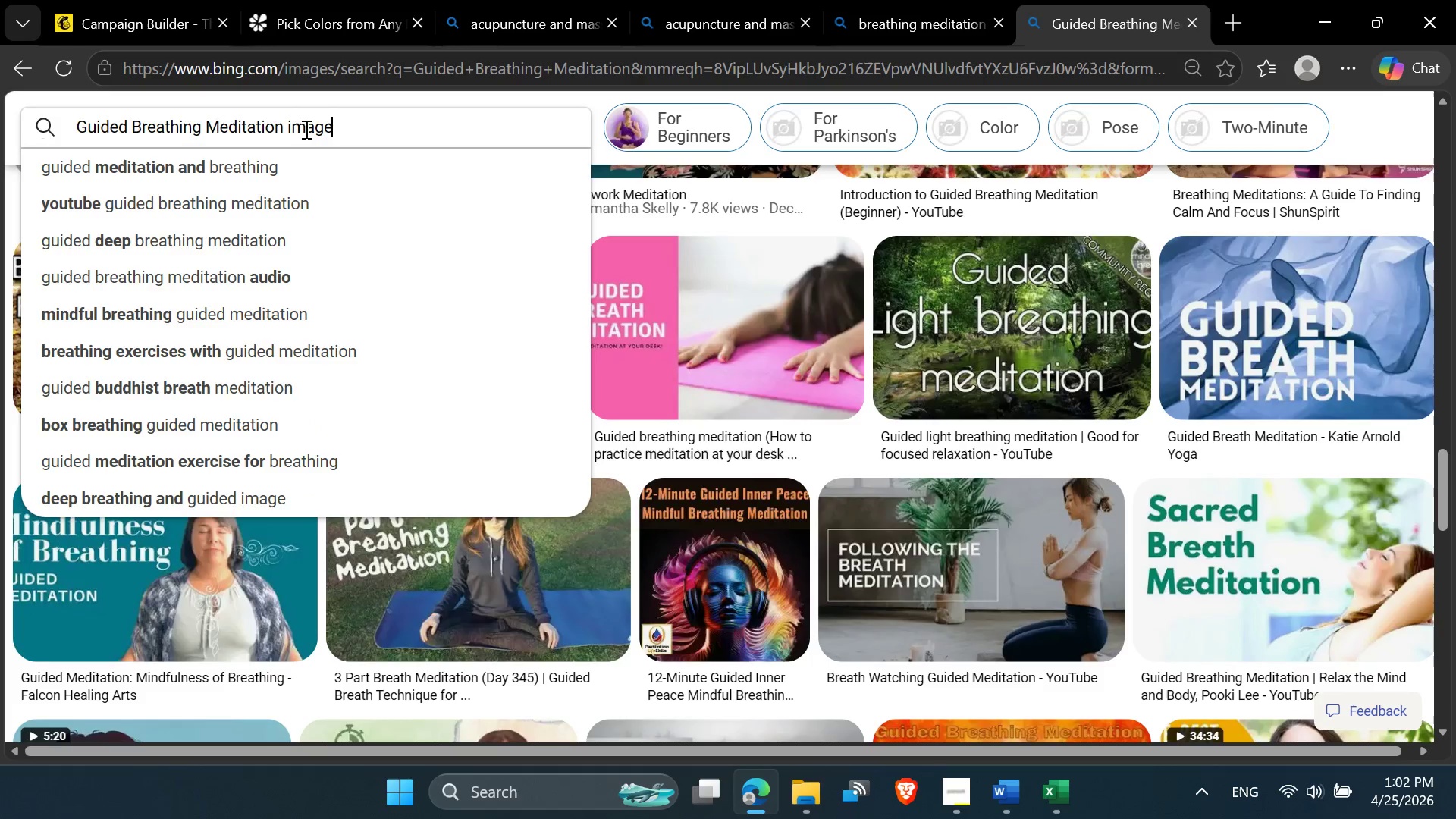 
key(Enter)
 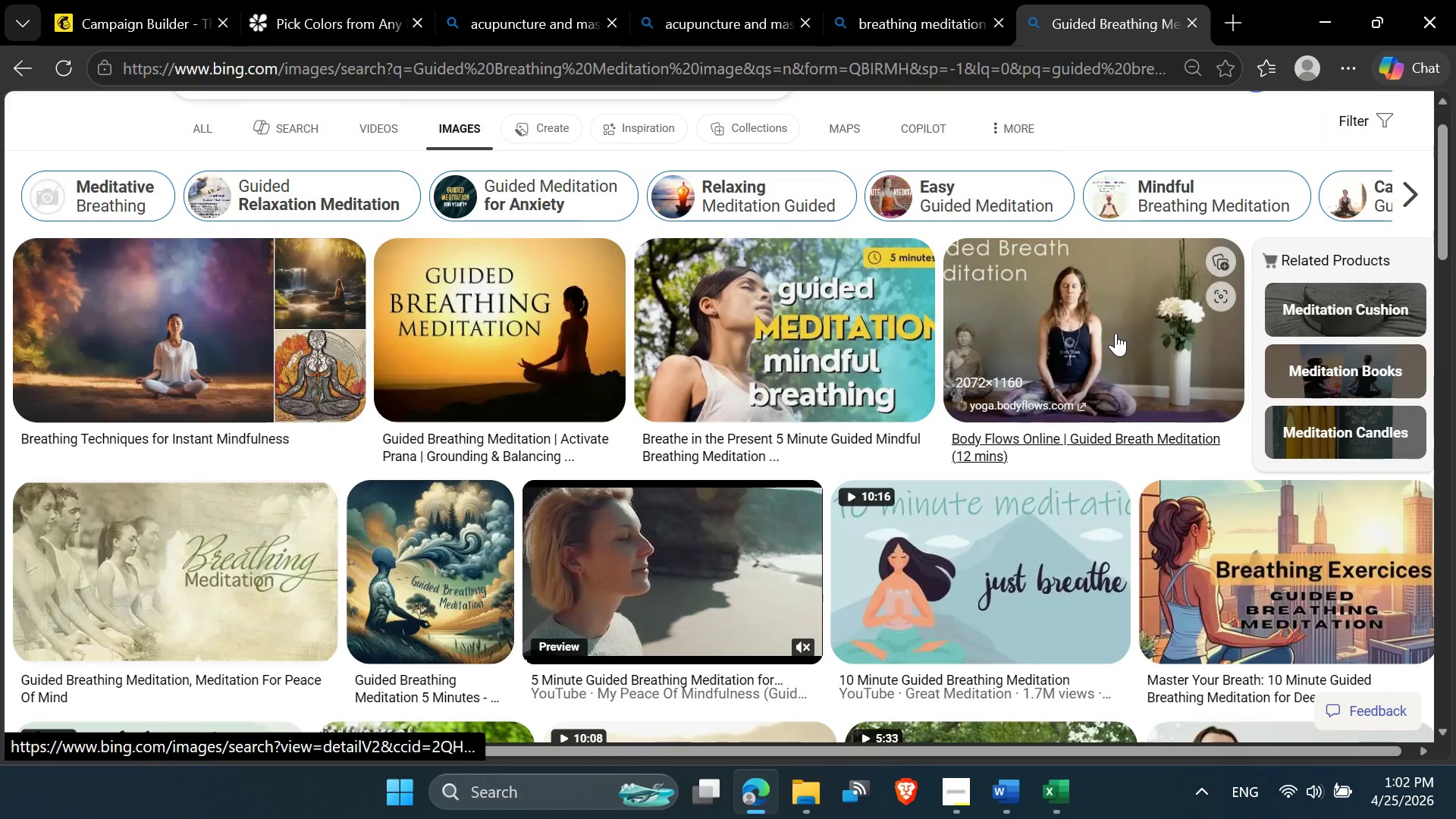 
wait(5.38)
 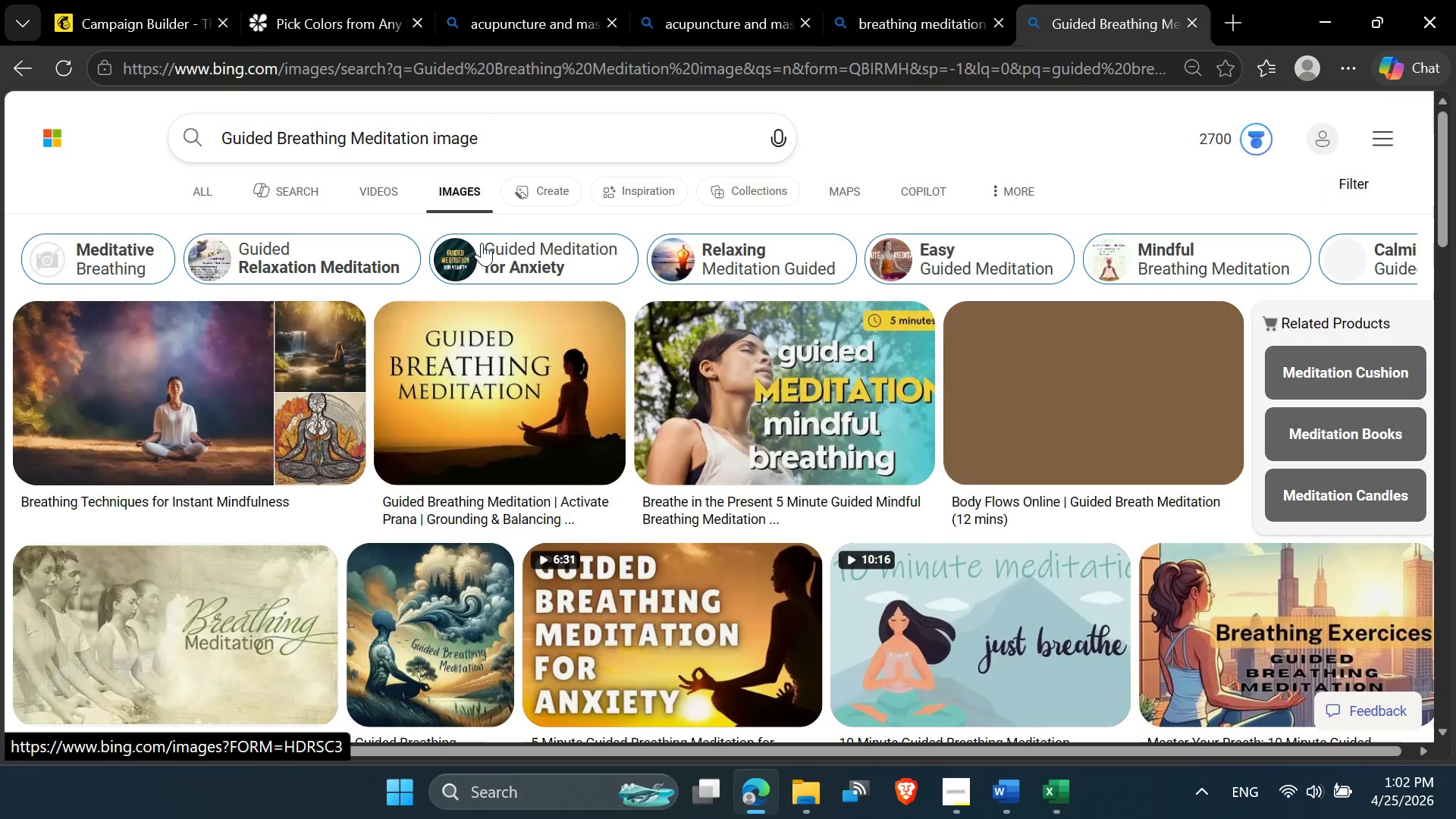 
mouse_move([992, 384])
 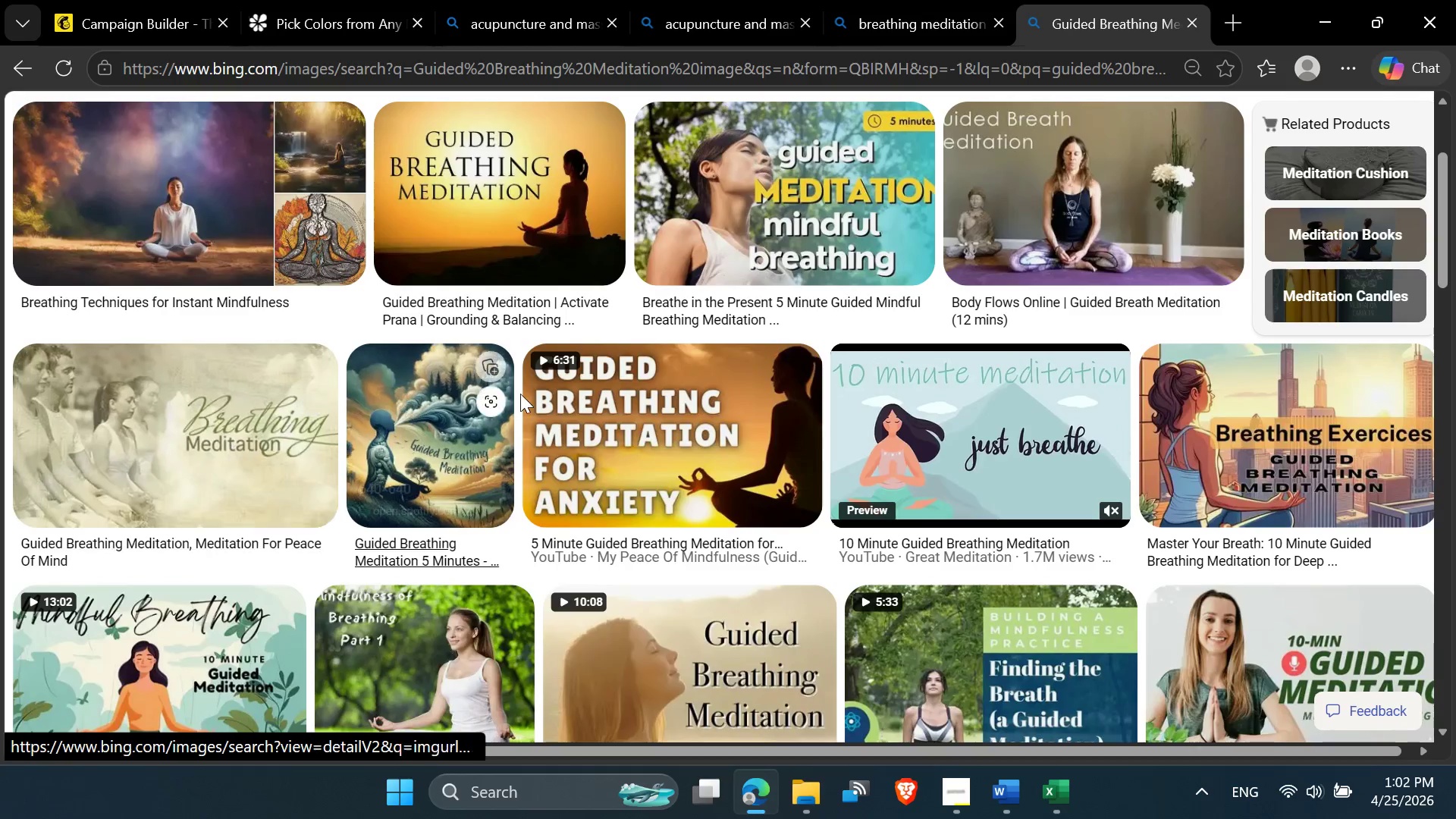 
mouse_move([838, 388])
 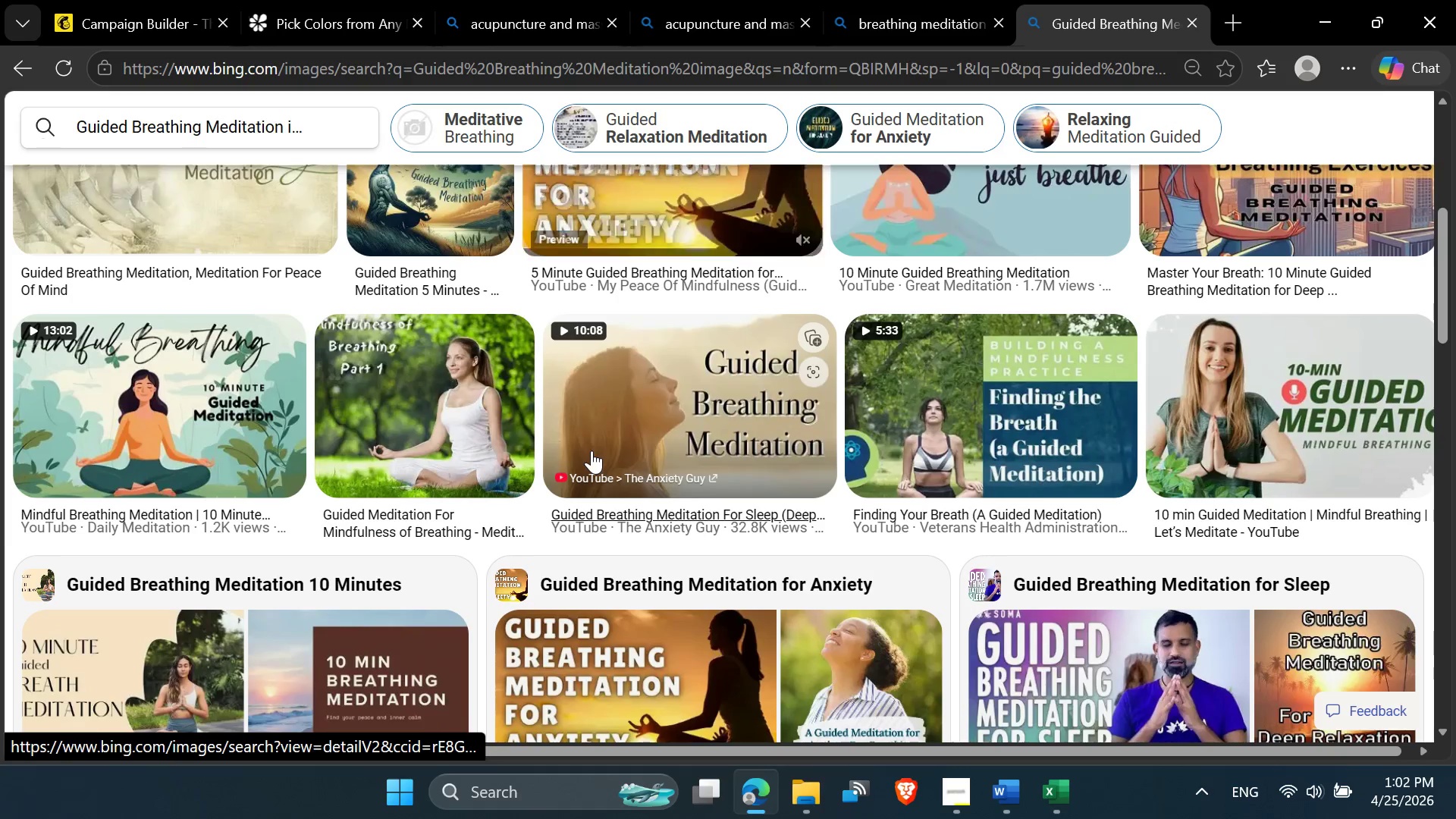 
mouse_move([626, 485])
 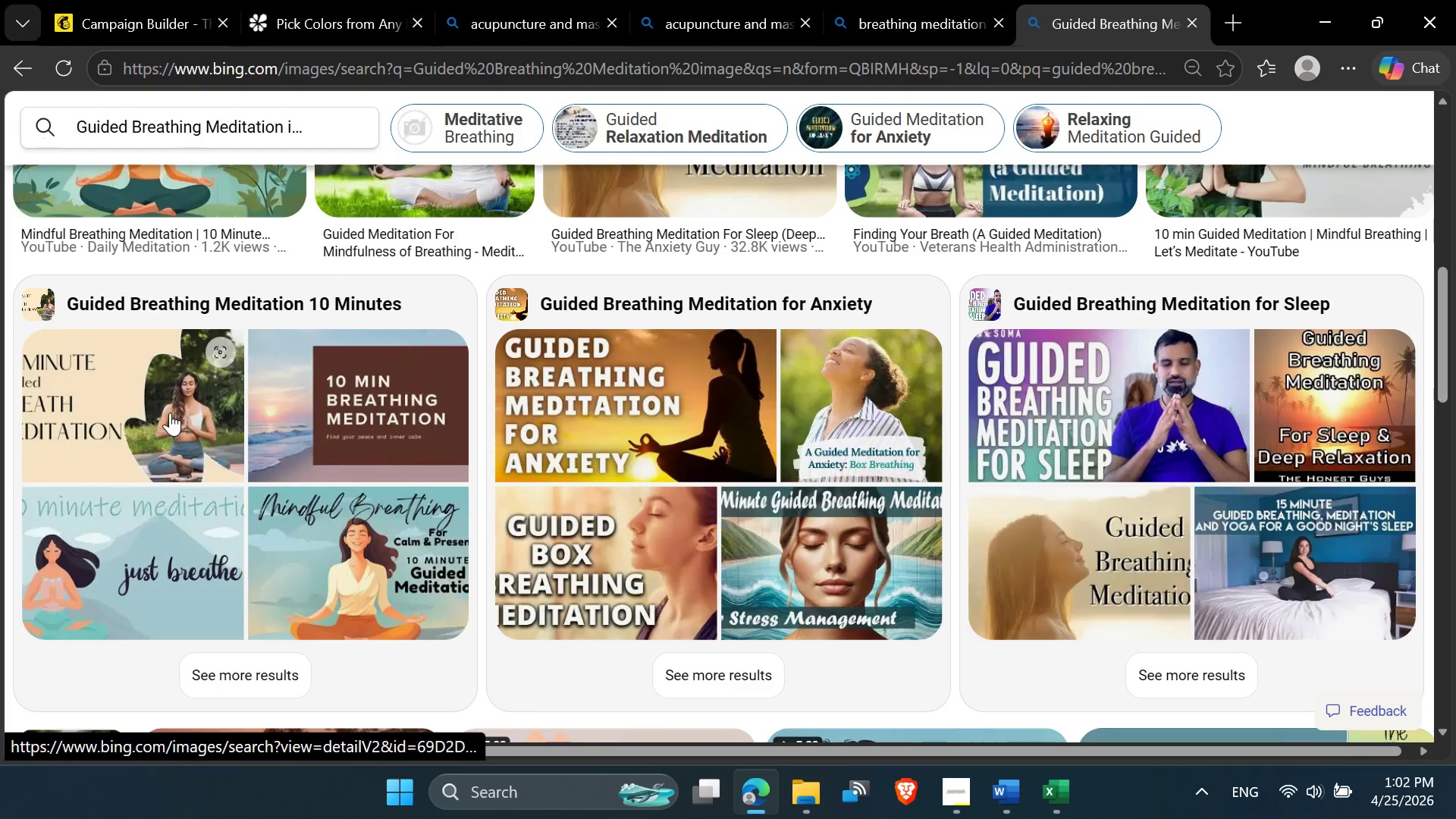 
left_click([170, 413])
 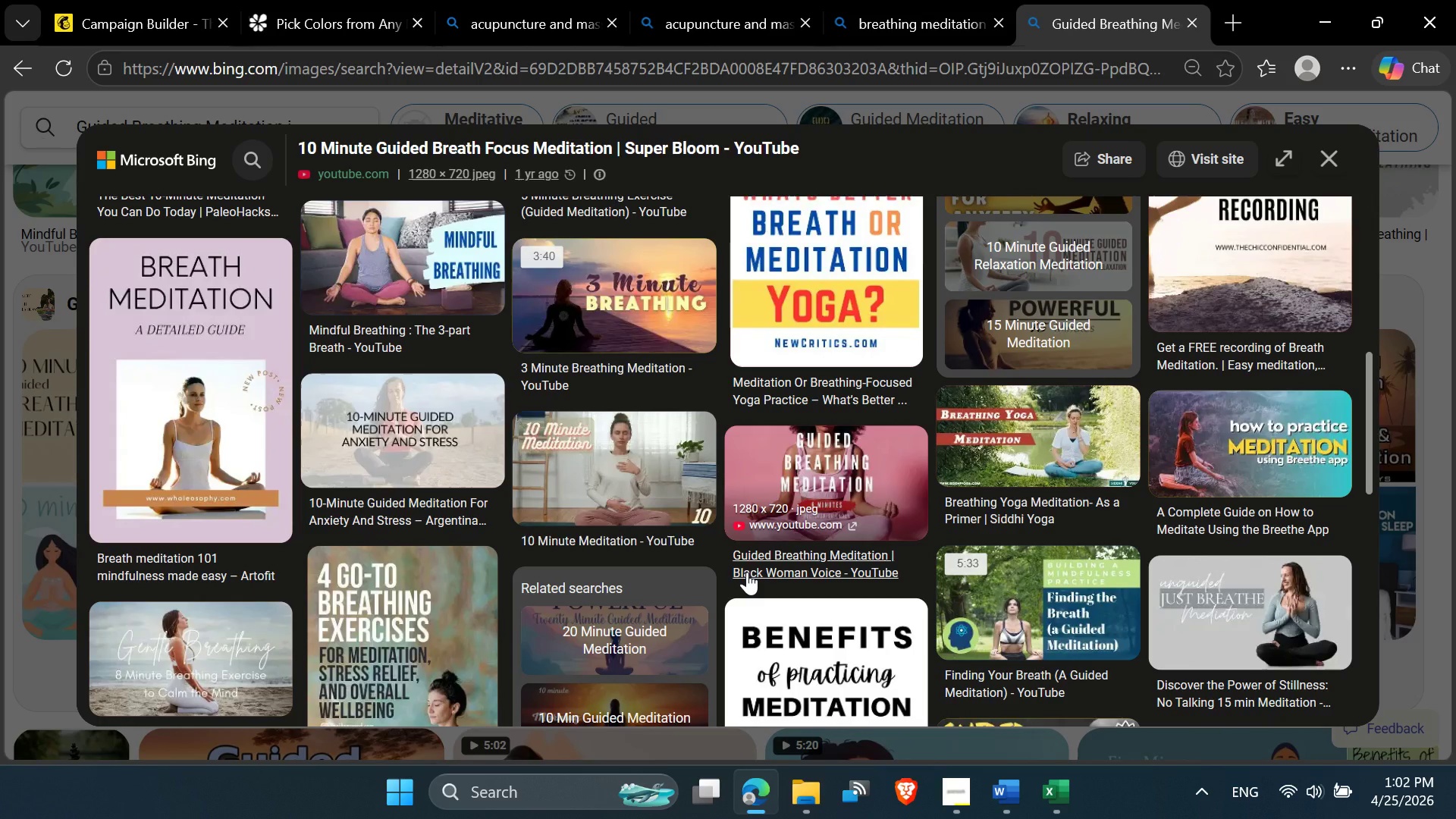 
wait(18.2)
 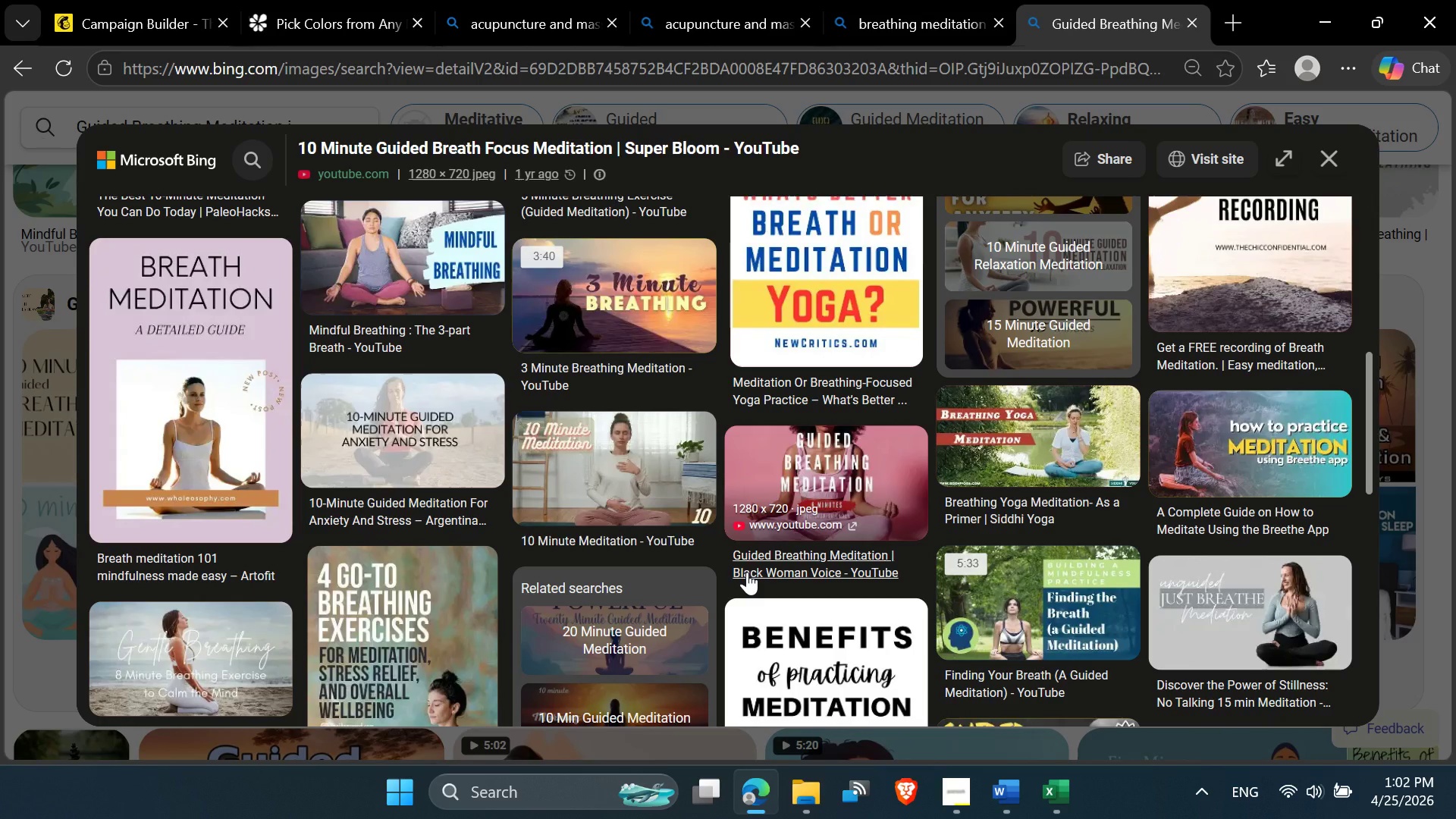 
left_click([1043, 419])
 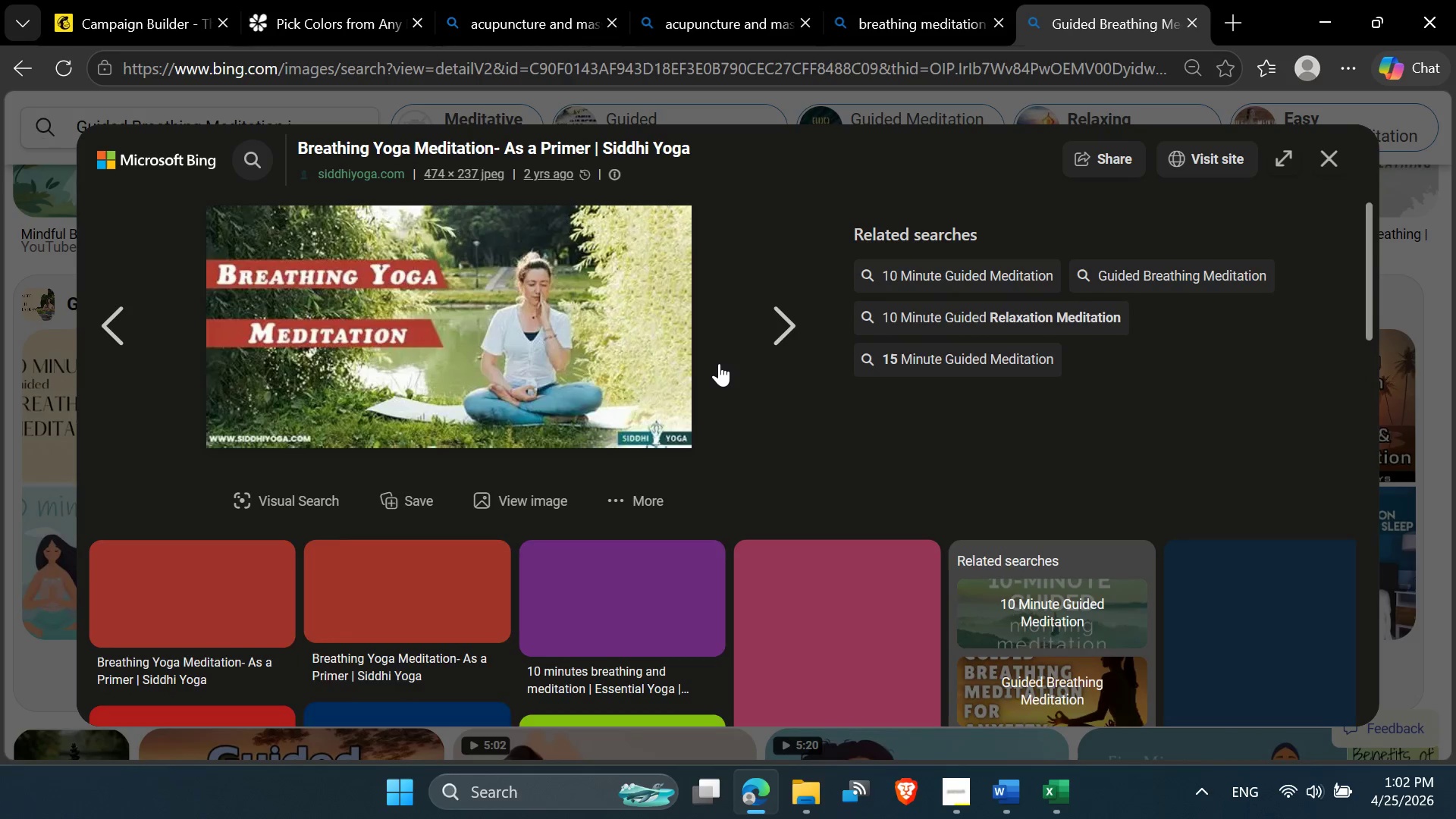 
mouse_move([559, 400])
 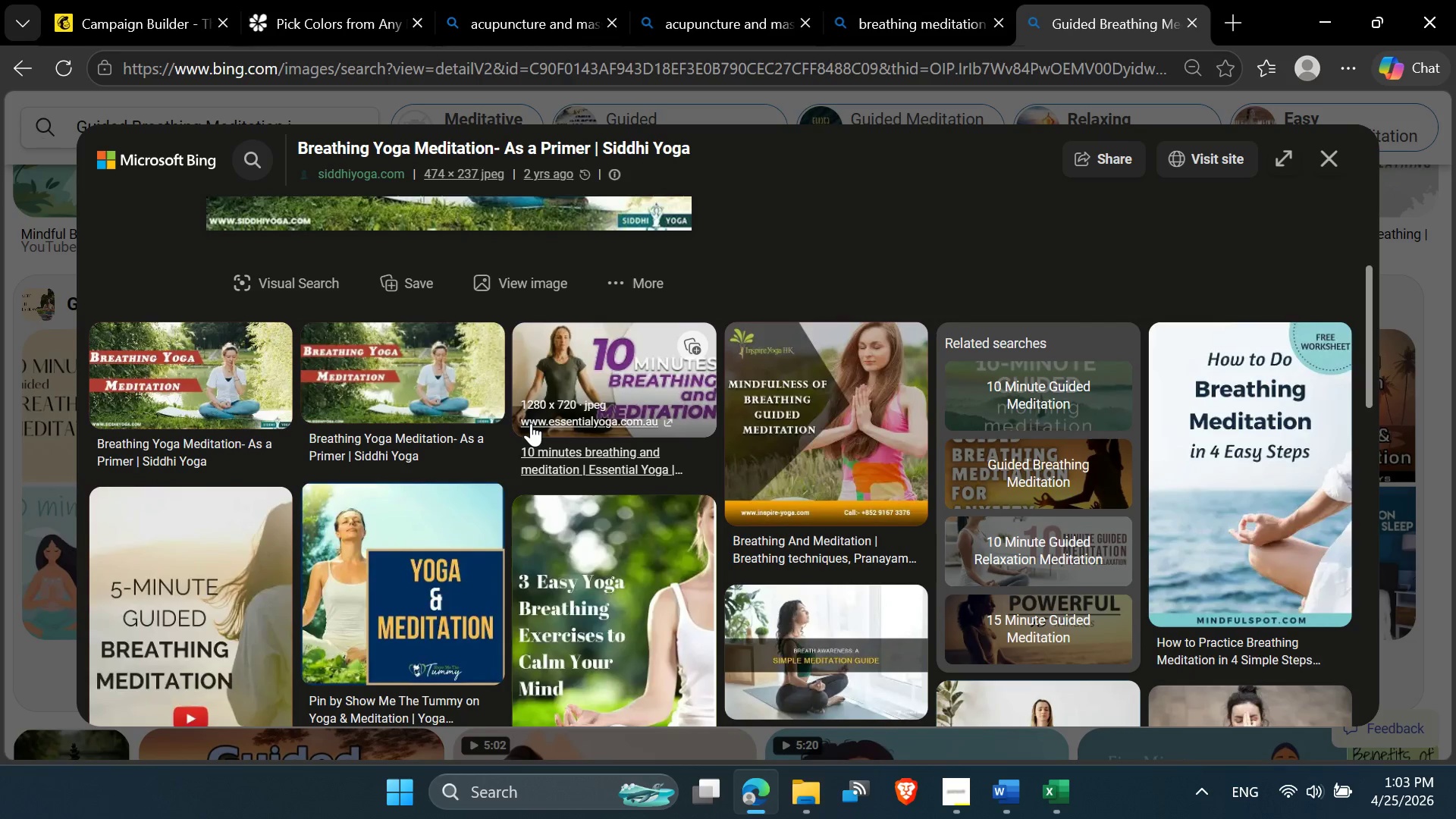 
wait(6.08)
 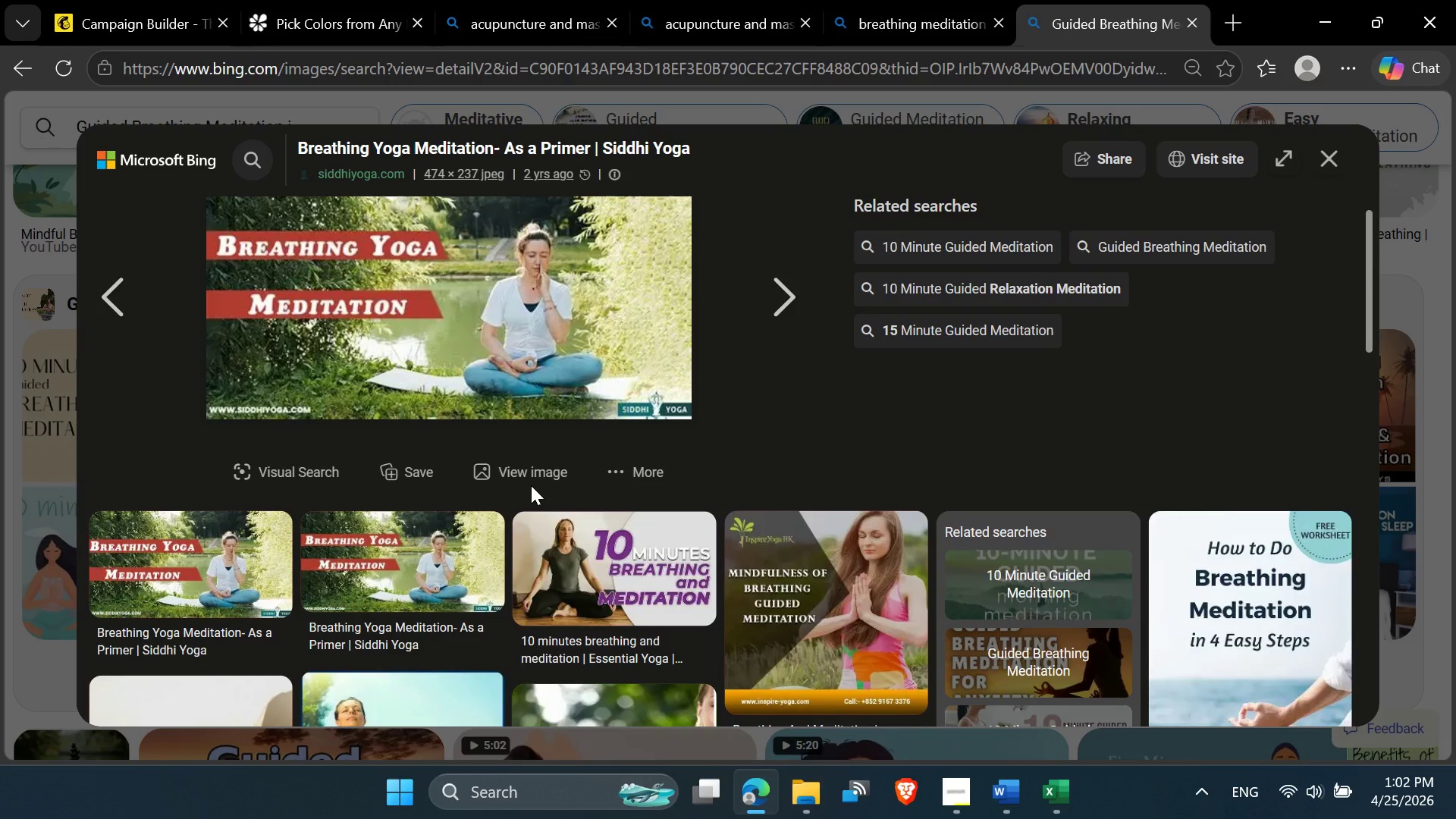 
mouse_move([544, 474])
 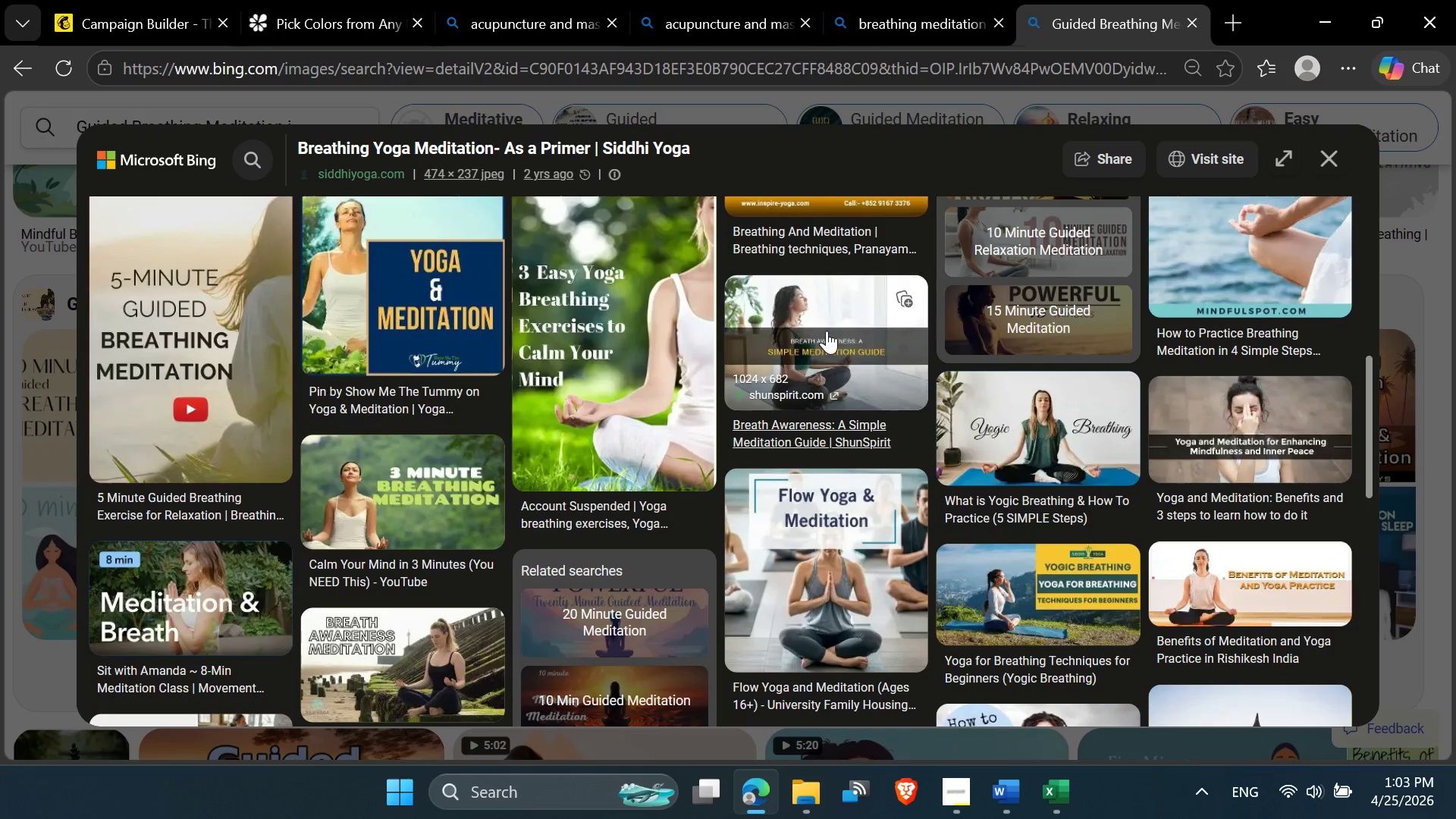 
left_click([827, 331])
 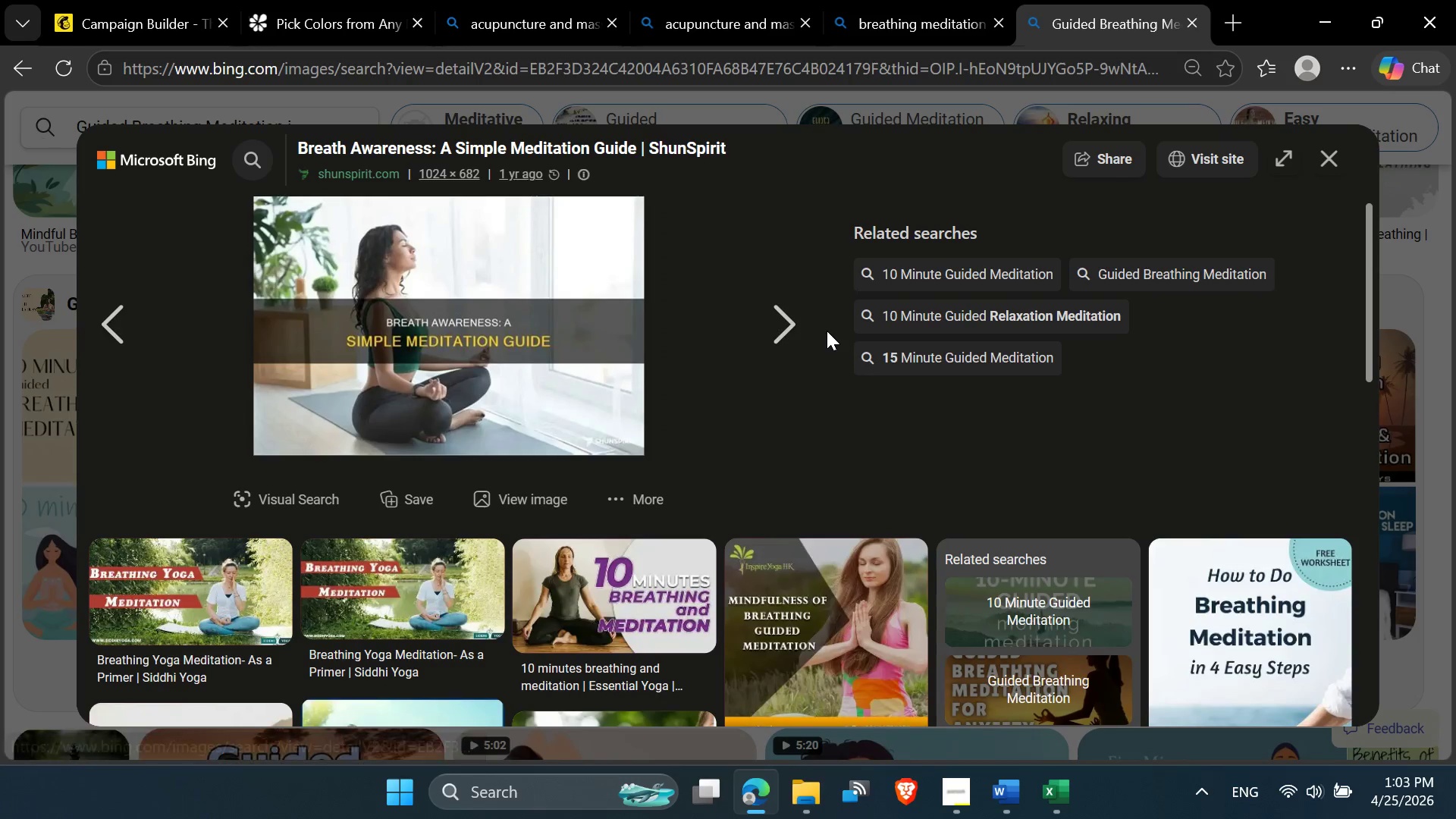 
mouse_move([563, 370])
 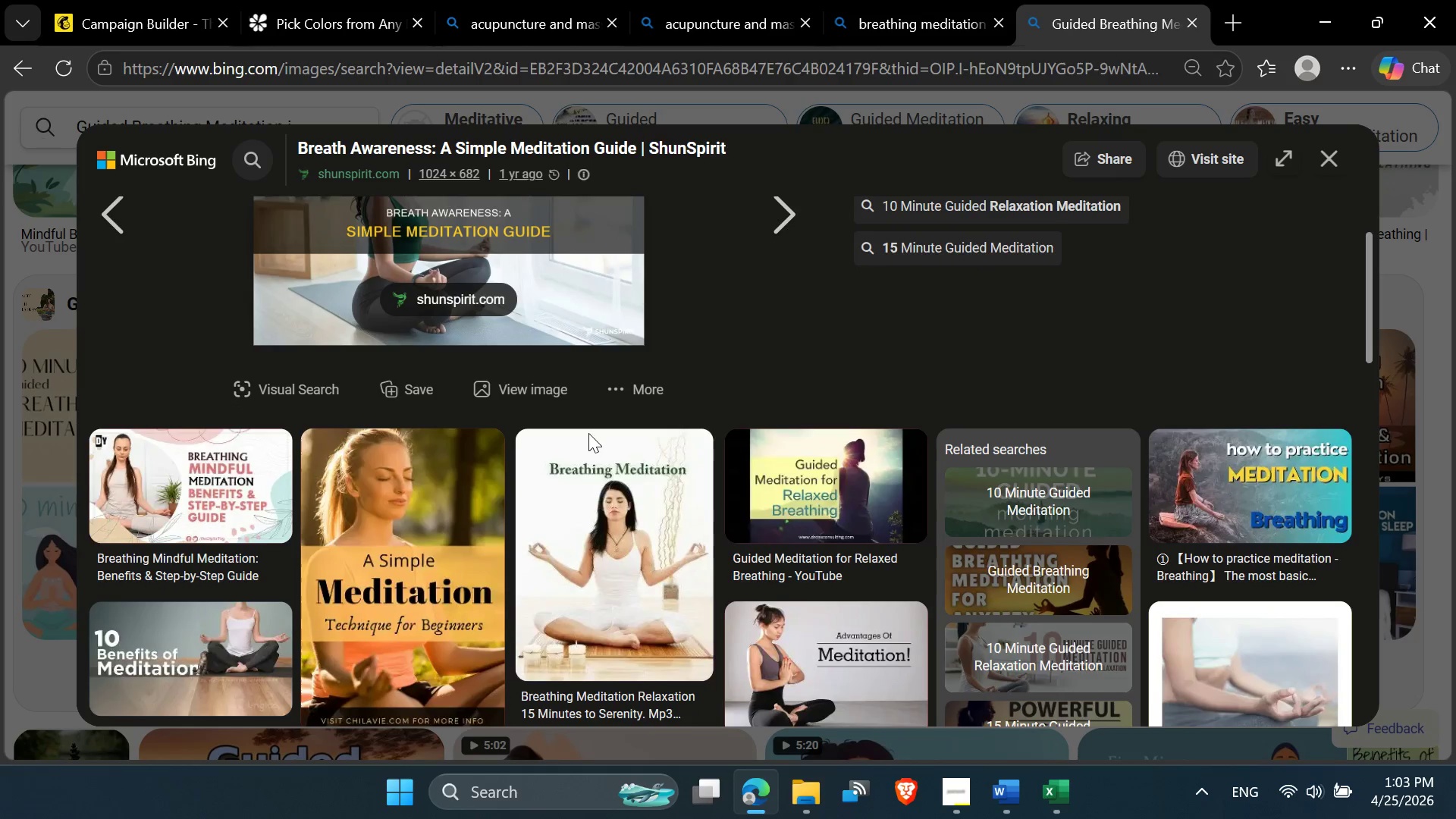 
mouse_move([628, 500])
 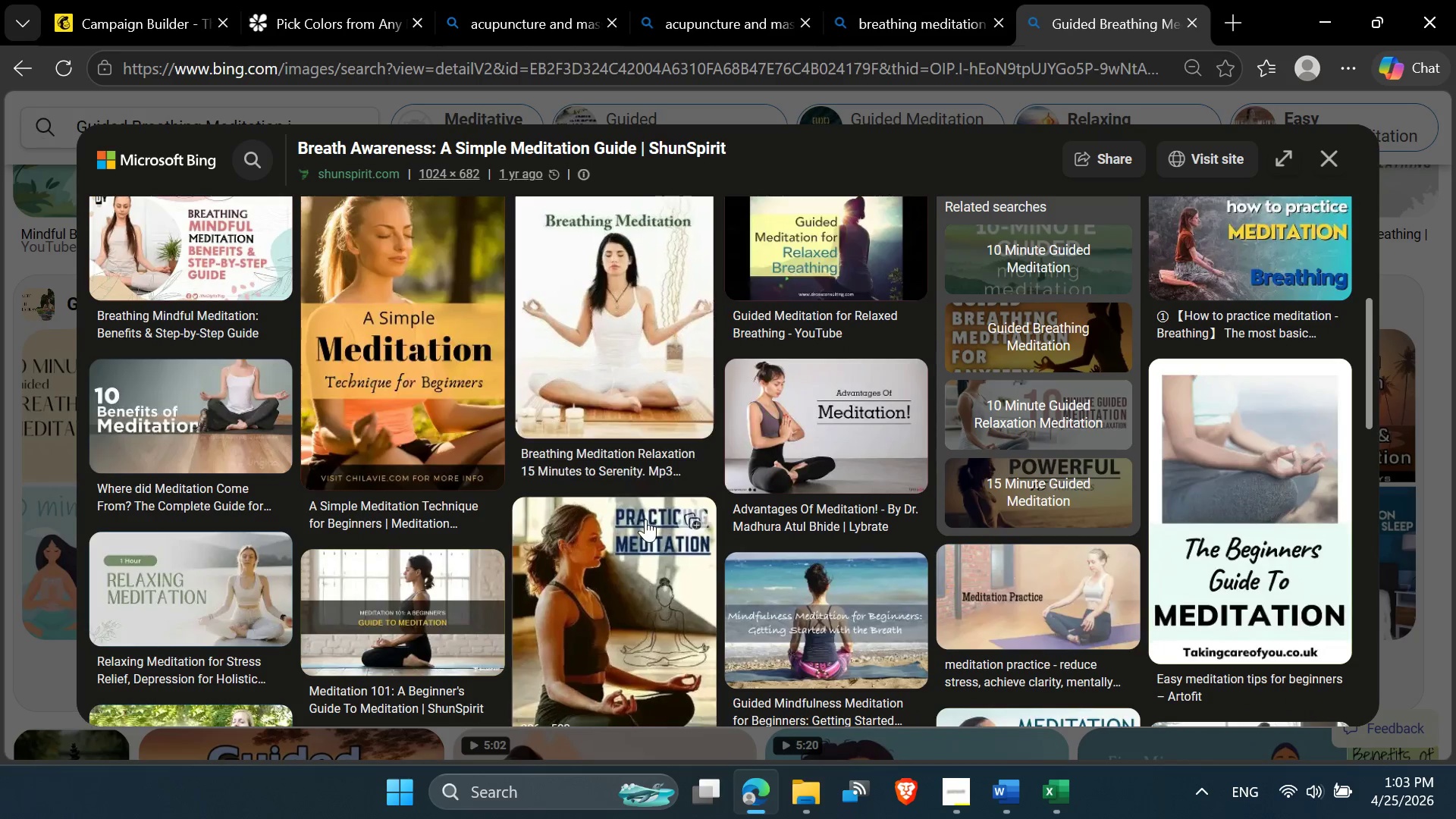 
mouse_move([666, 518])
 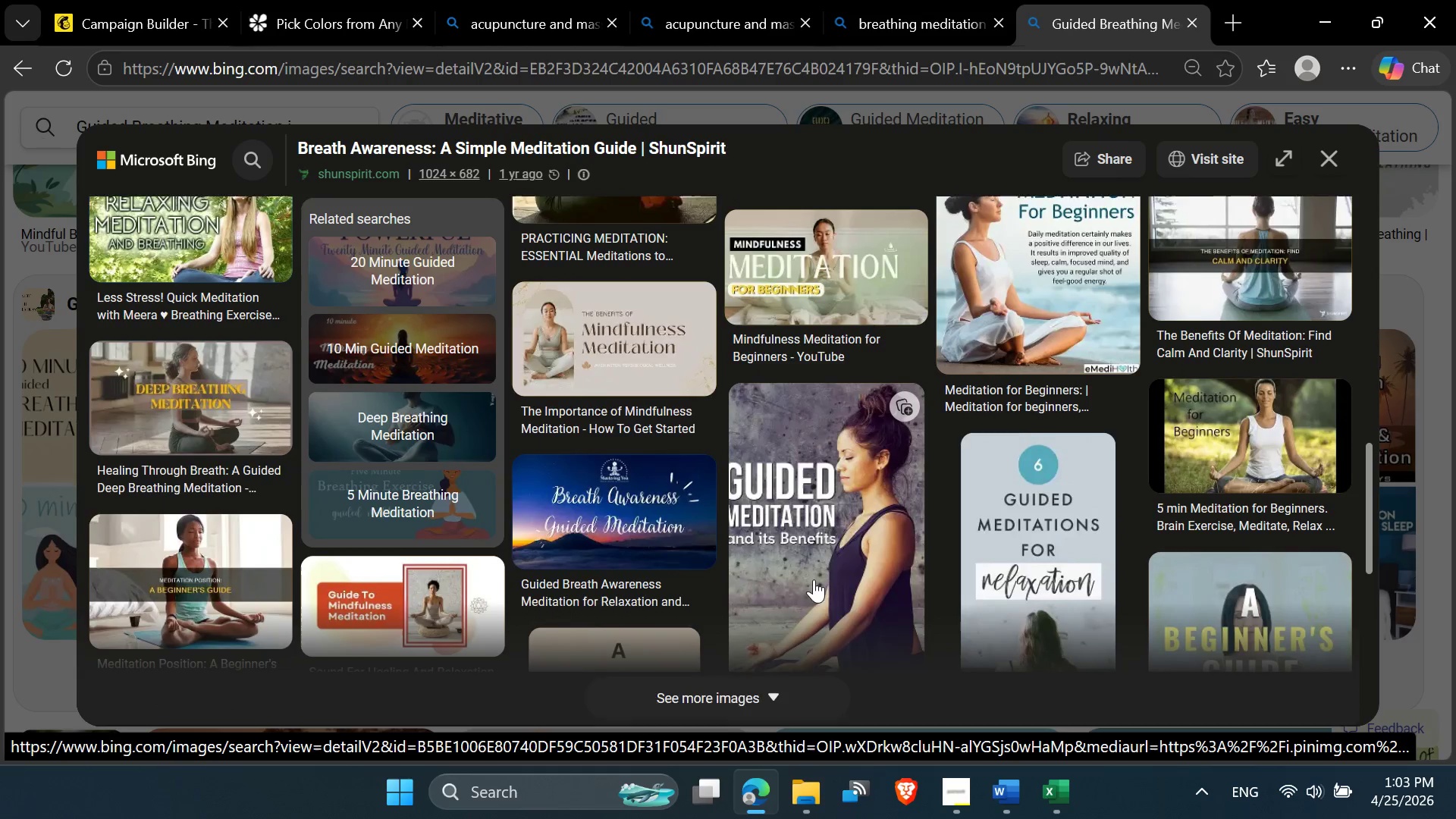 
wait(12.07)
 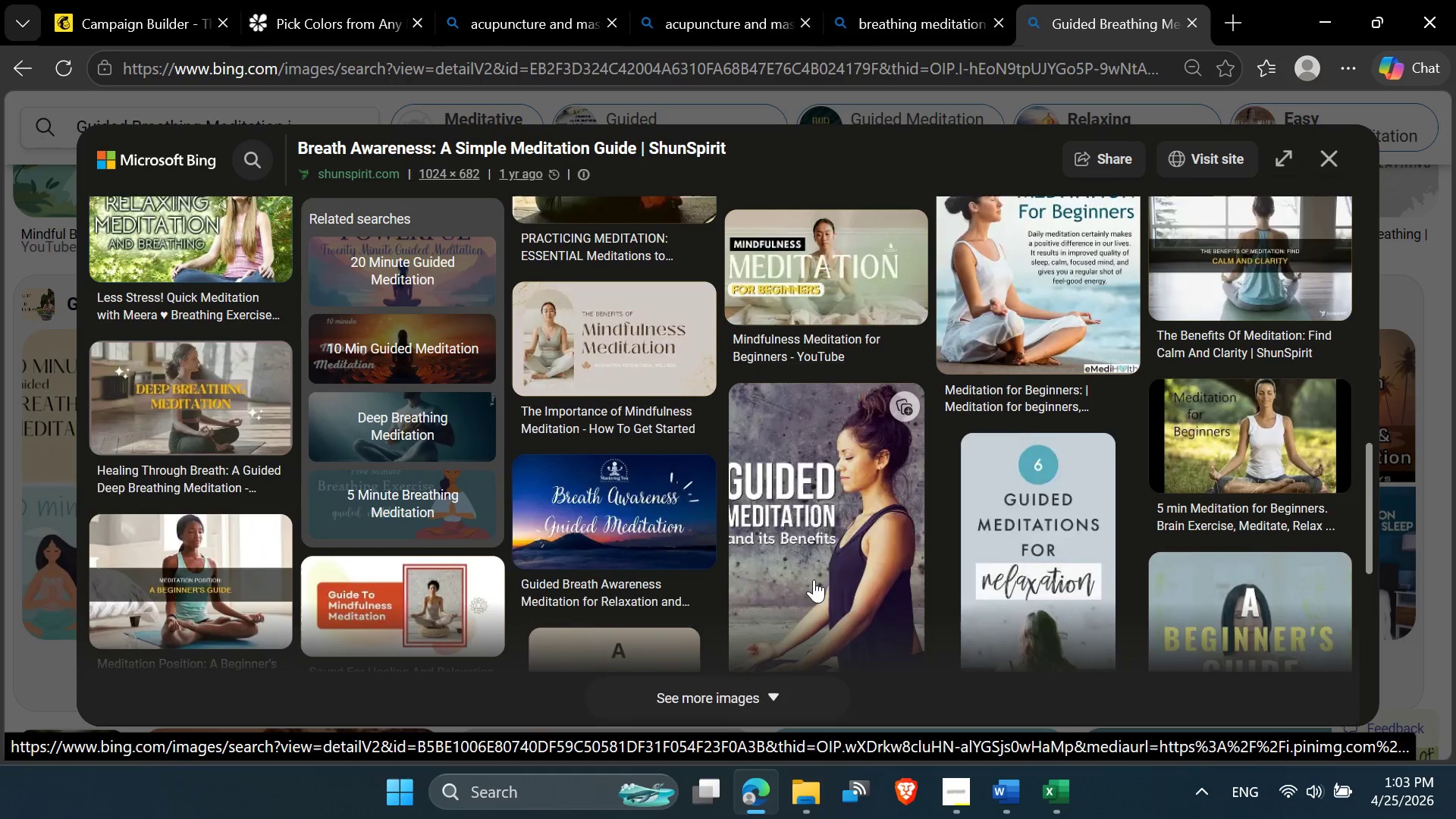 
mouse_move([357, 499])
 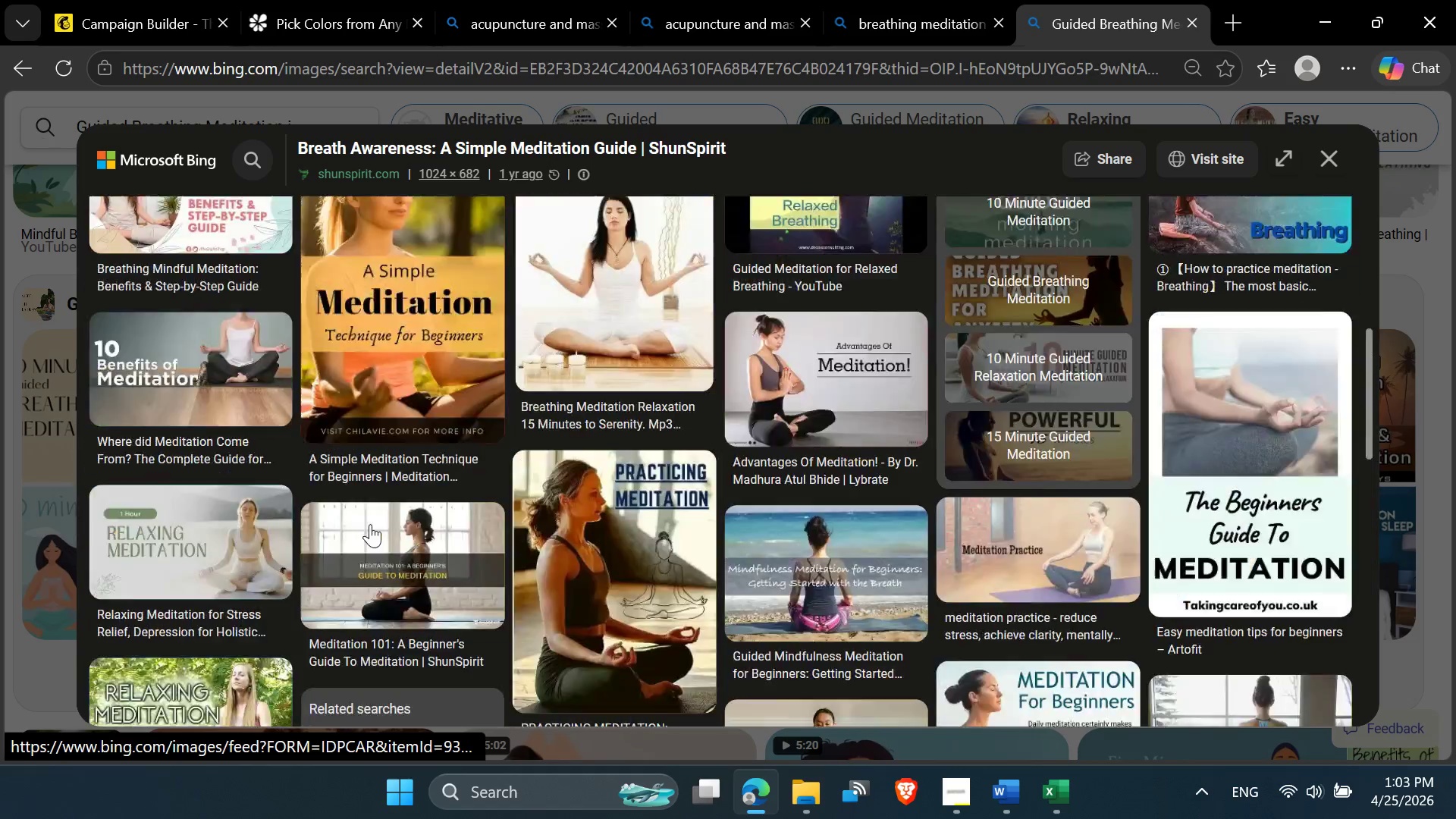 
wait(5.66)
 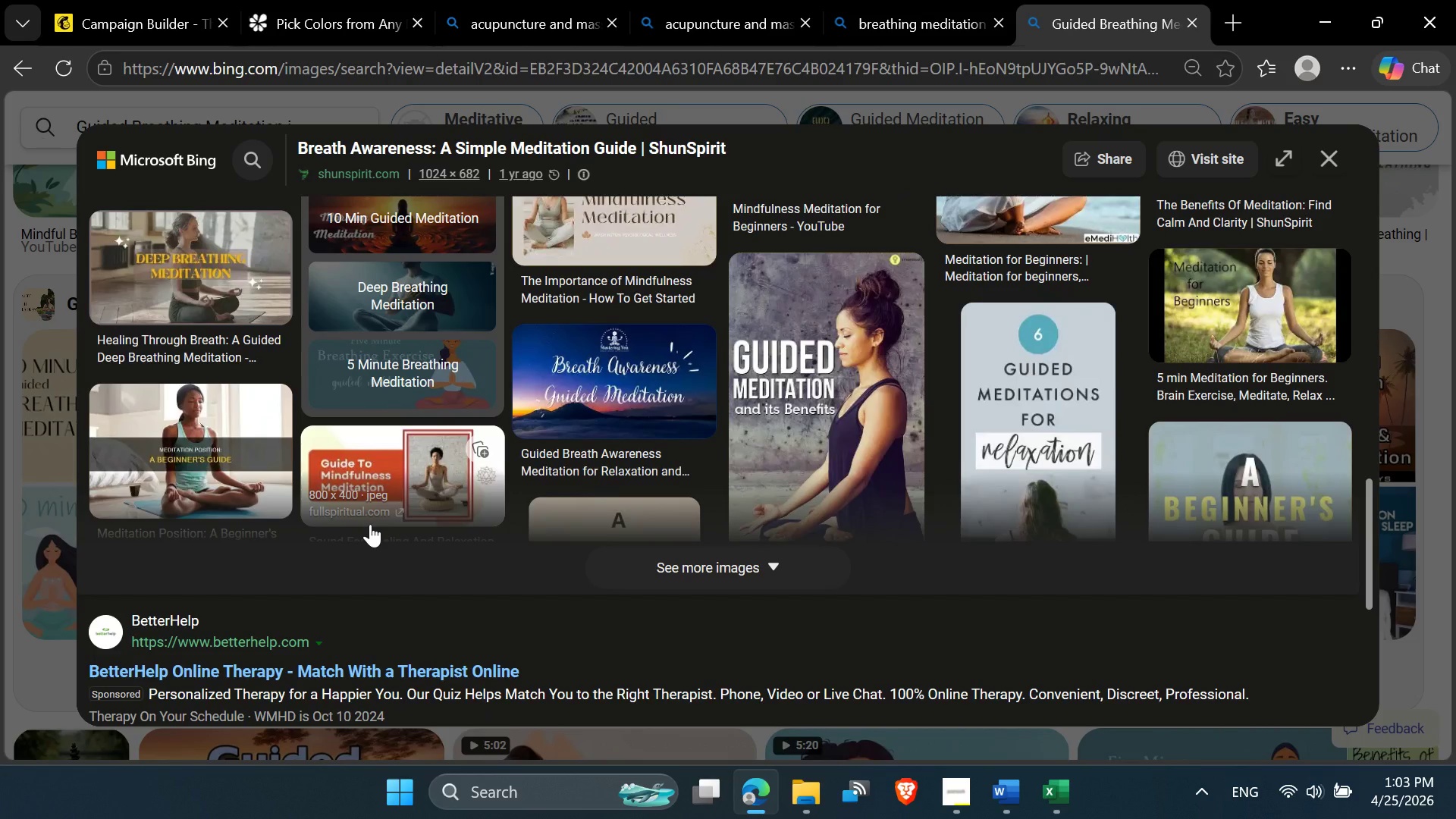 
left_click([1326, 159])
 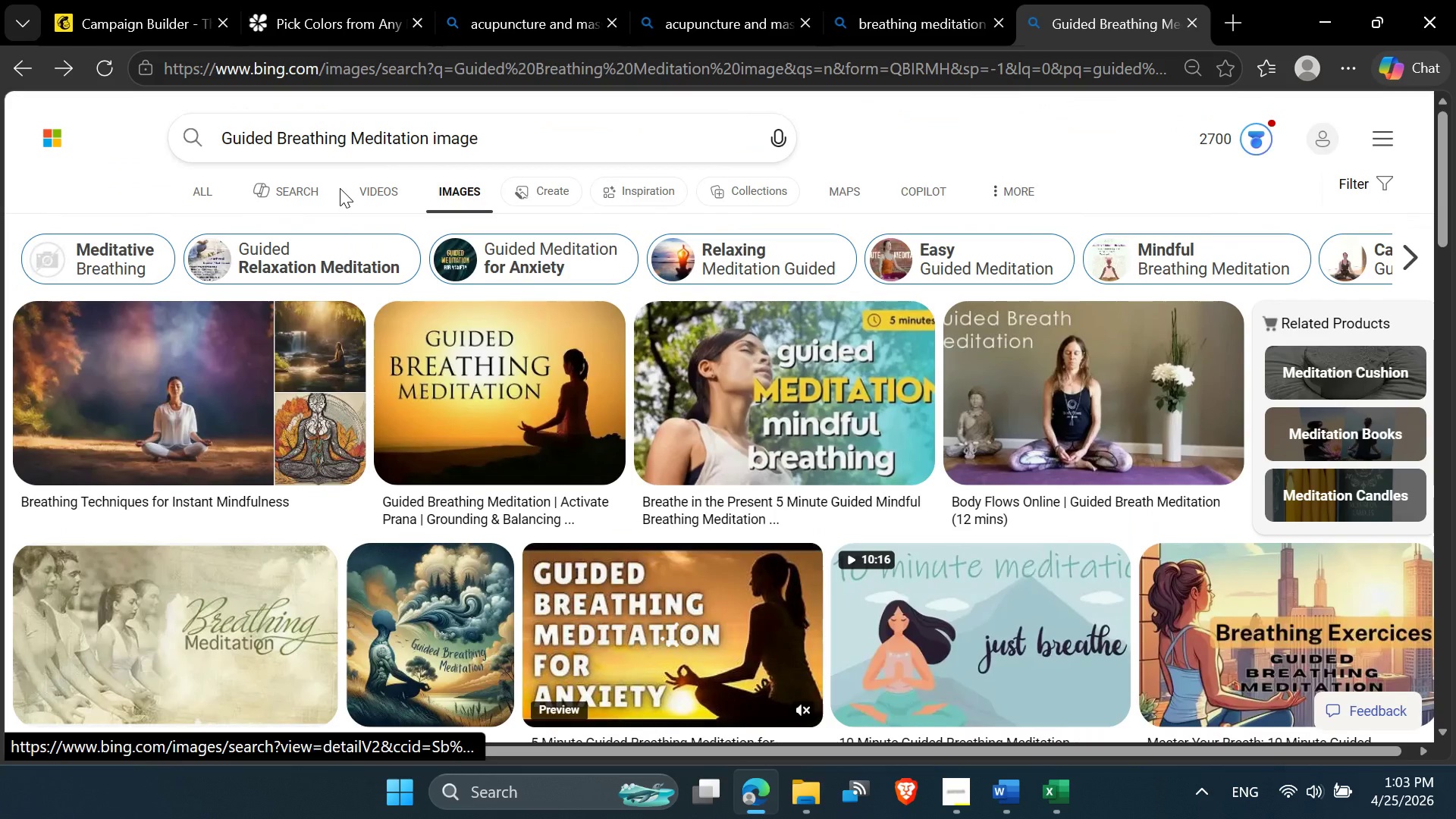 
left_click([516, 140])
 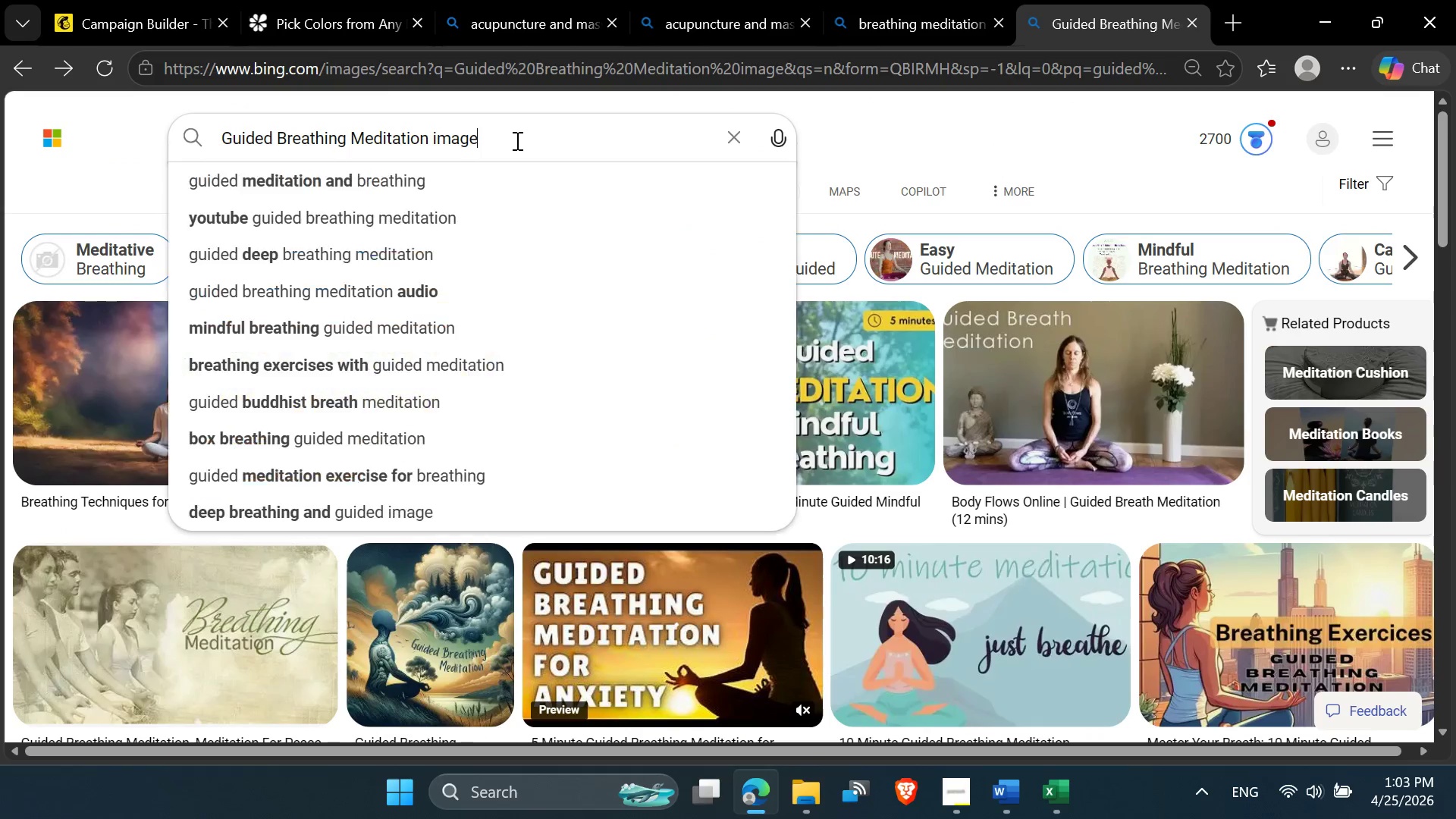 
key(Enter)
 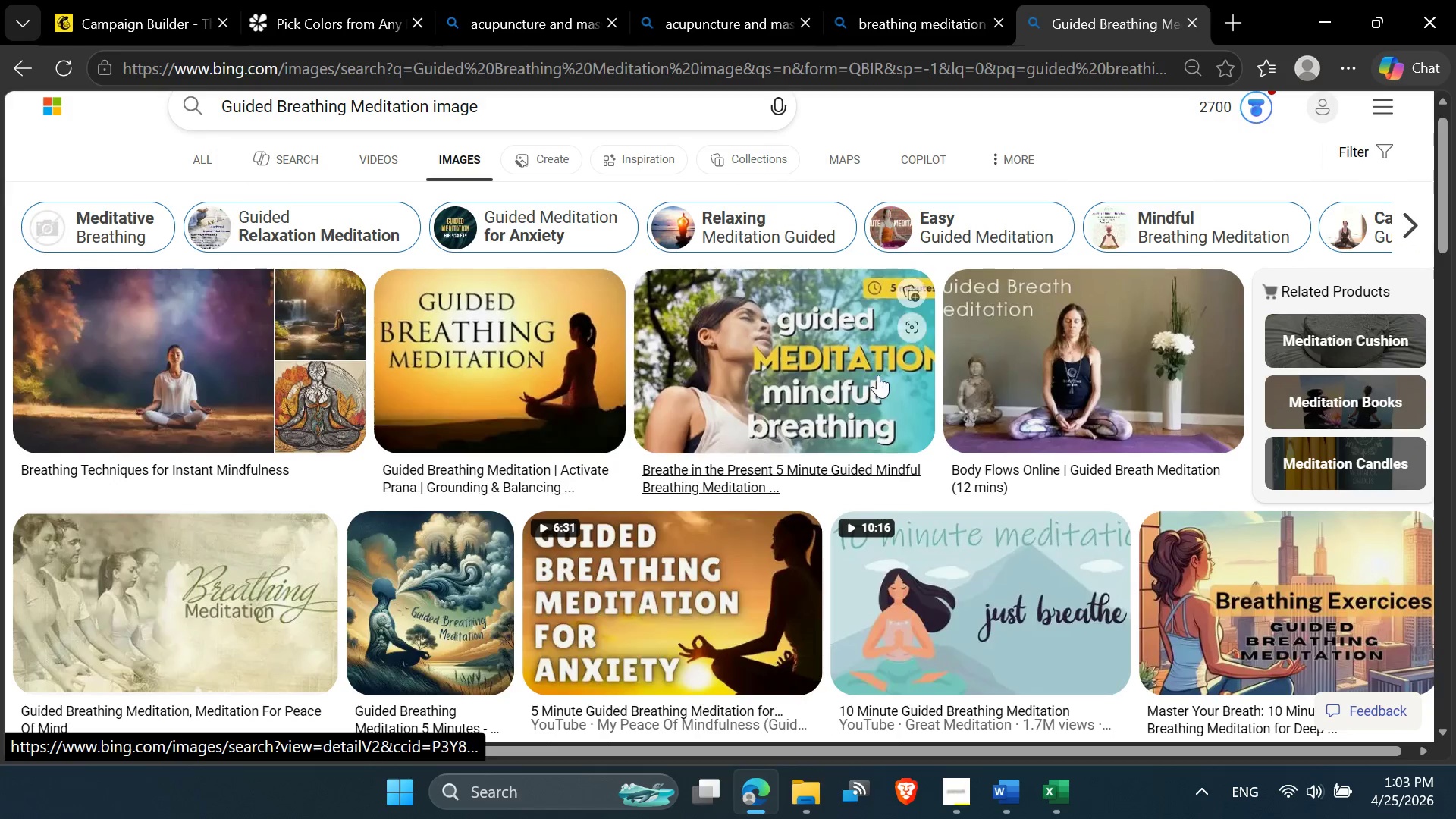 
mouse_move([1105, 304])
 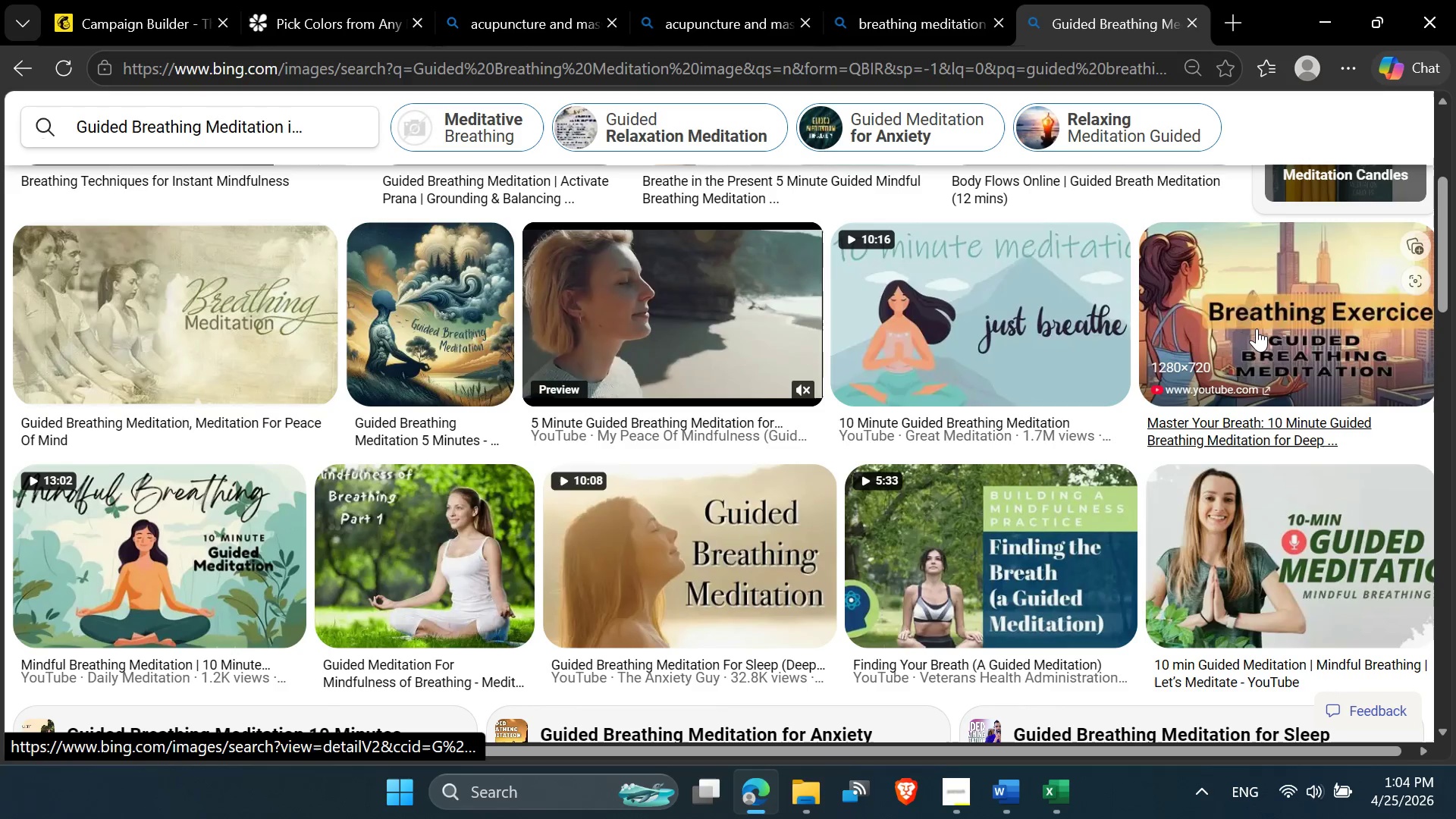 
wait(9.37)
 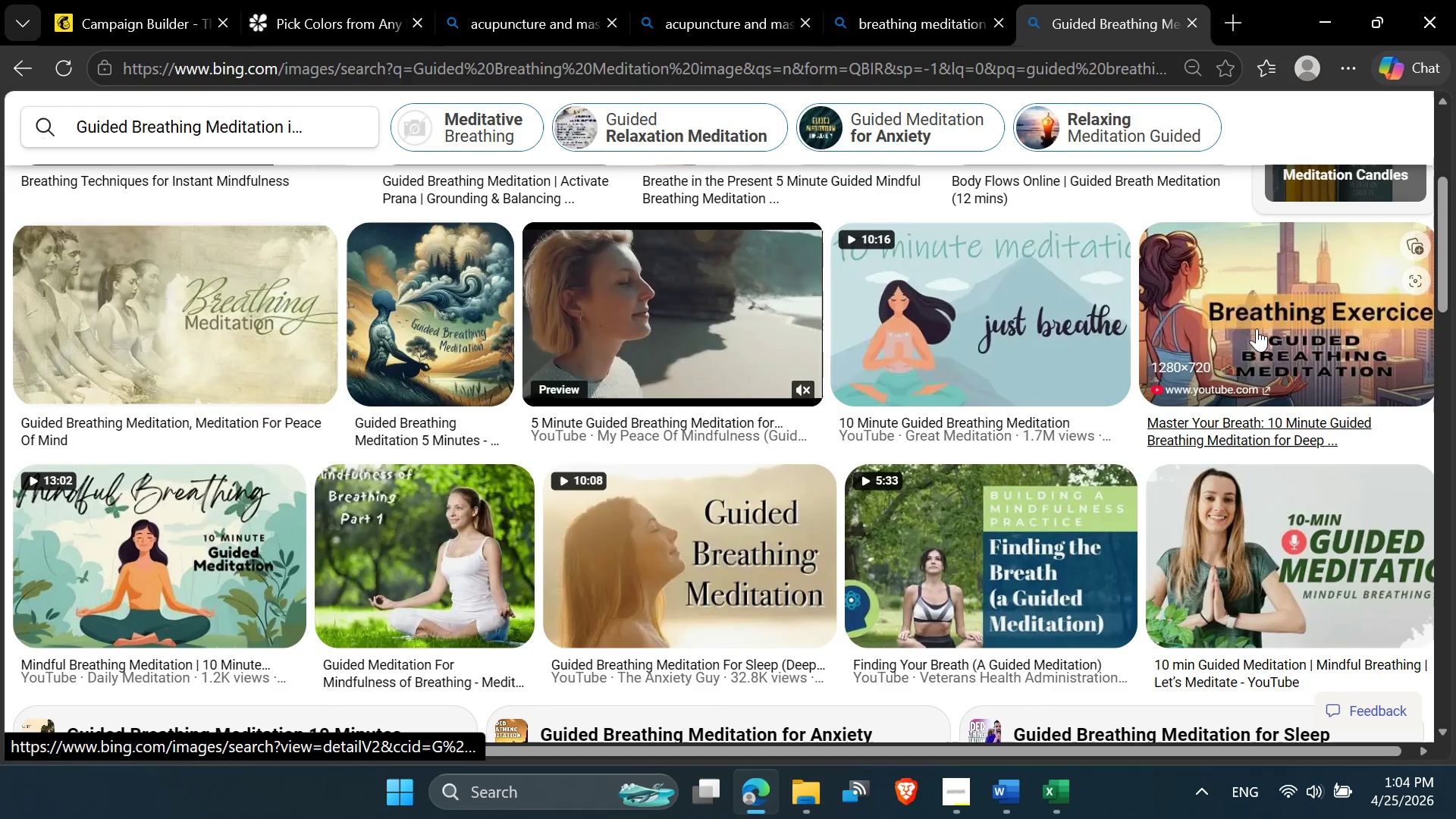 
mouse_move([171, 469])
 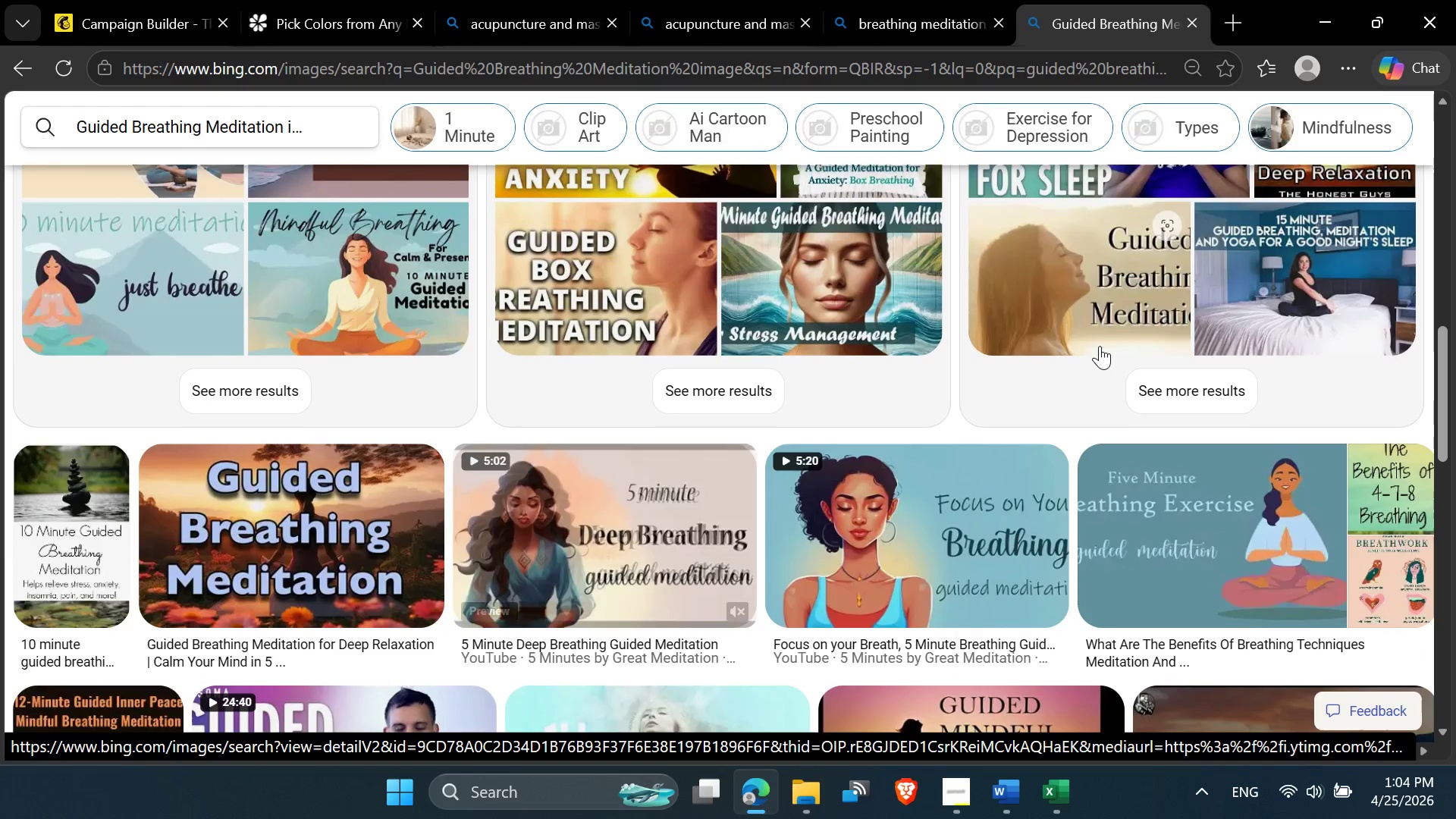 
wait(7.77)
 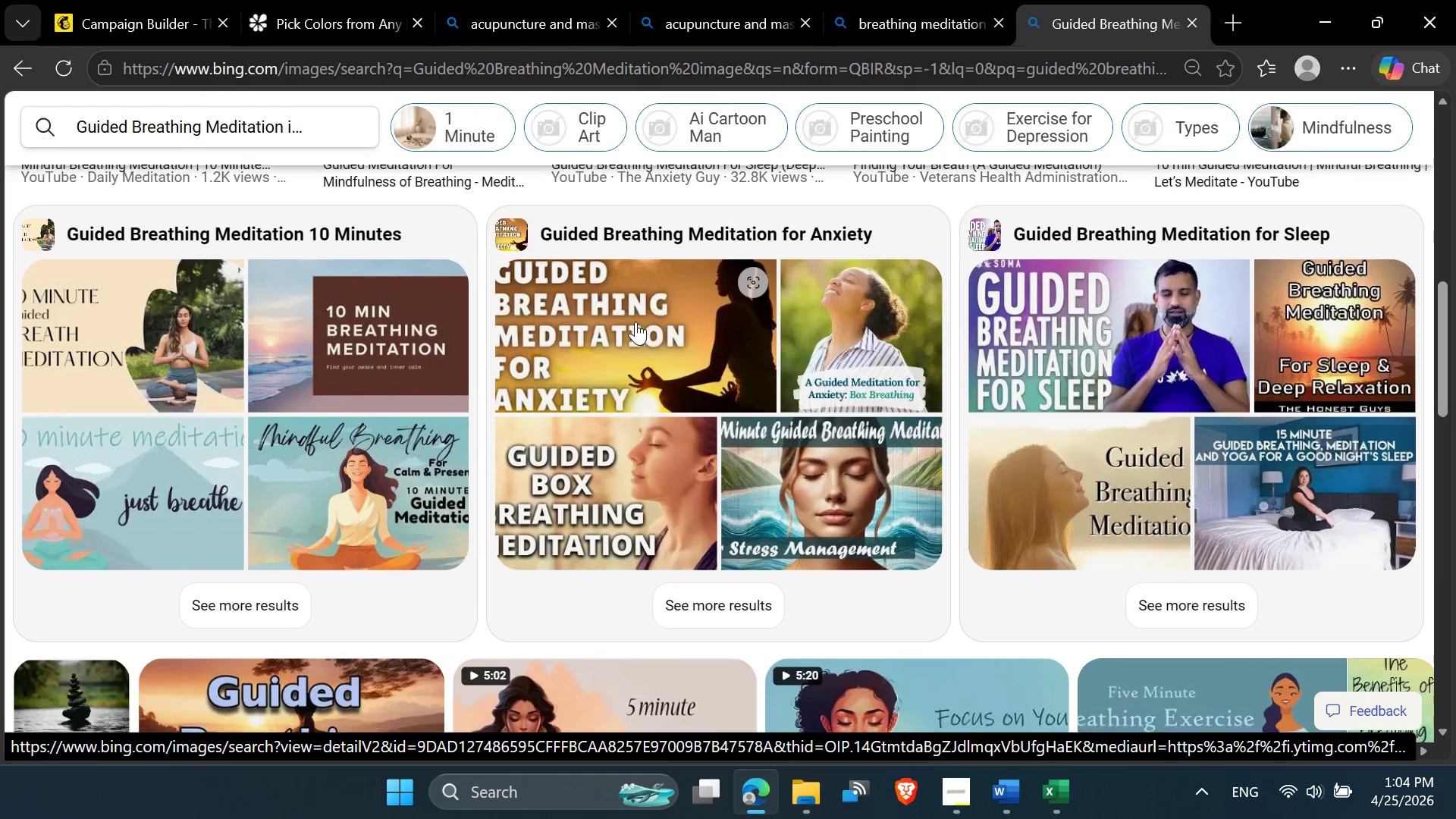 
mouse_move([1025, 461])
 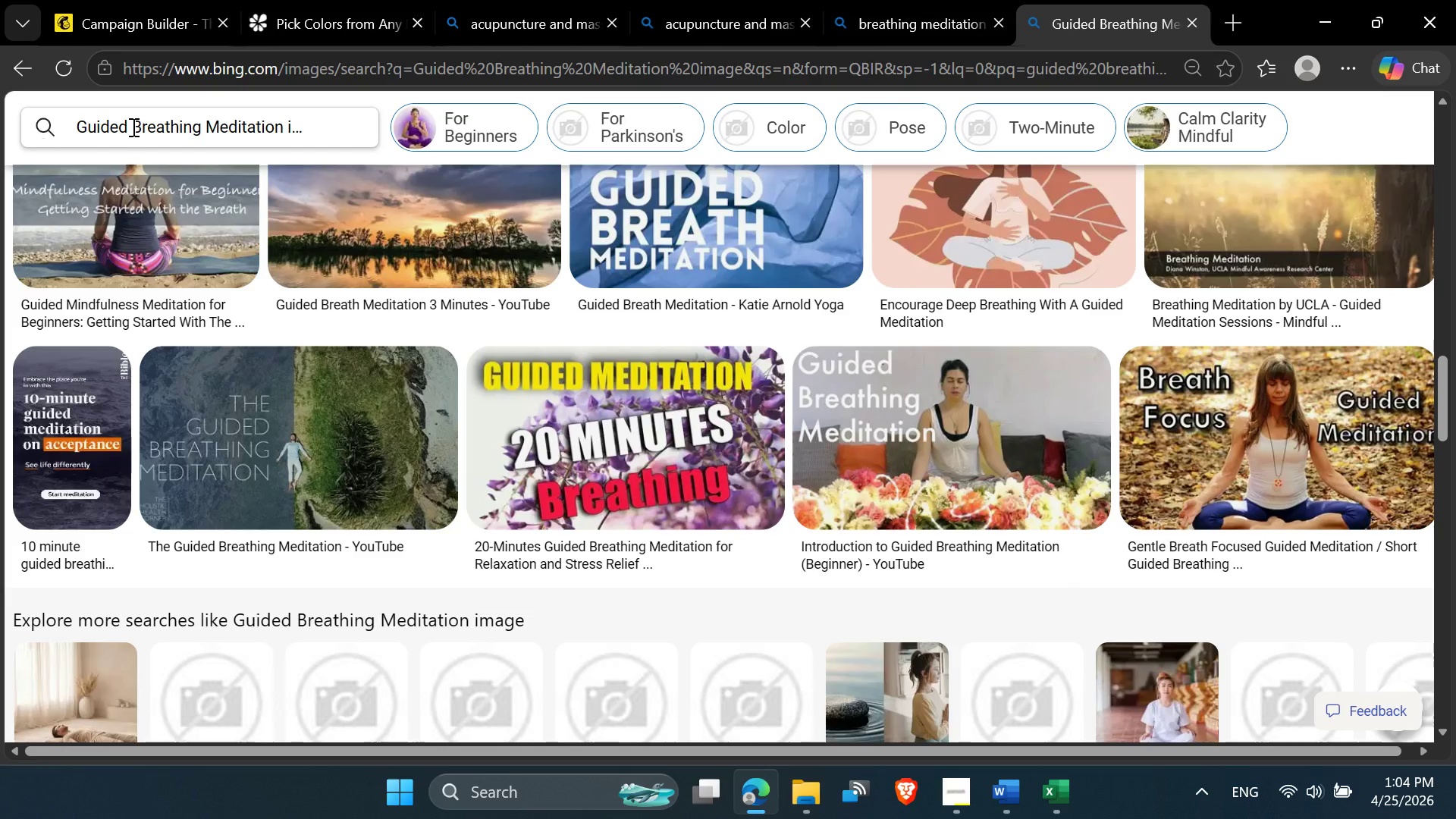 
wait(7.4)
 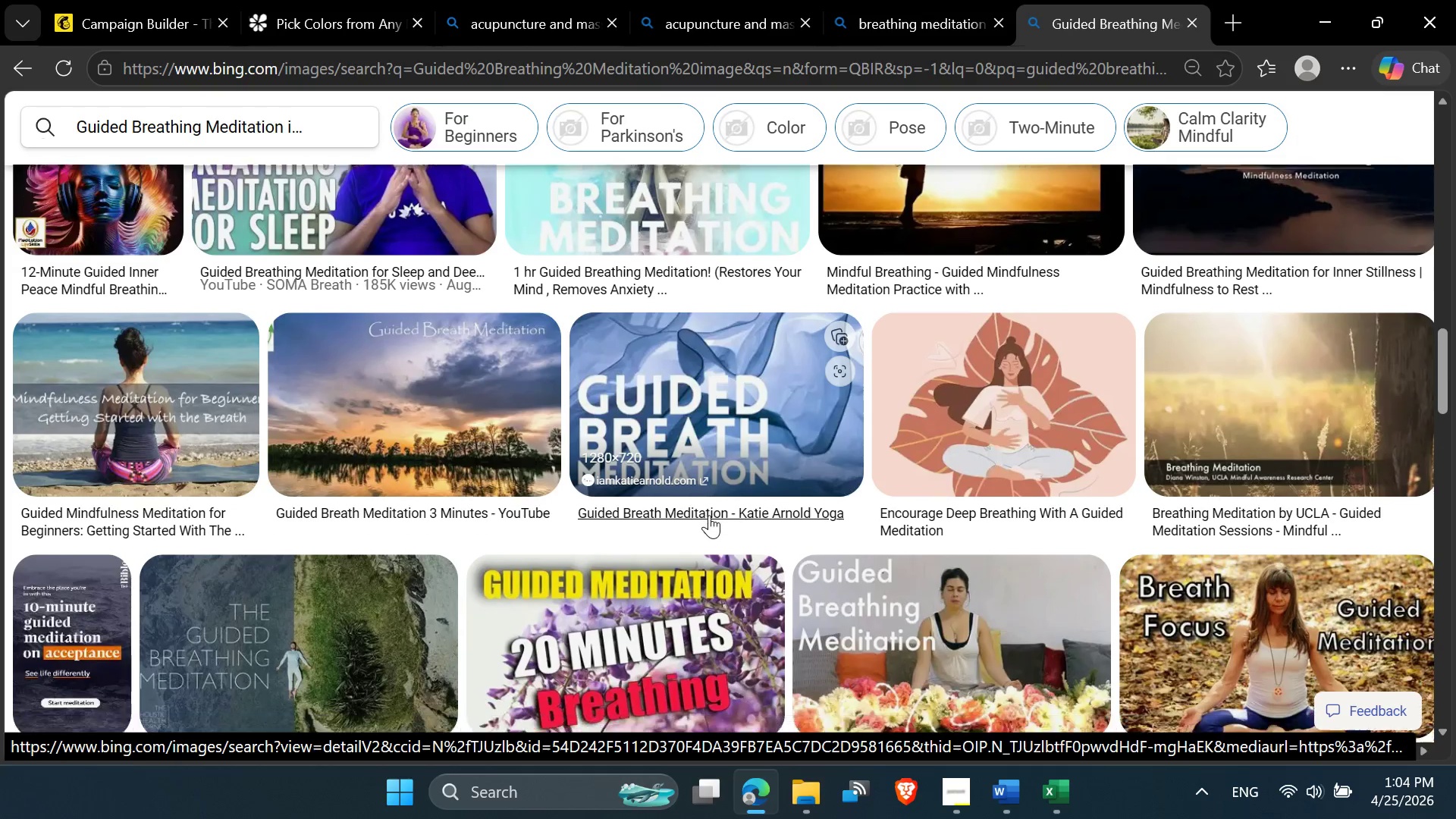 
left_click_drag(start_coordinate=[132, 127], to_coordinate=[32, 136])
 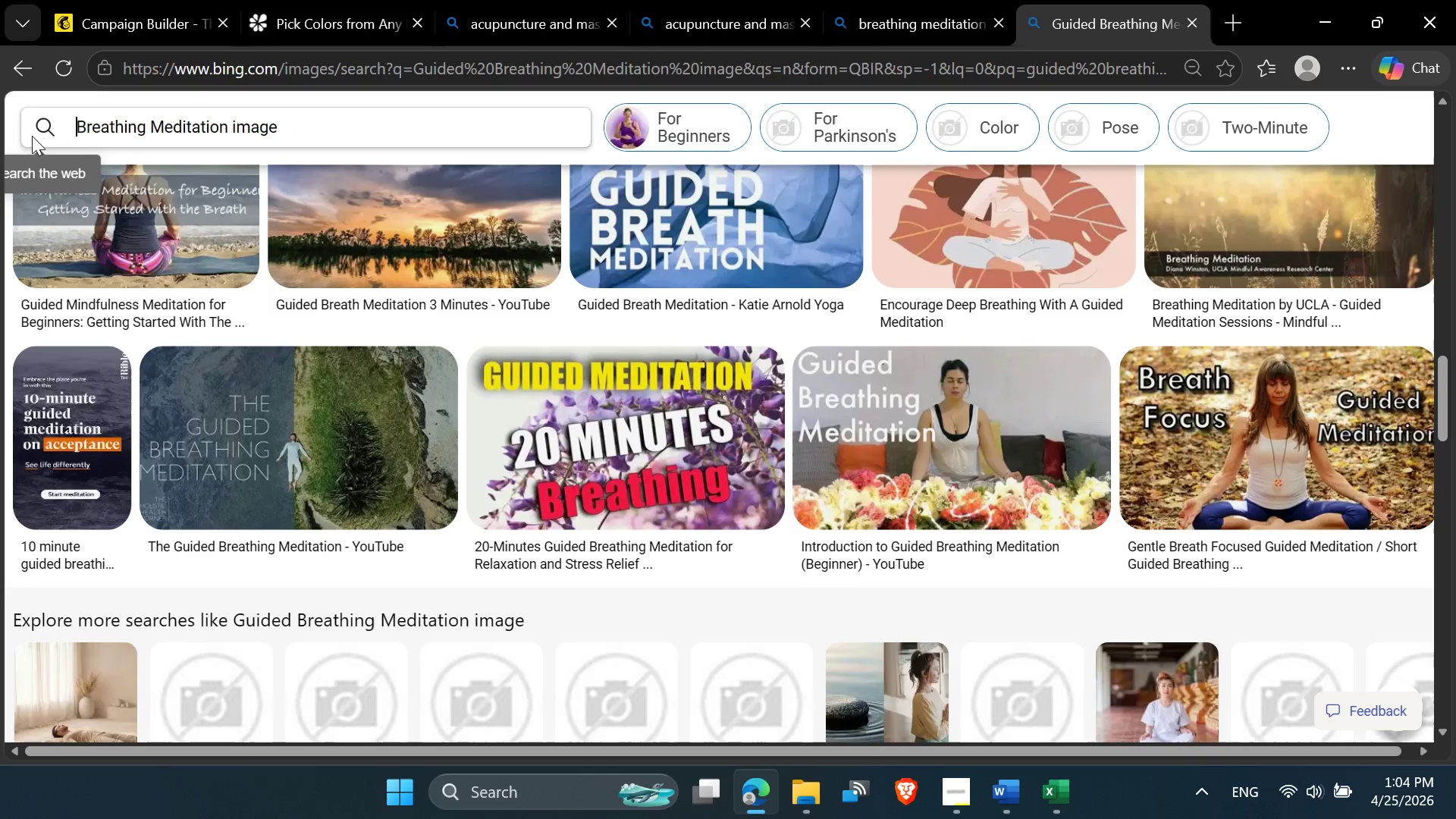 
key(Backspace)
 